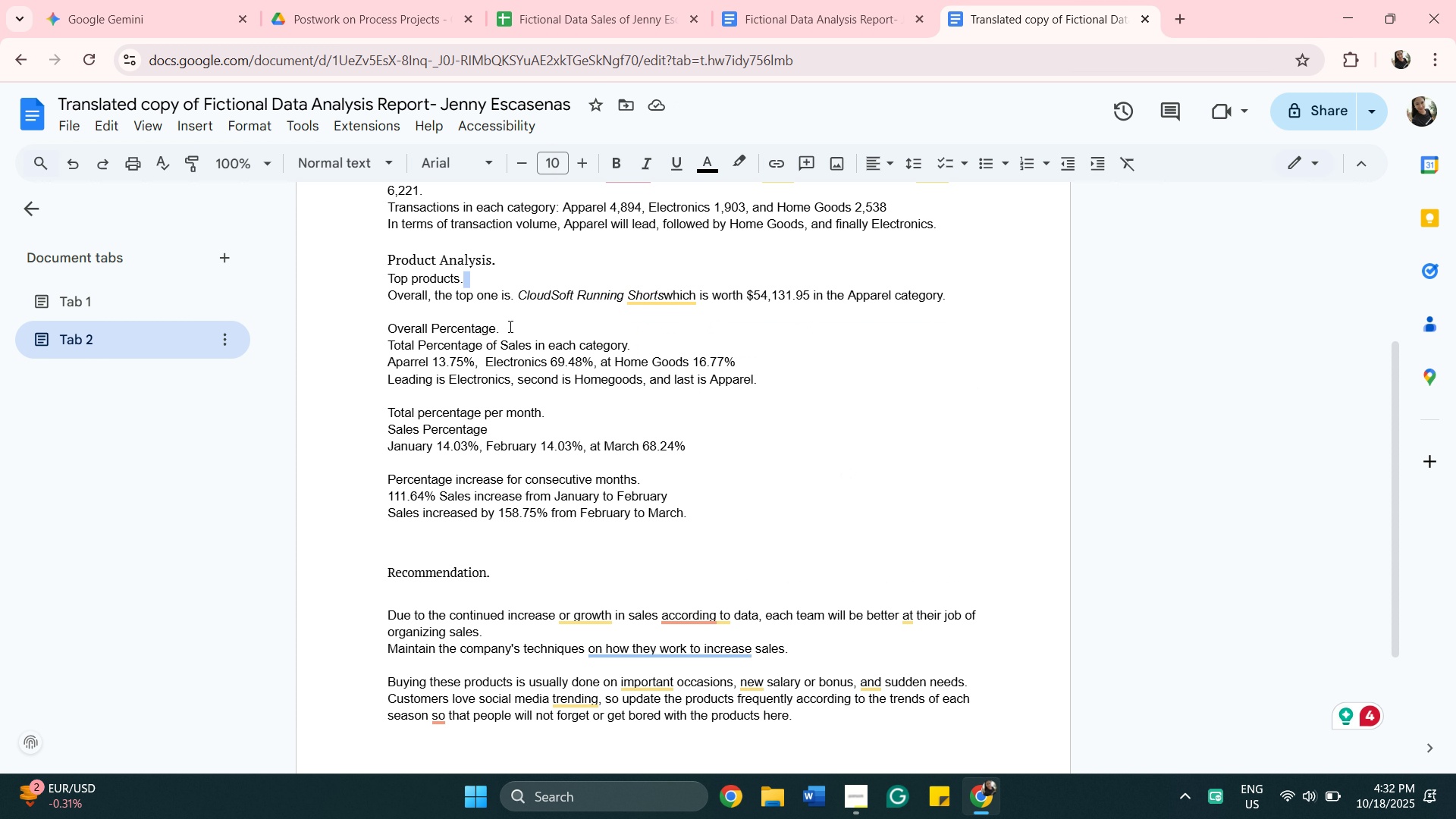 
left_click_drag(start_coordinate=[497, 327], to_coordinate=[387, 326])
 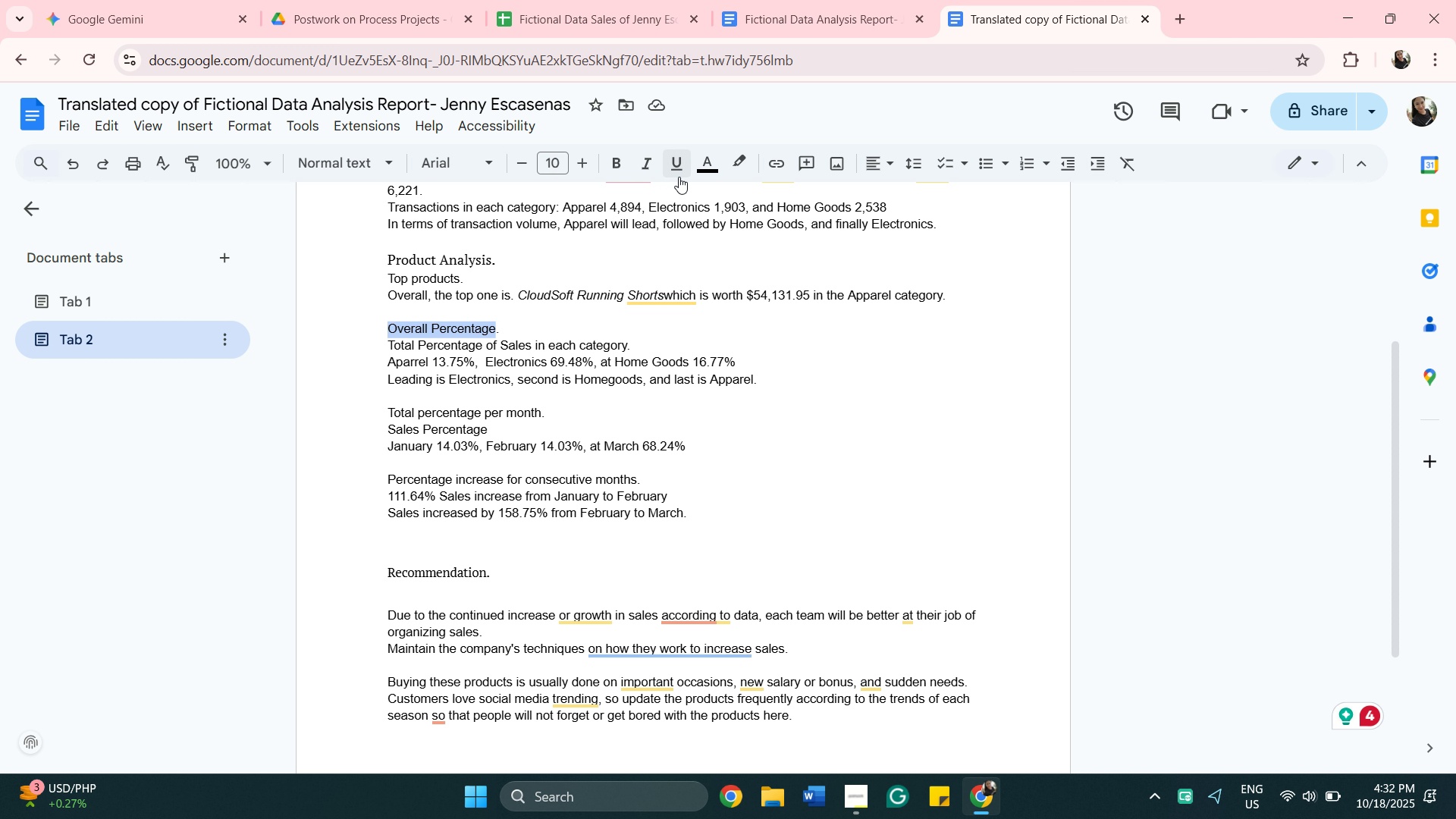 
left_click([699, 169])
 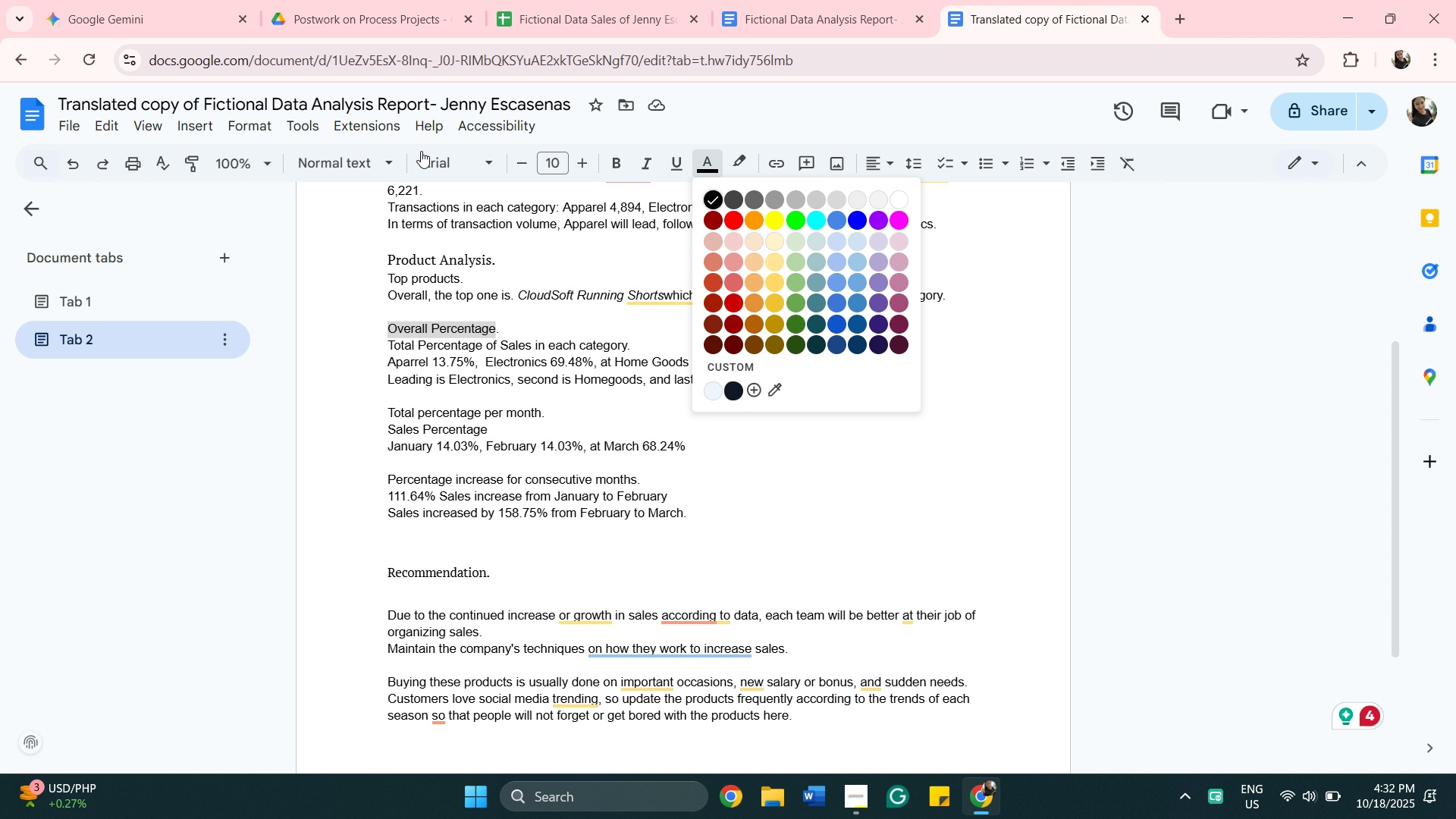 
left_click([470, 153])
 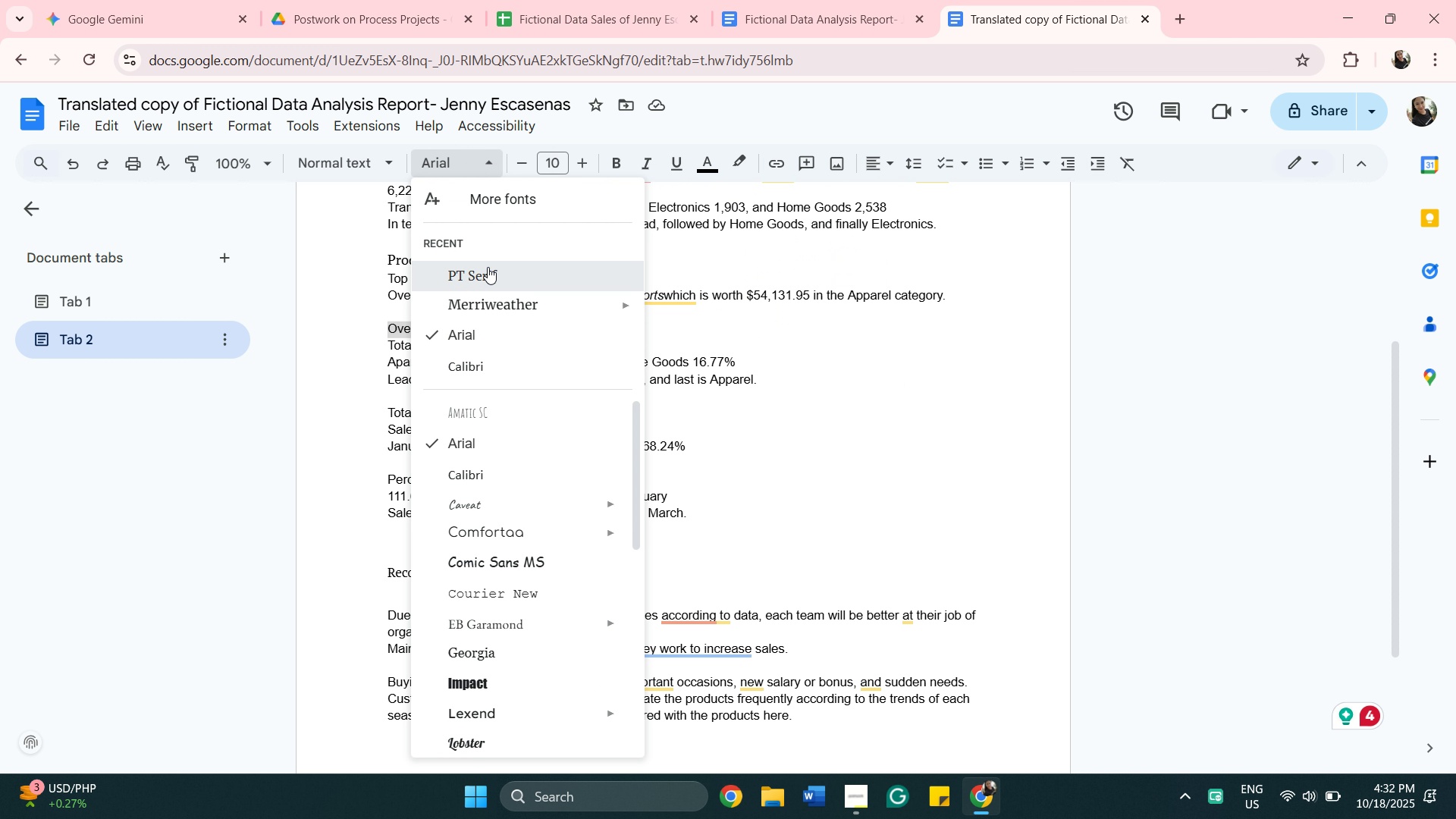 
left_click([488, 267])
 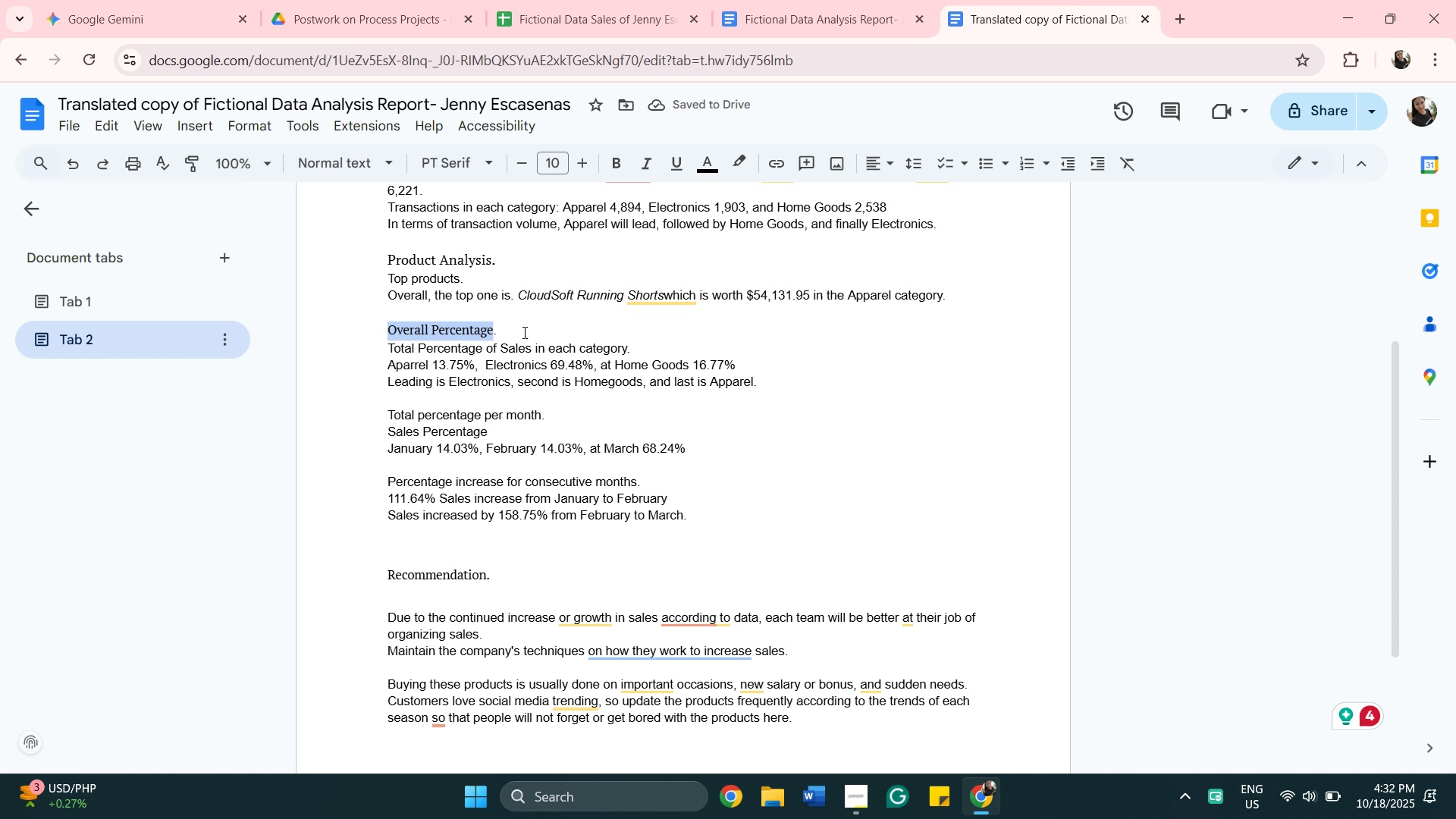 
scroll: coordinate [523, 332], scroll_direction: down, amount: 2.0
 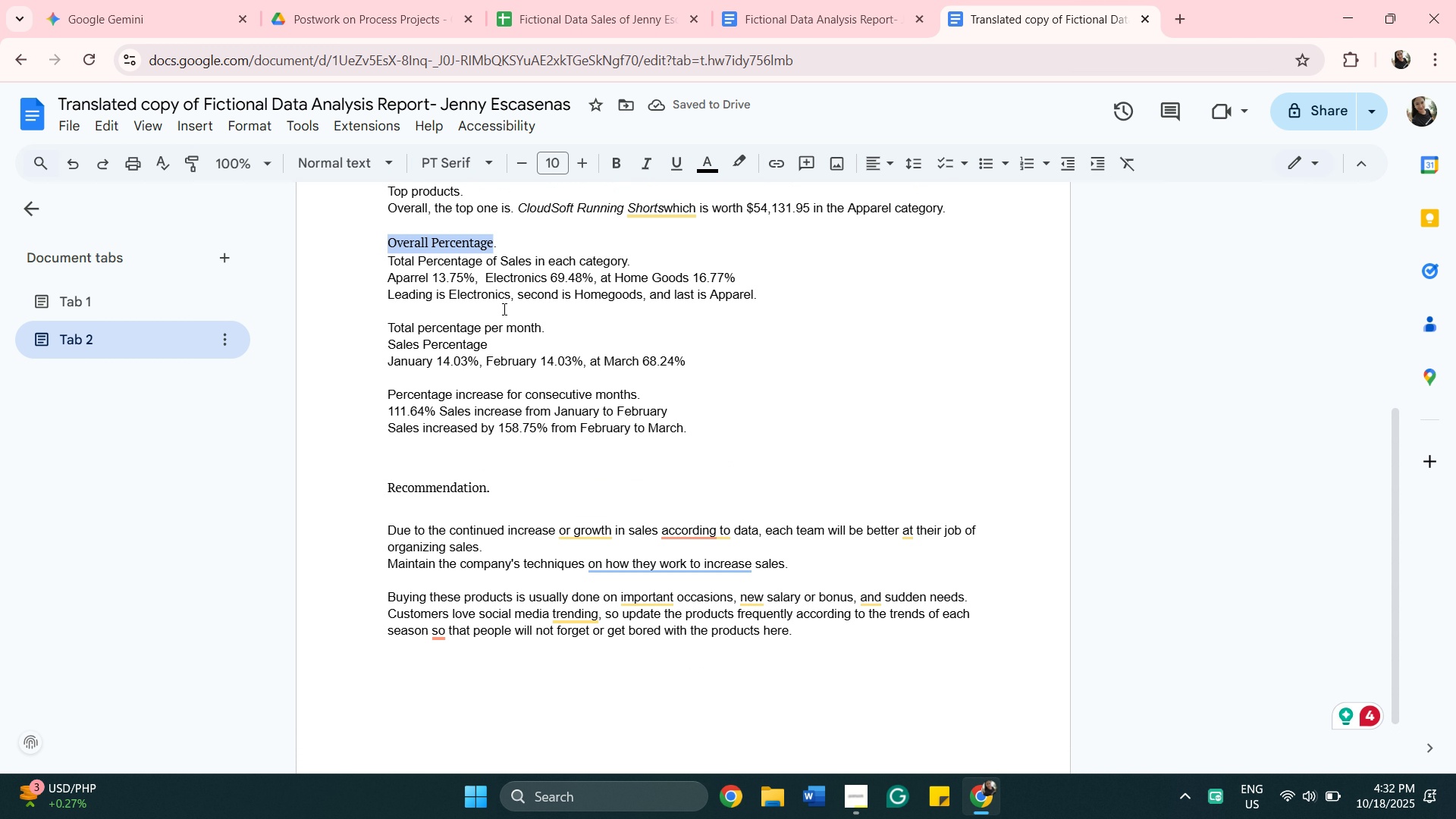 
scroll: coordinate [508, 296], scroll_direction: up, amount: 8.0
 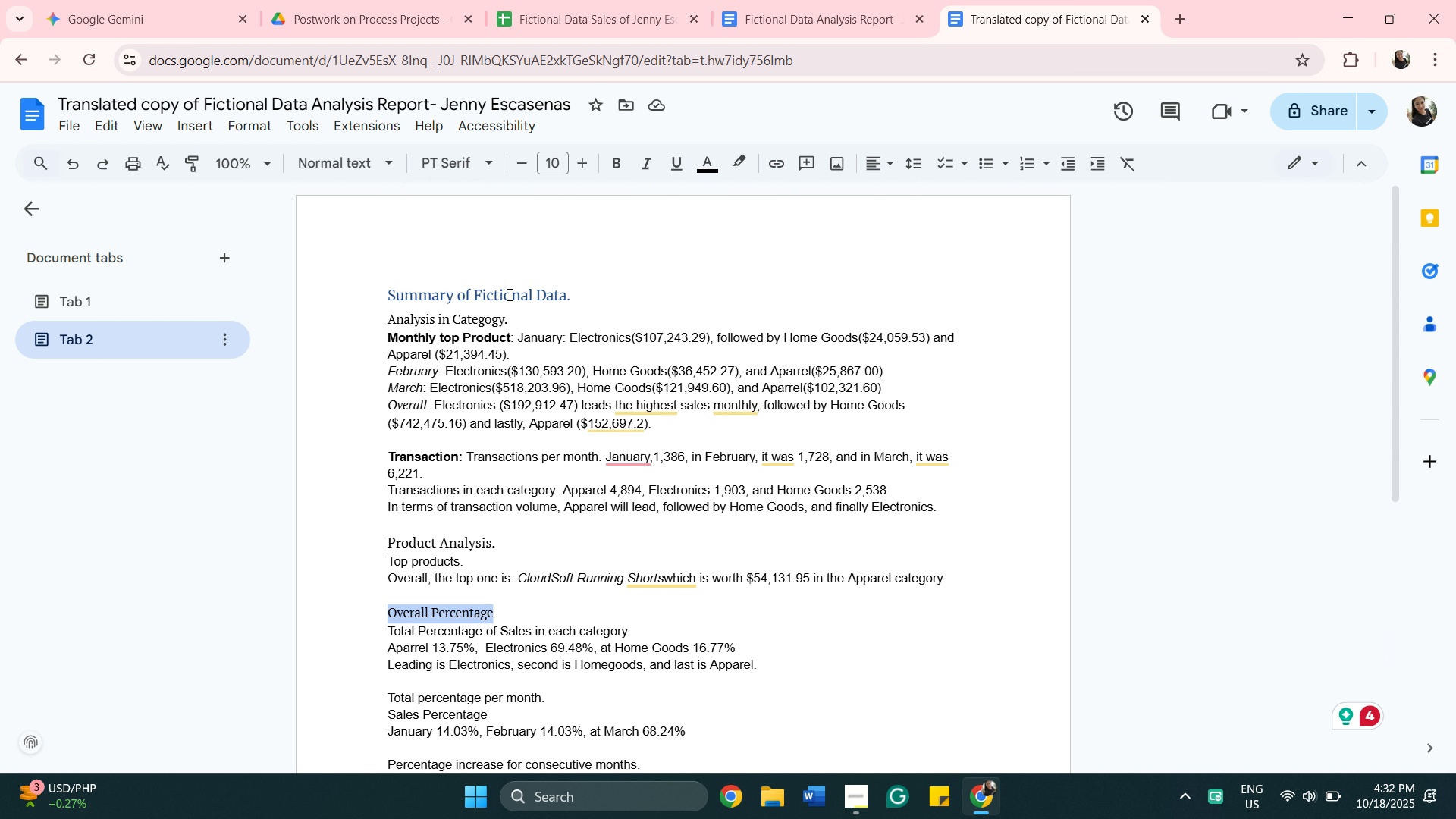 
scroll: coordinate [508, 294], scroll_direction: down, amount: 1.0
 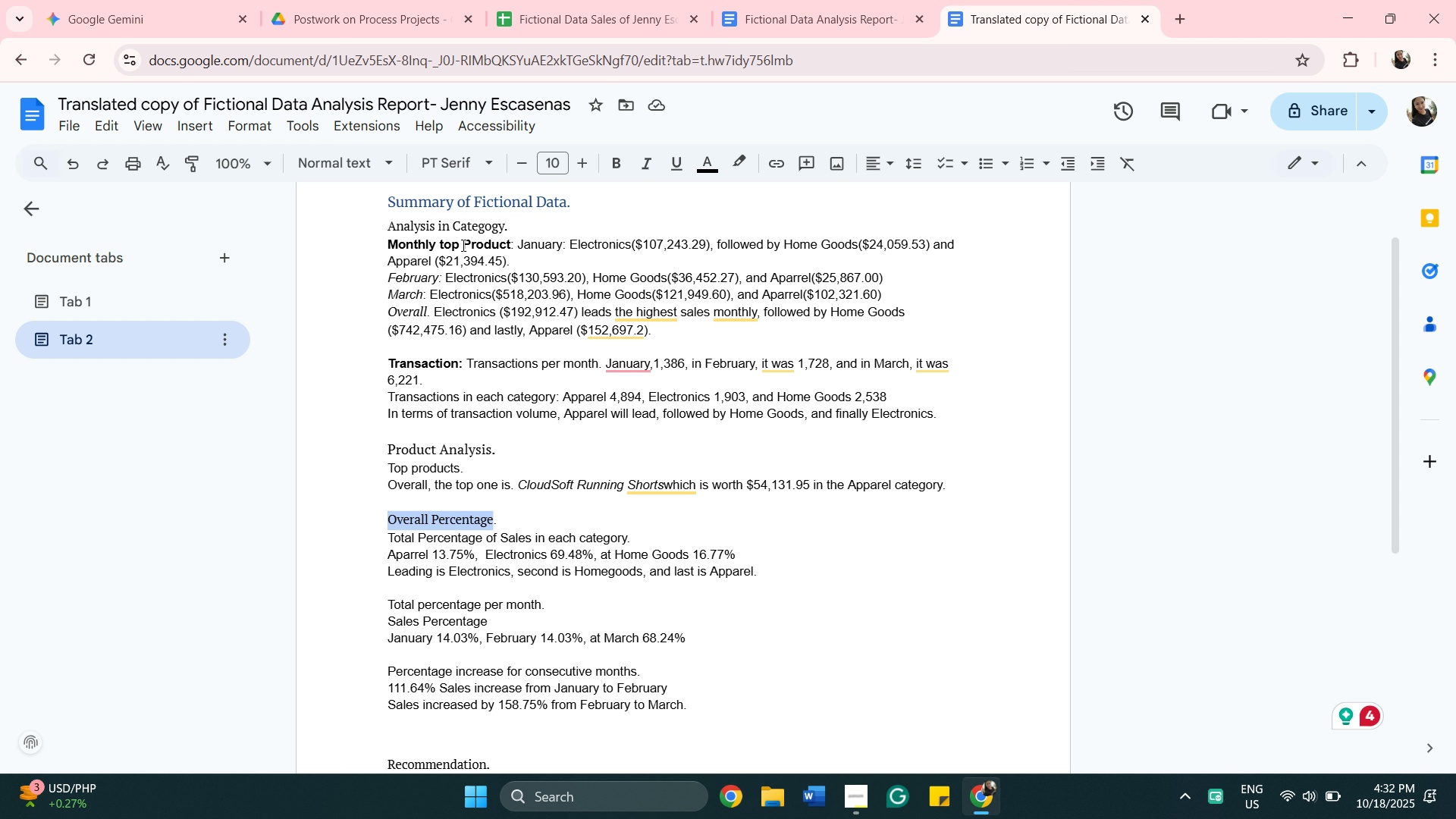 
wait(26.04)
 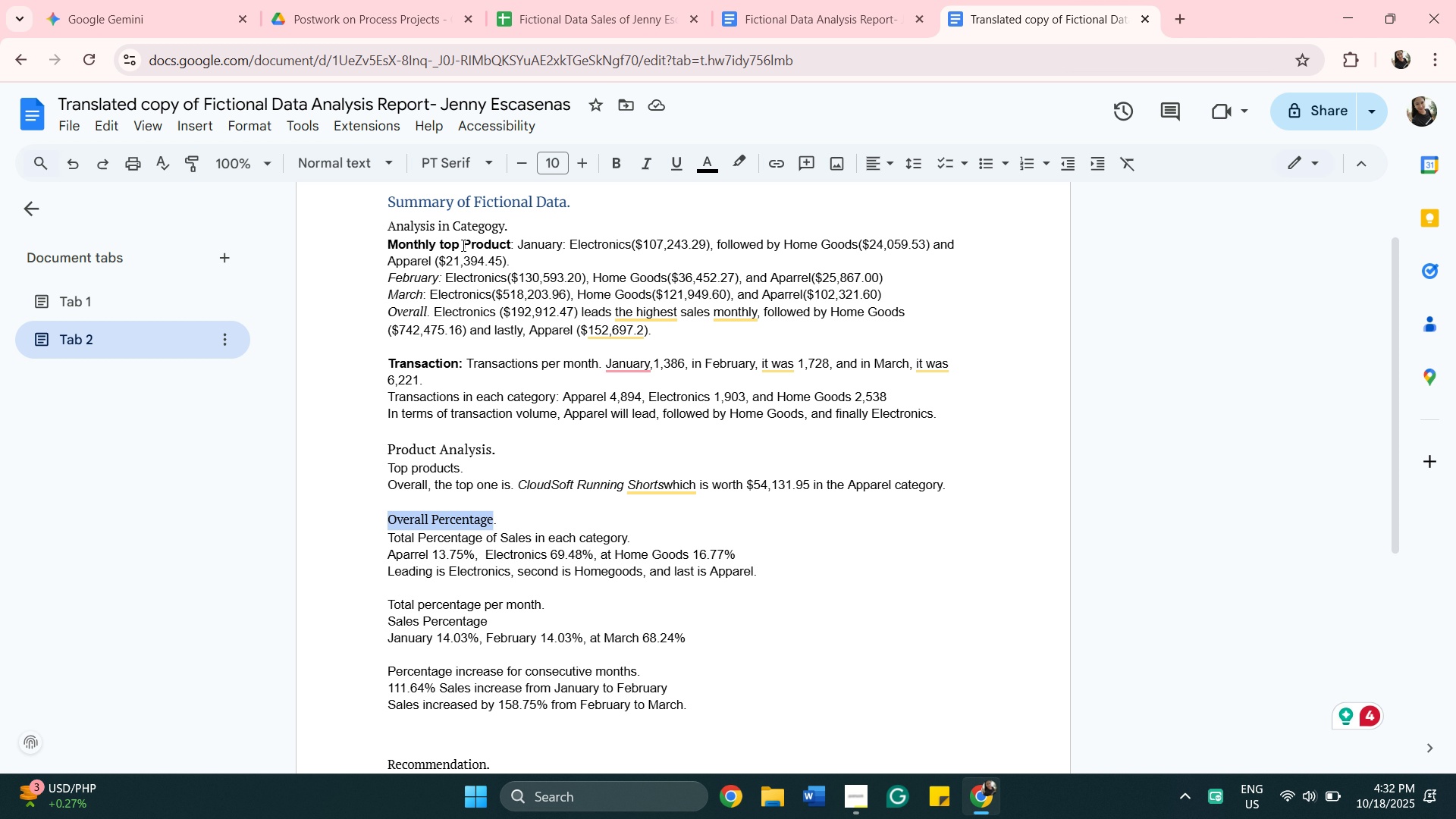 
left_click([436, 519])
 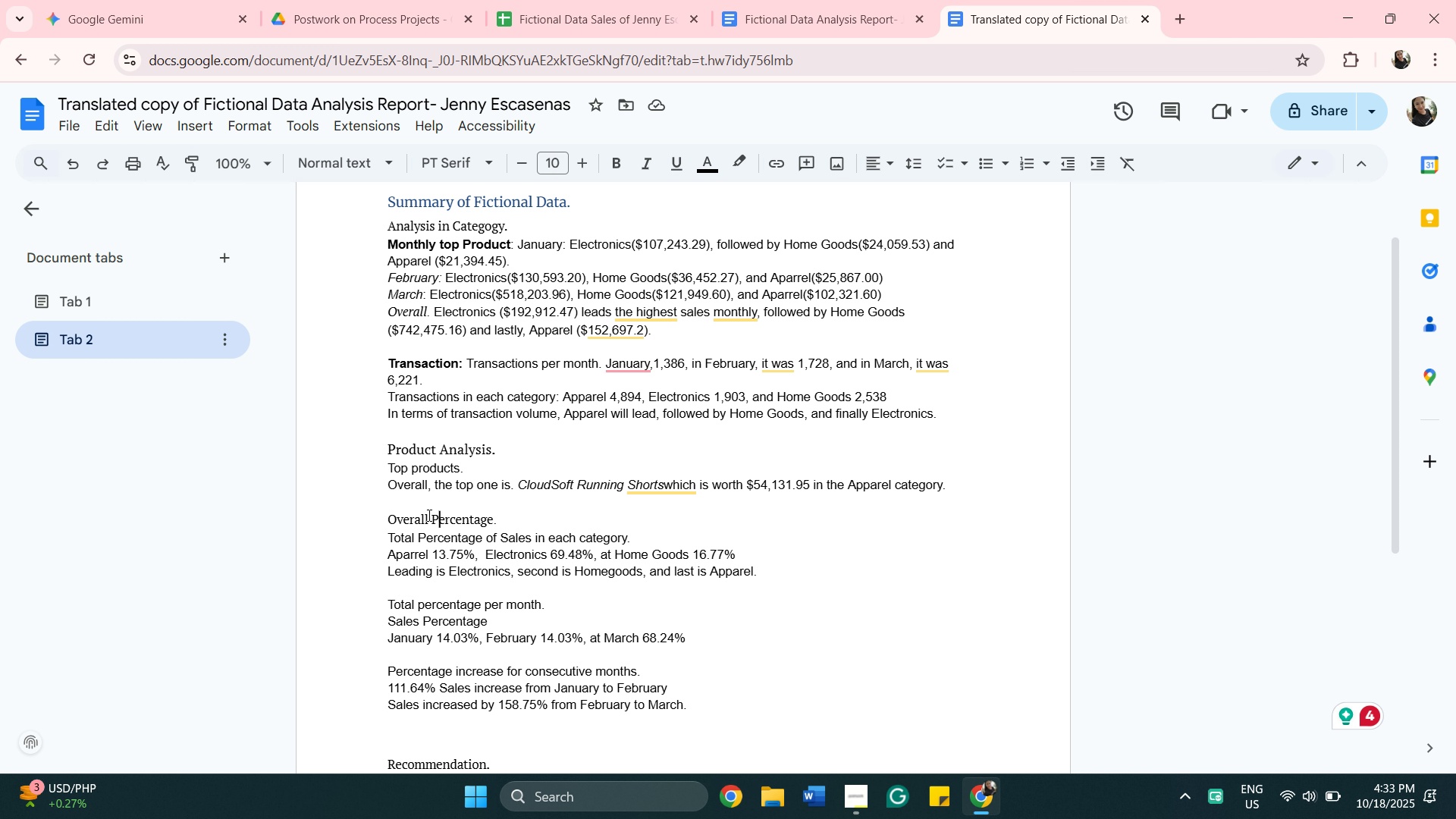 
left_click([431, 521])
 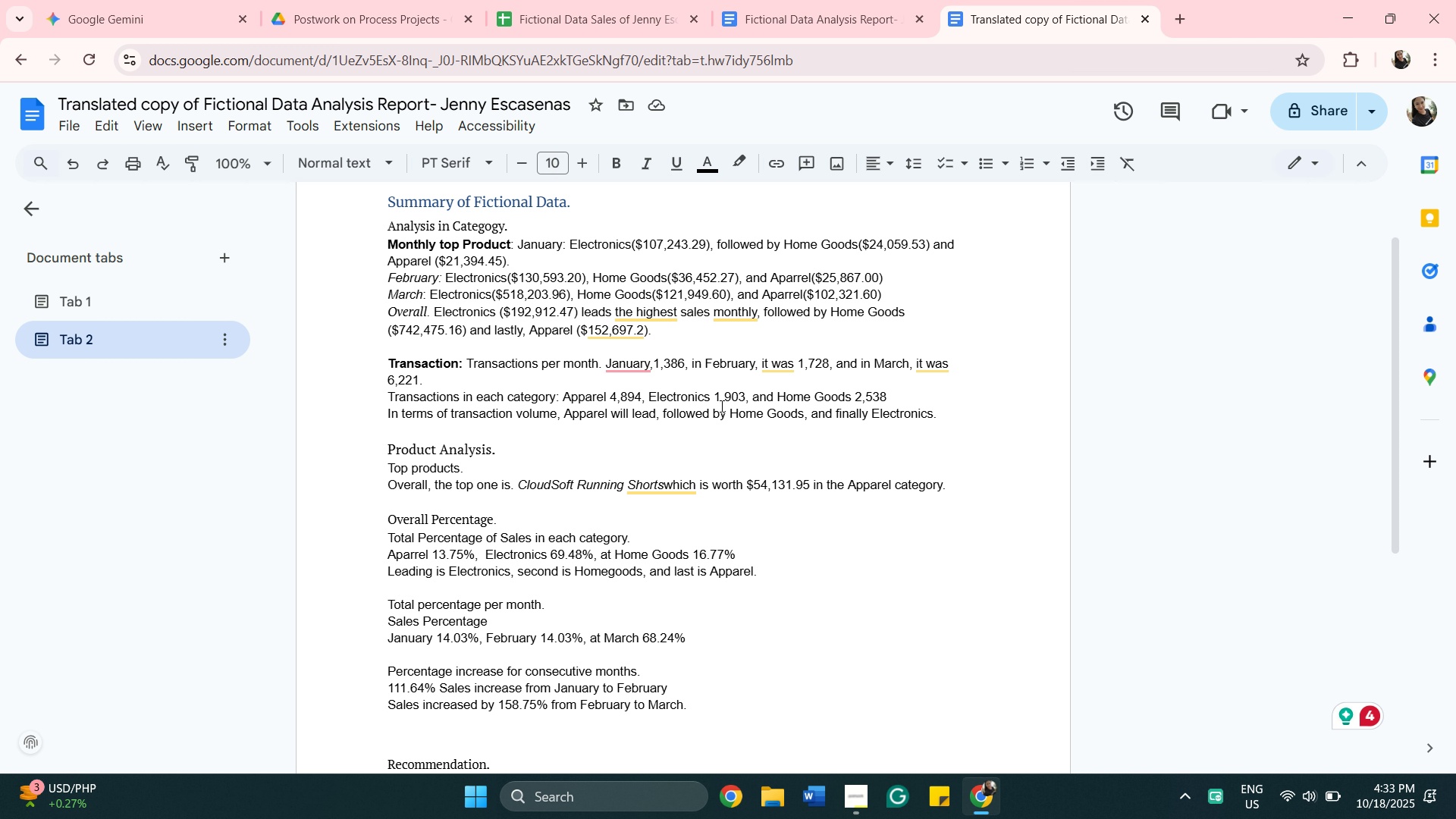 
key(Backspace)
 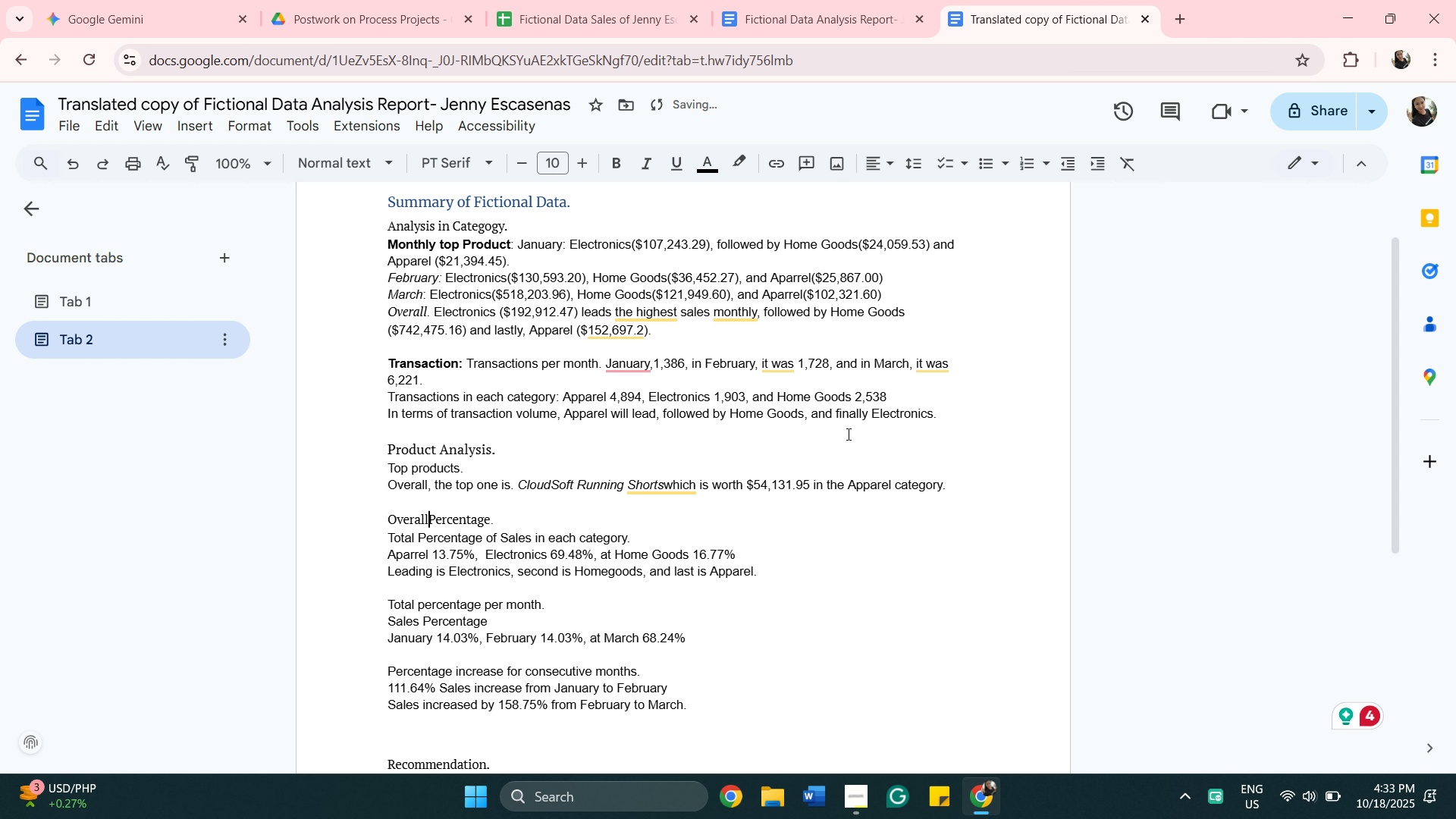 
key(Backspace)
 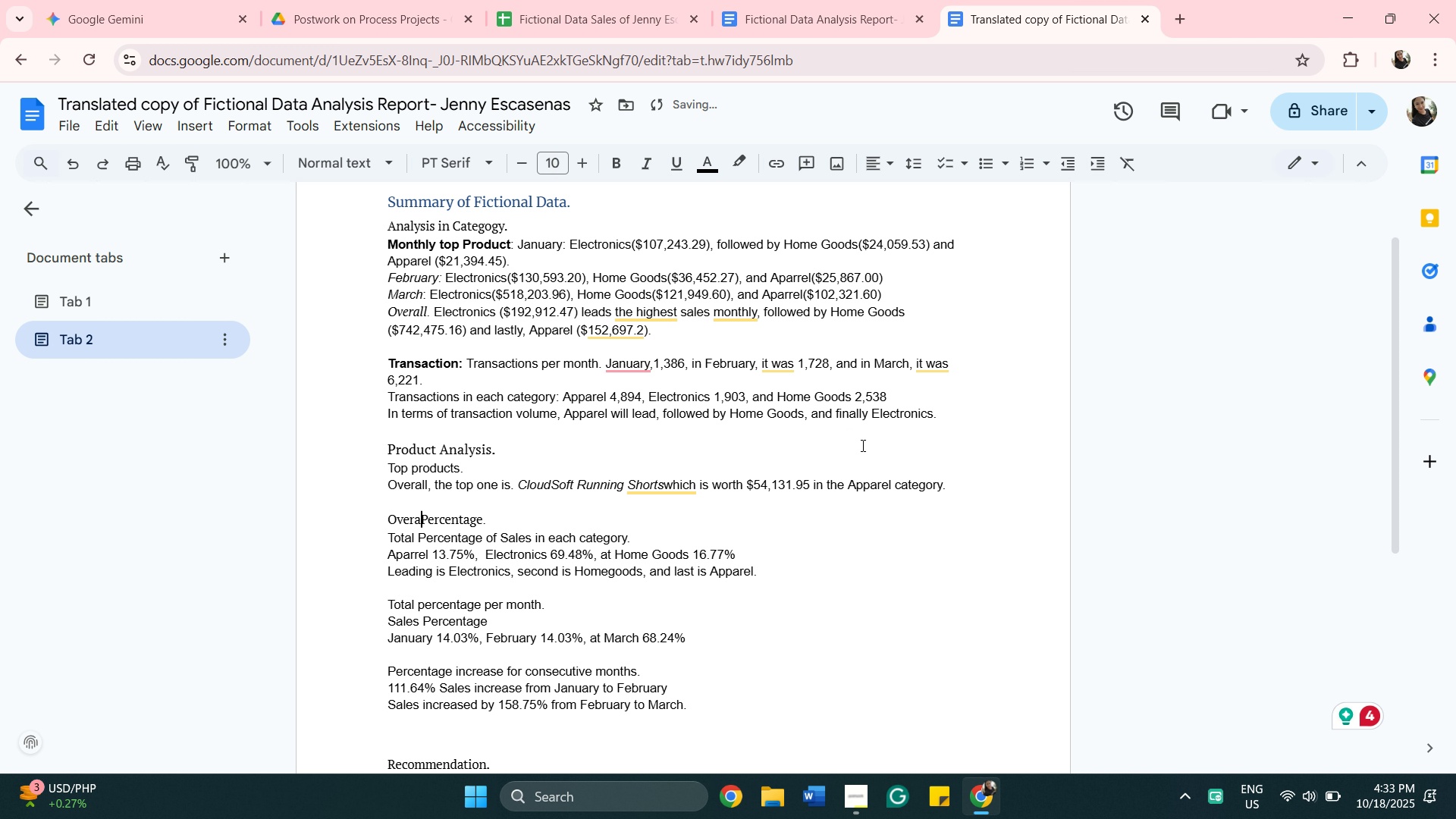 
key(Backspace)
 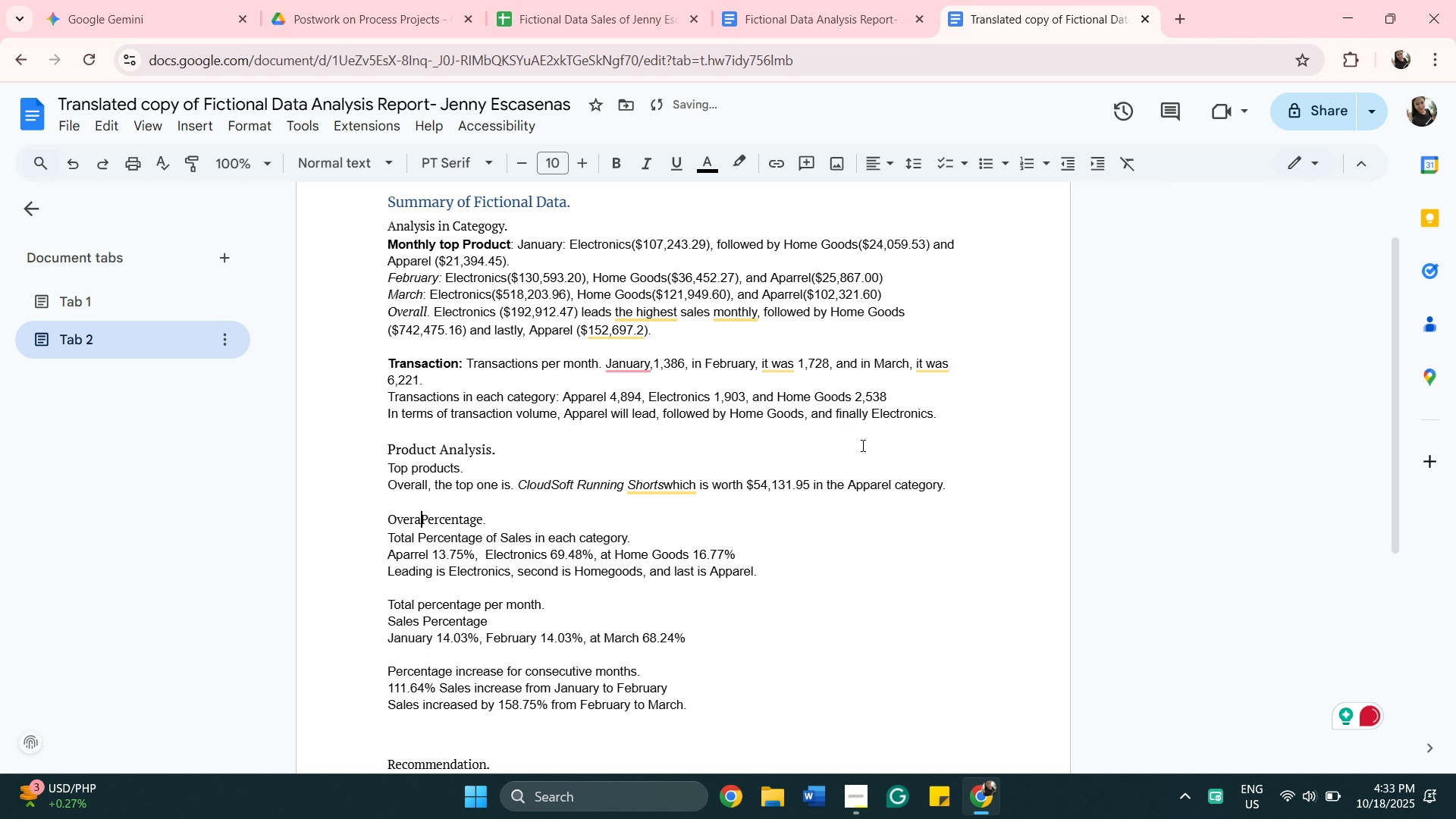 
key(Backspace)
 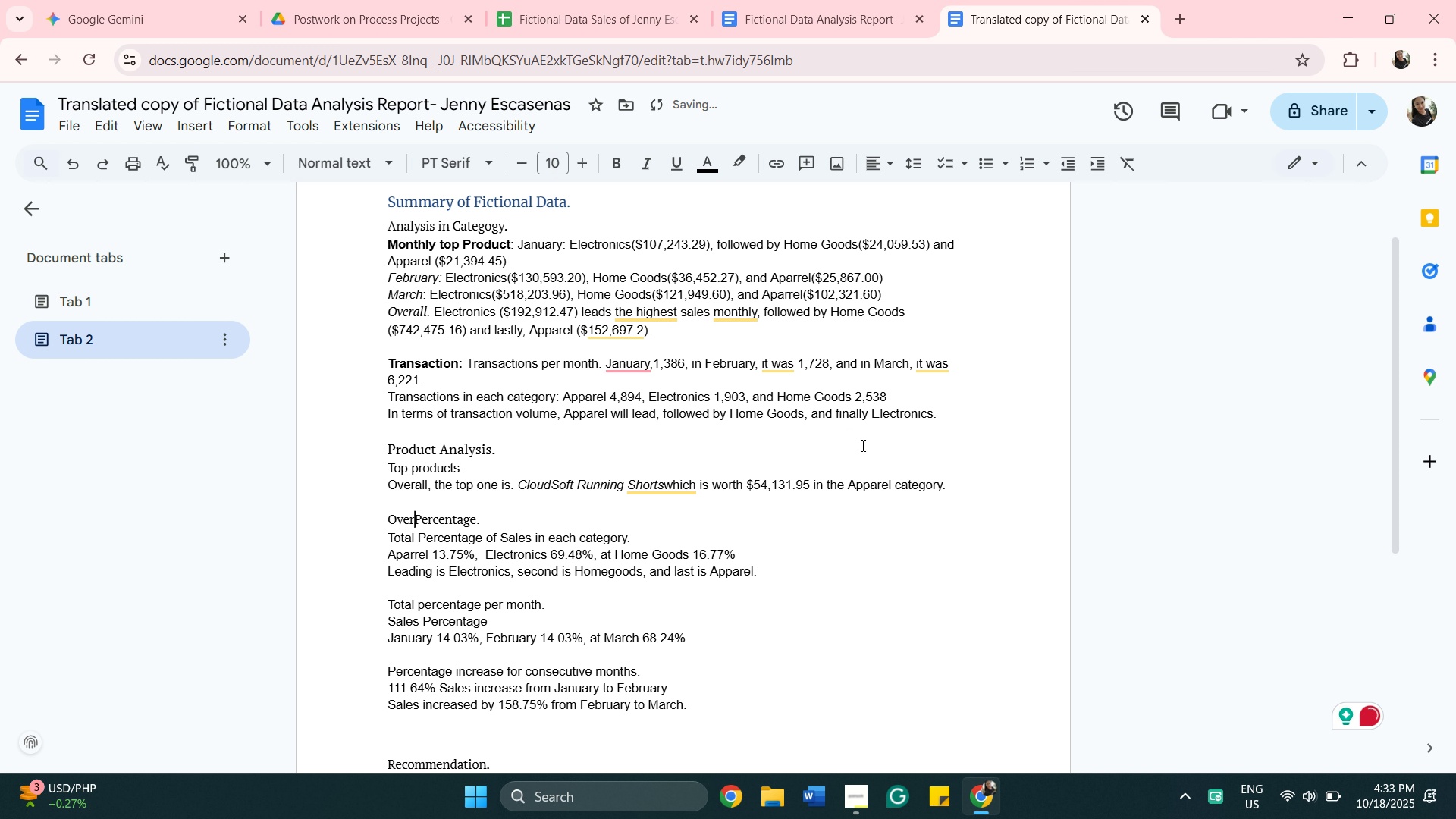 
key(Backspace)
 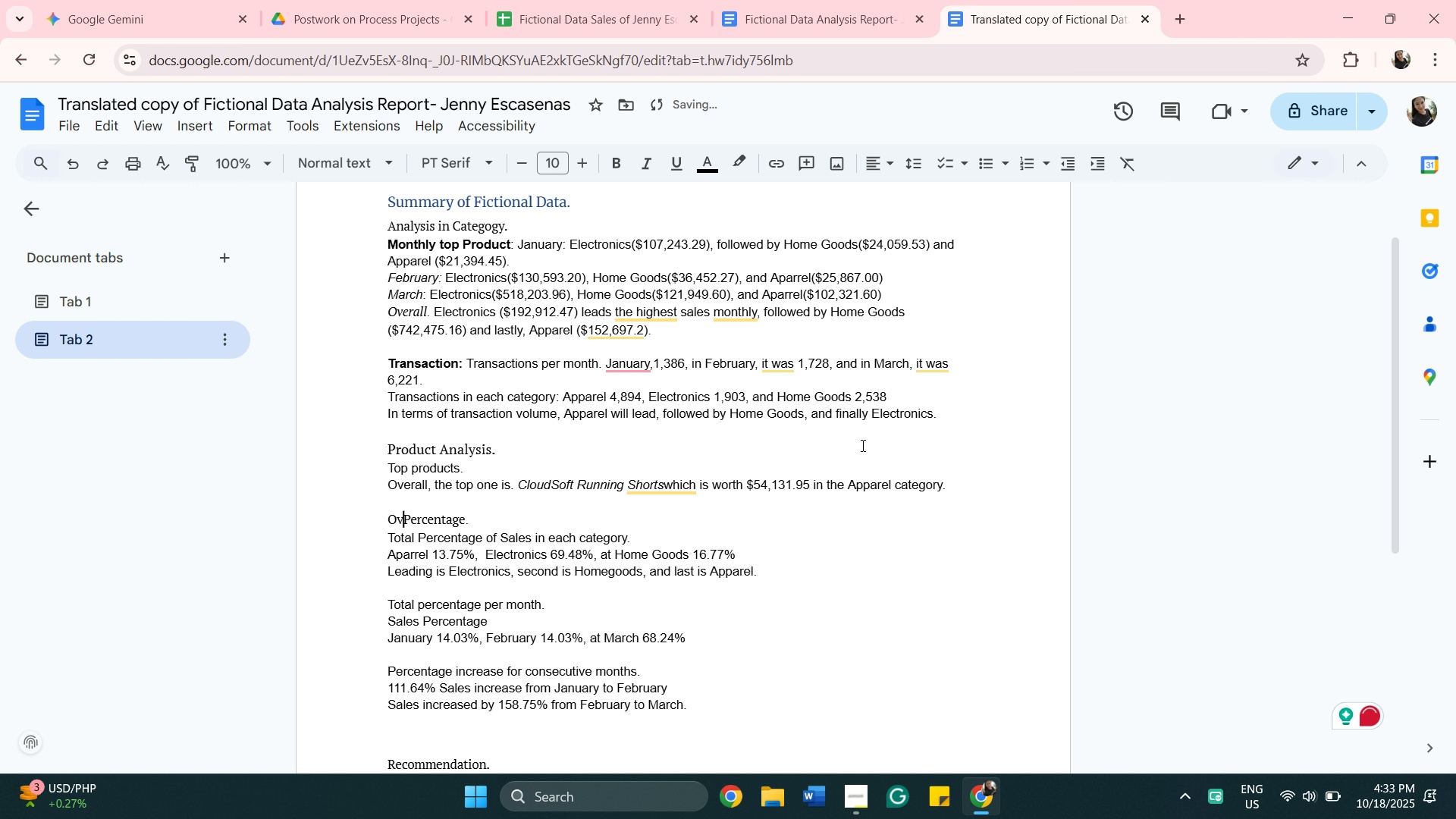 
key(Backspace)
 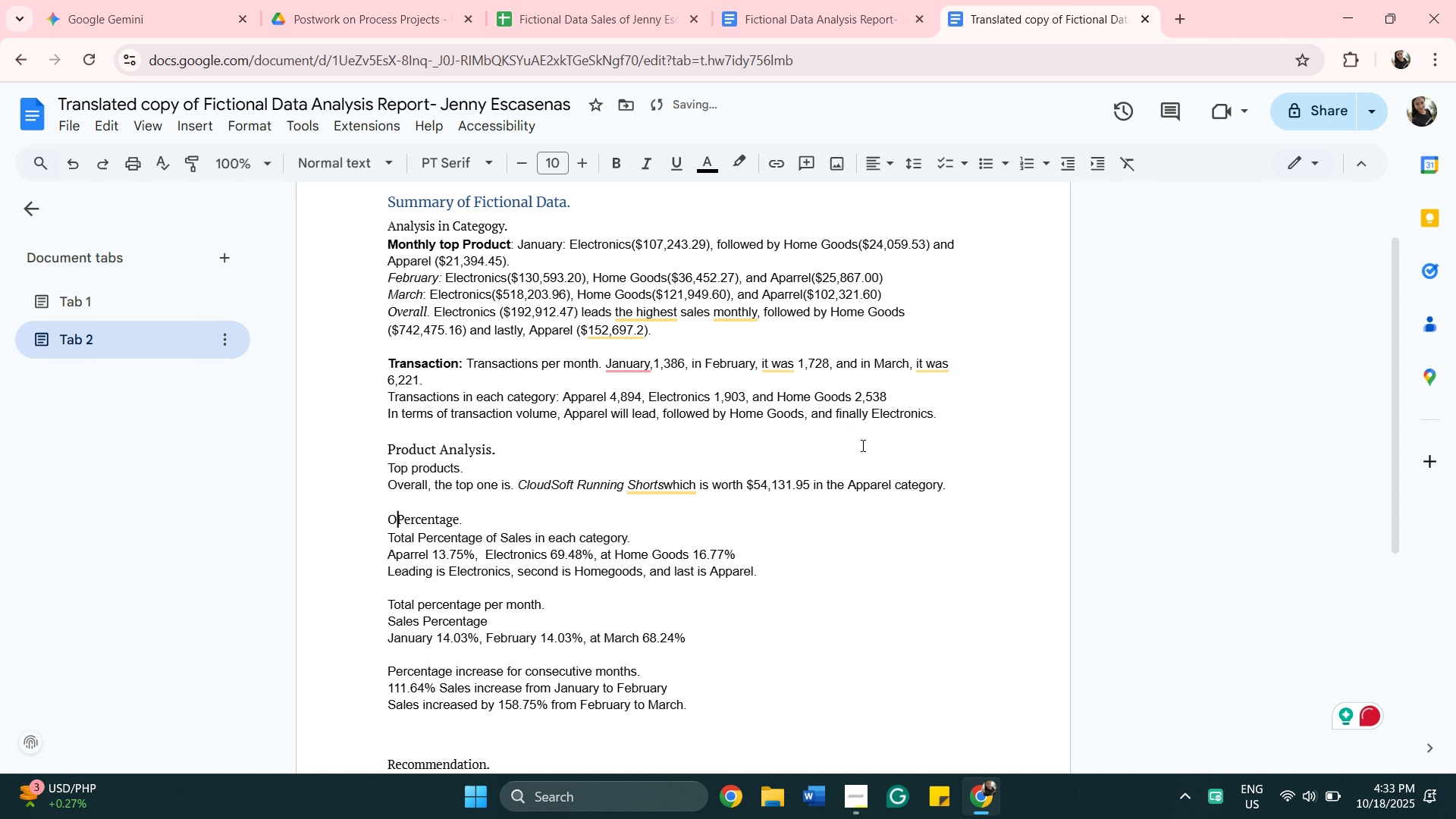 
key(Backspace)
 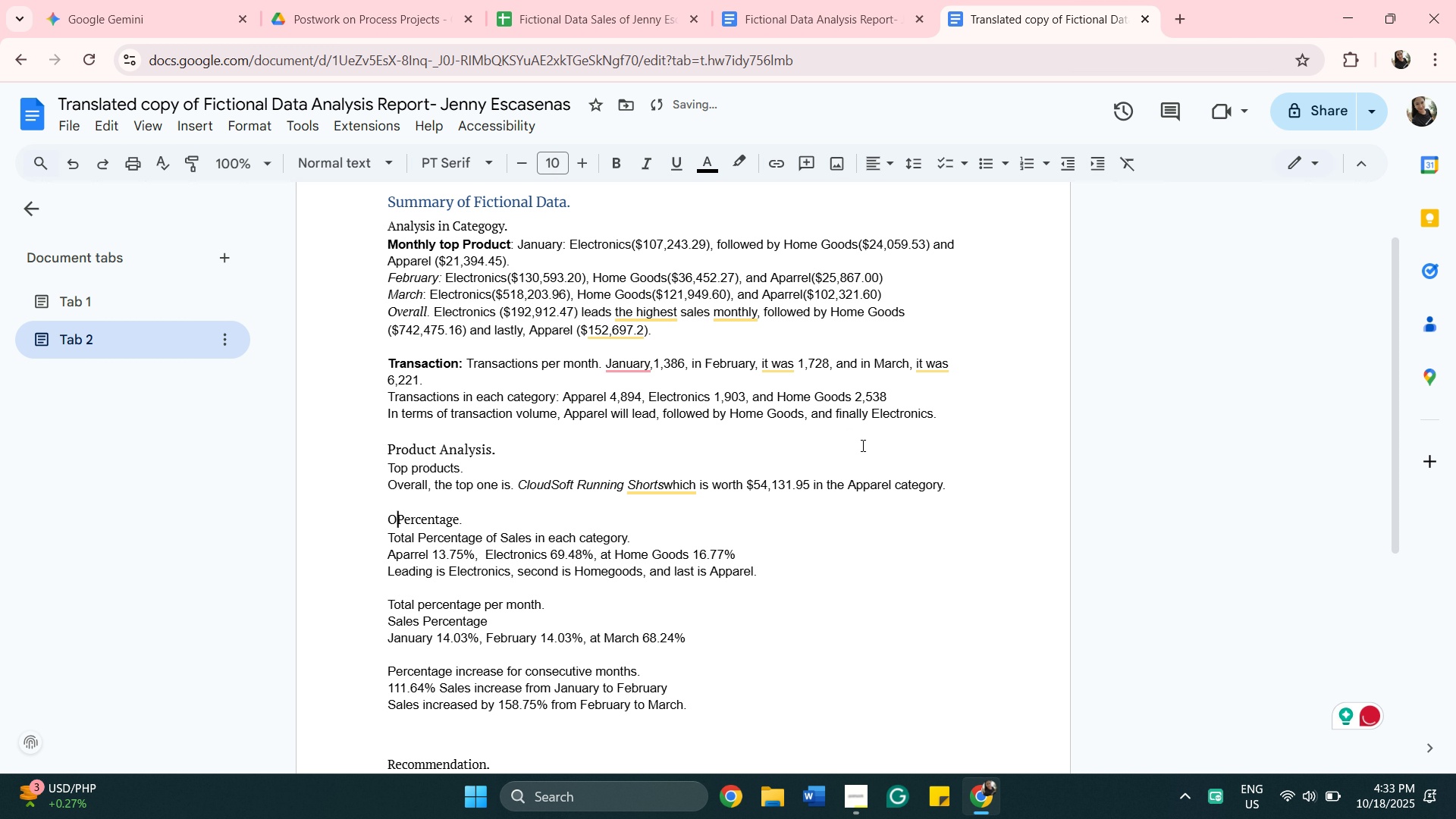 
key(Backspace)
 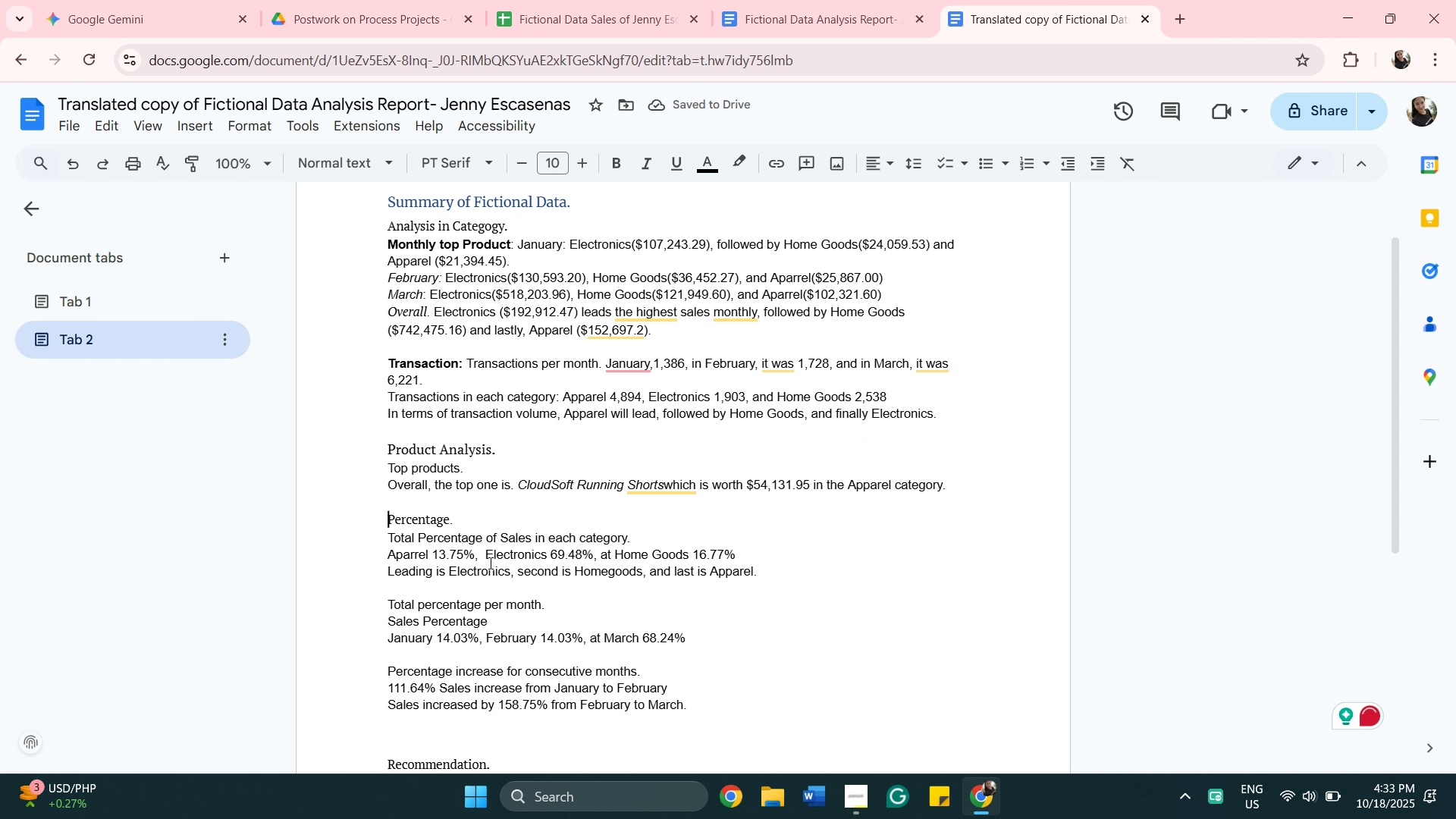 
wait(5.41)
 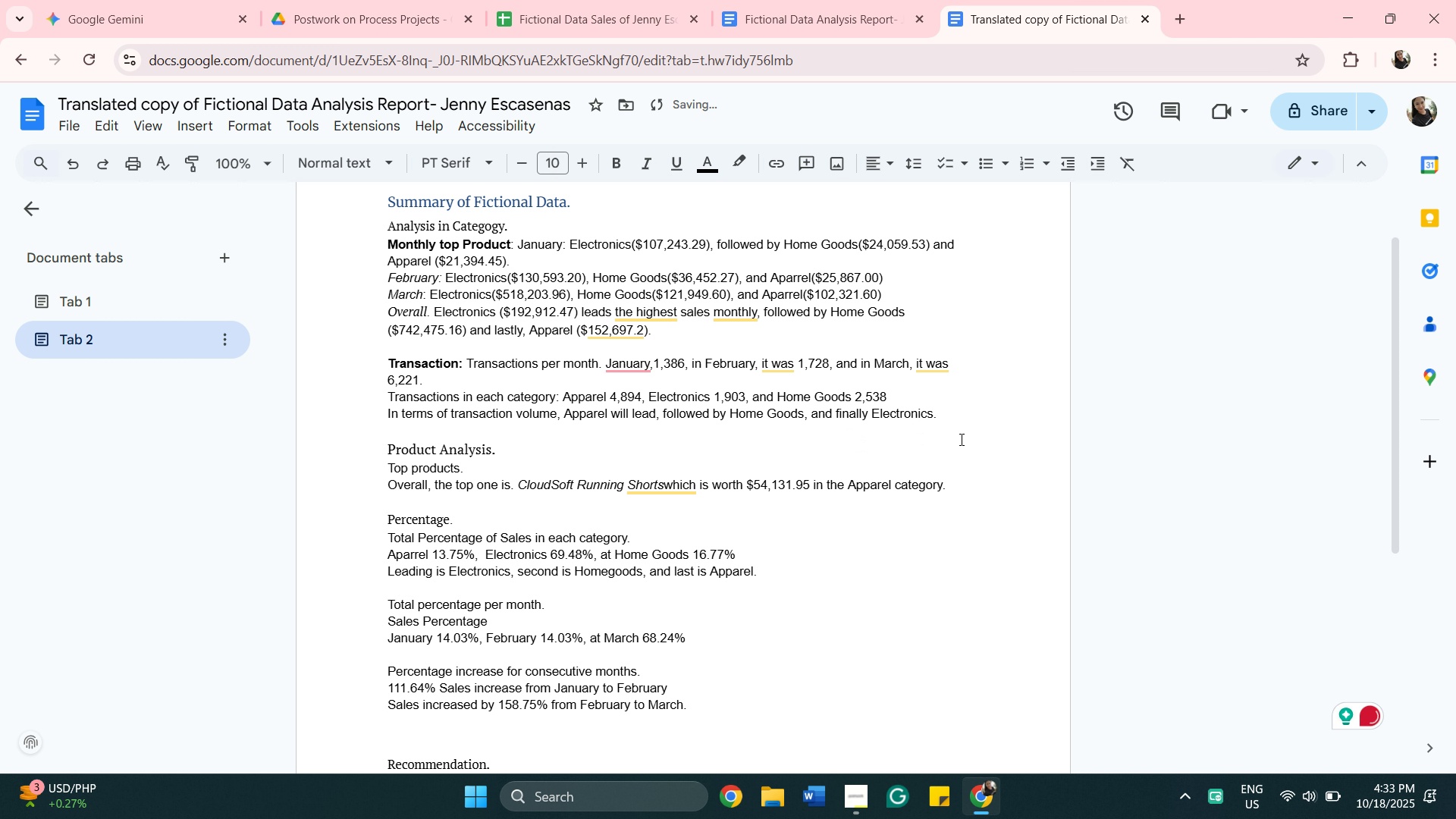 
scroll: coordinate [581, 574], scroll_direction: down, amount: 1.0
 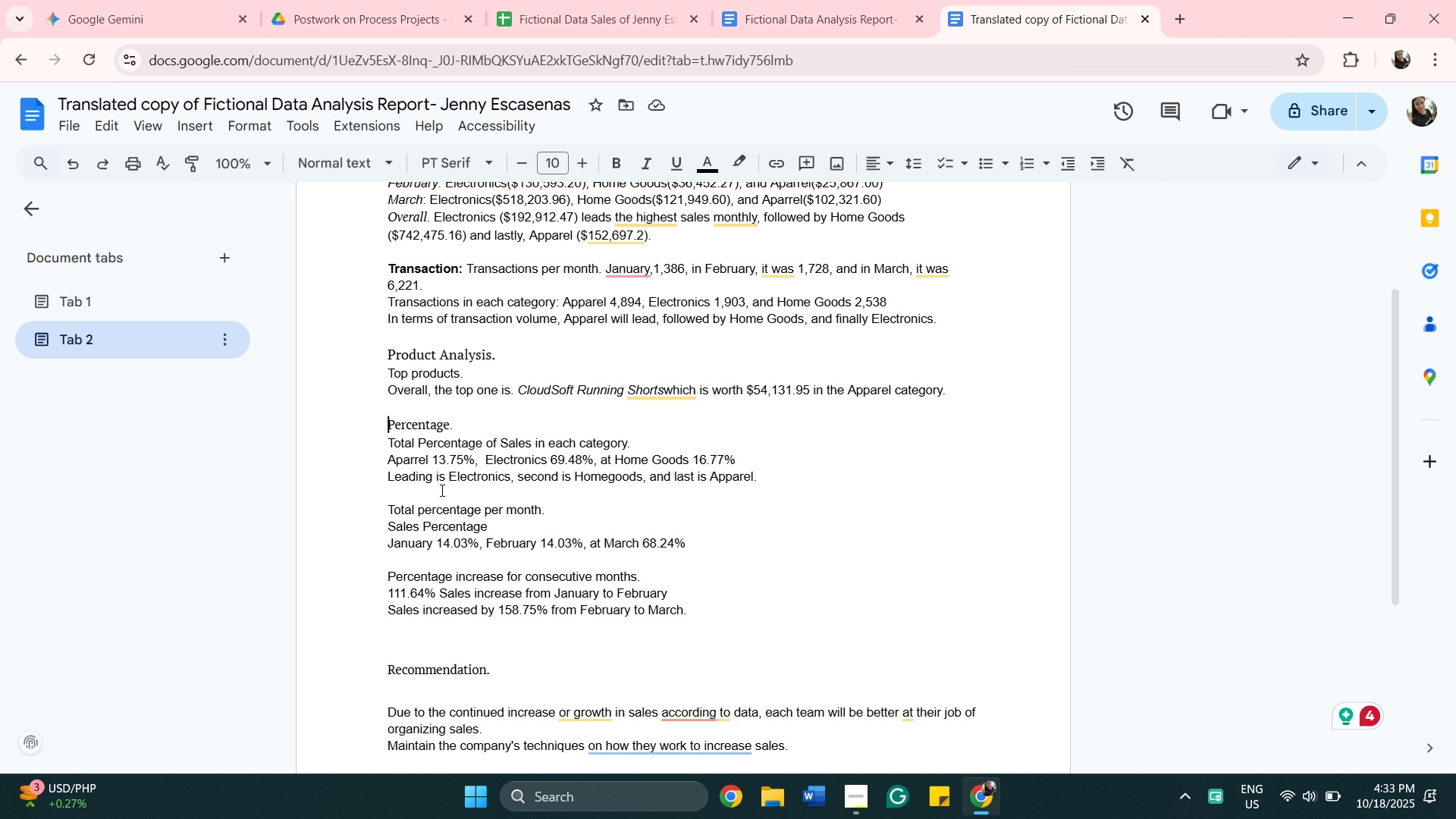 
wait(15.54)
 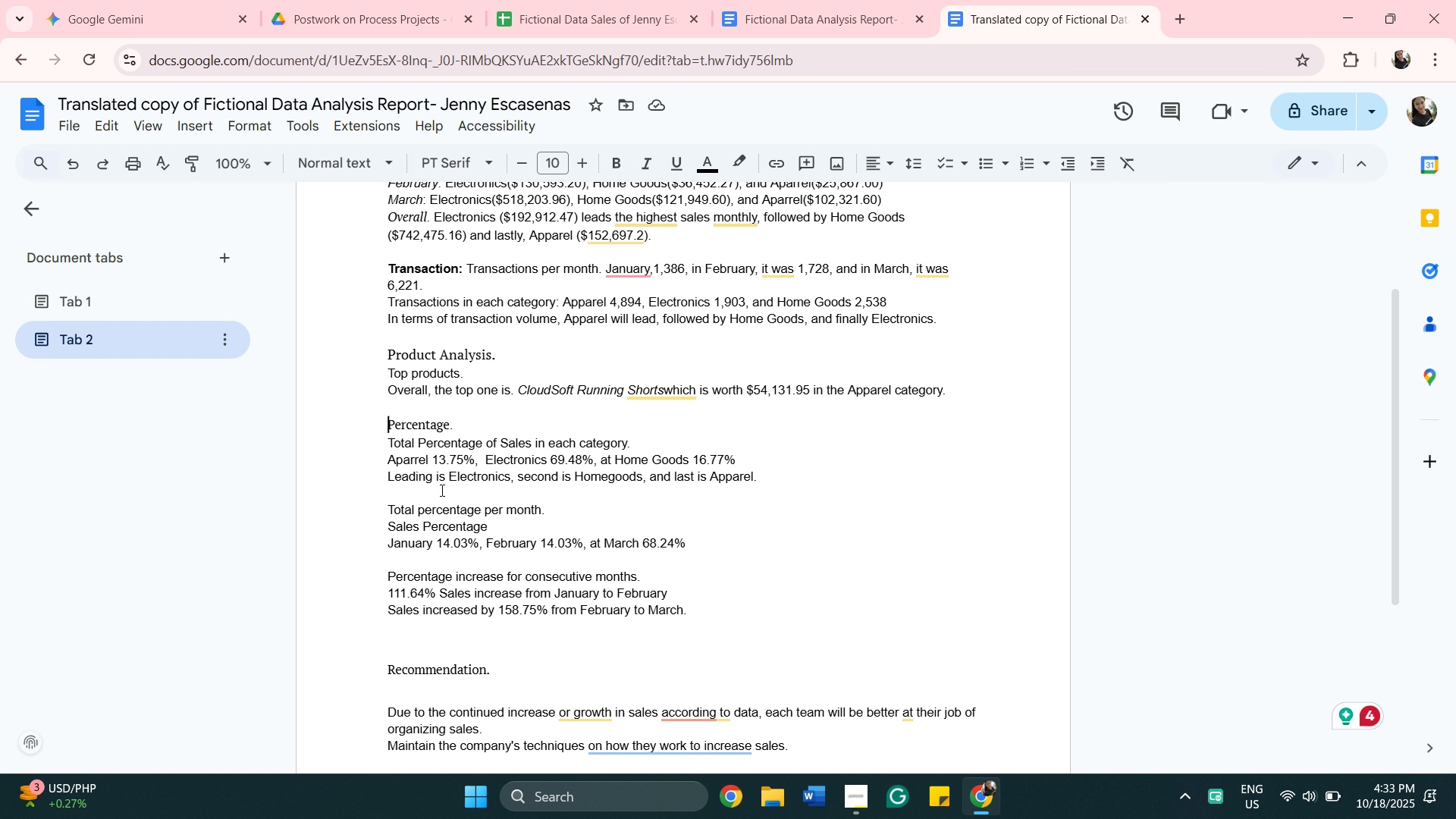 
scroll: coordinate [470, 500], scroll_direction: down, amount: 2.0
 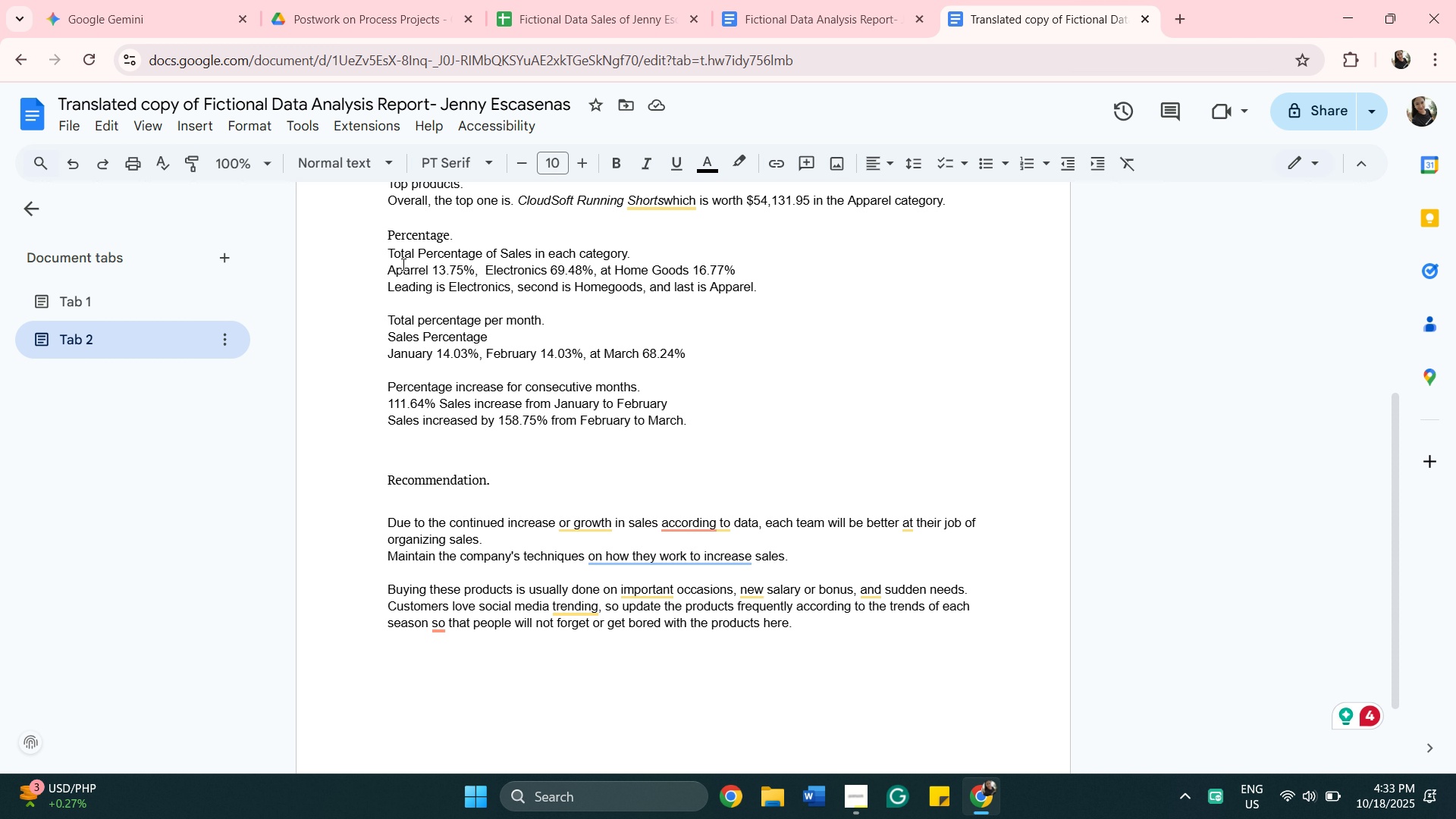 
wait(15.44)
 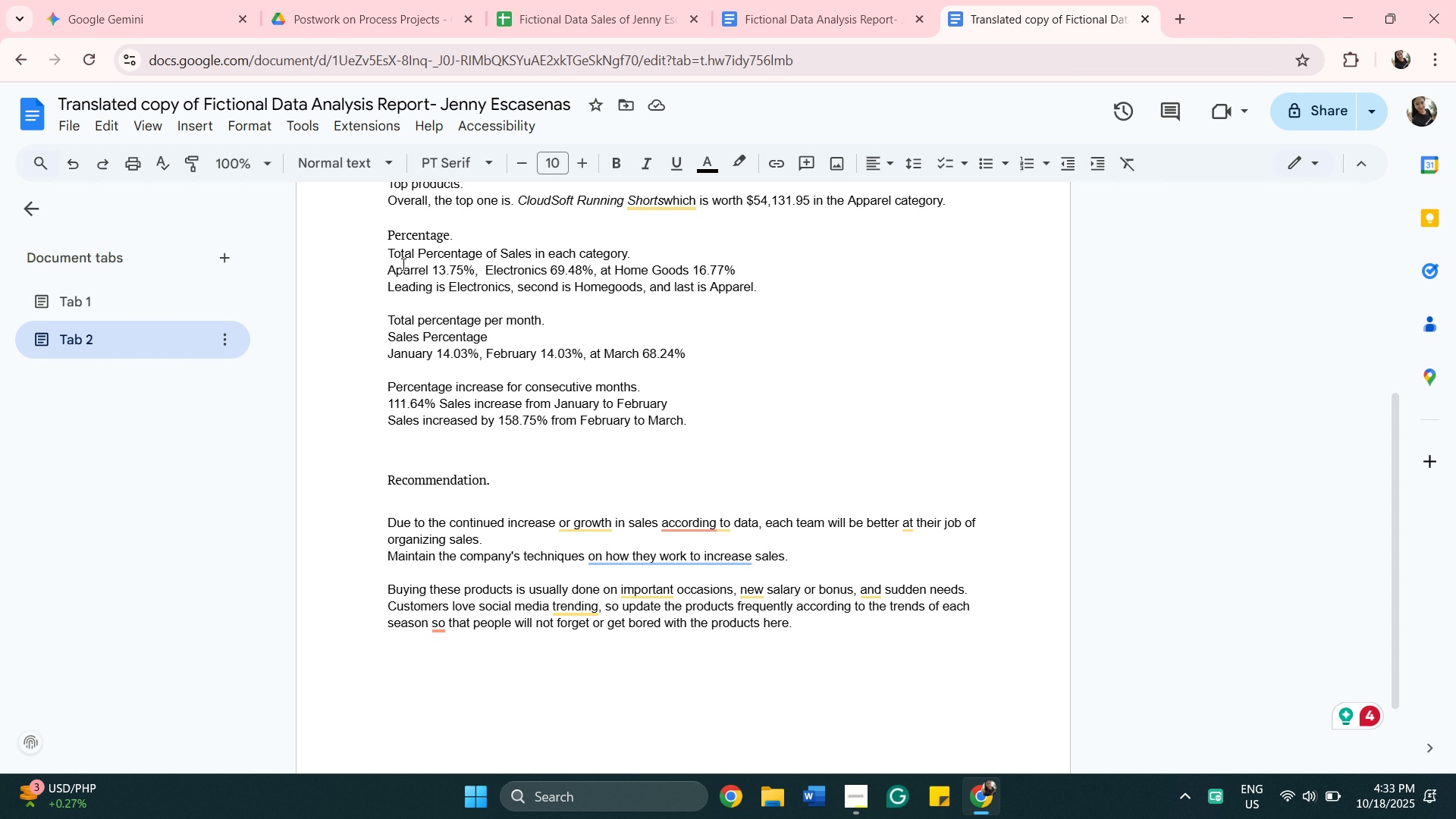 
scroll: coordinate [470, 409], scroll_direction: down, amount: 1.0
 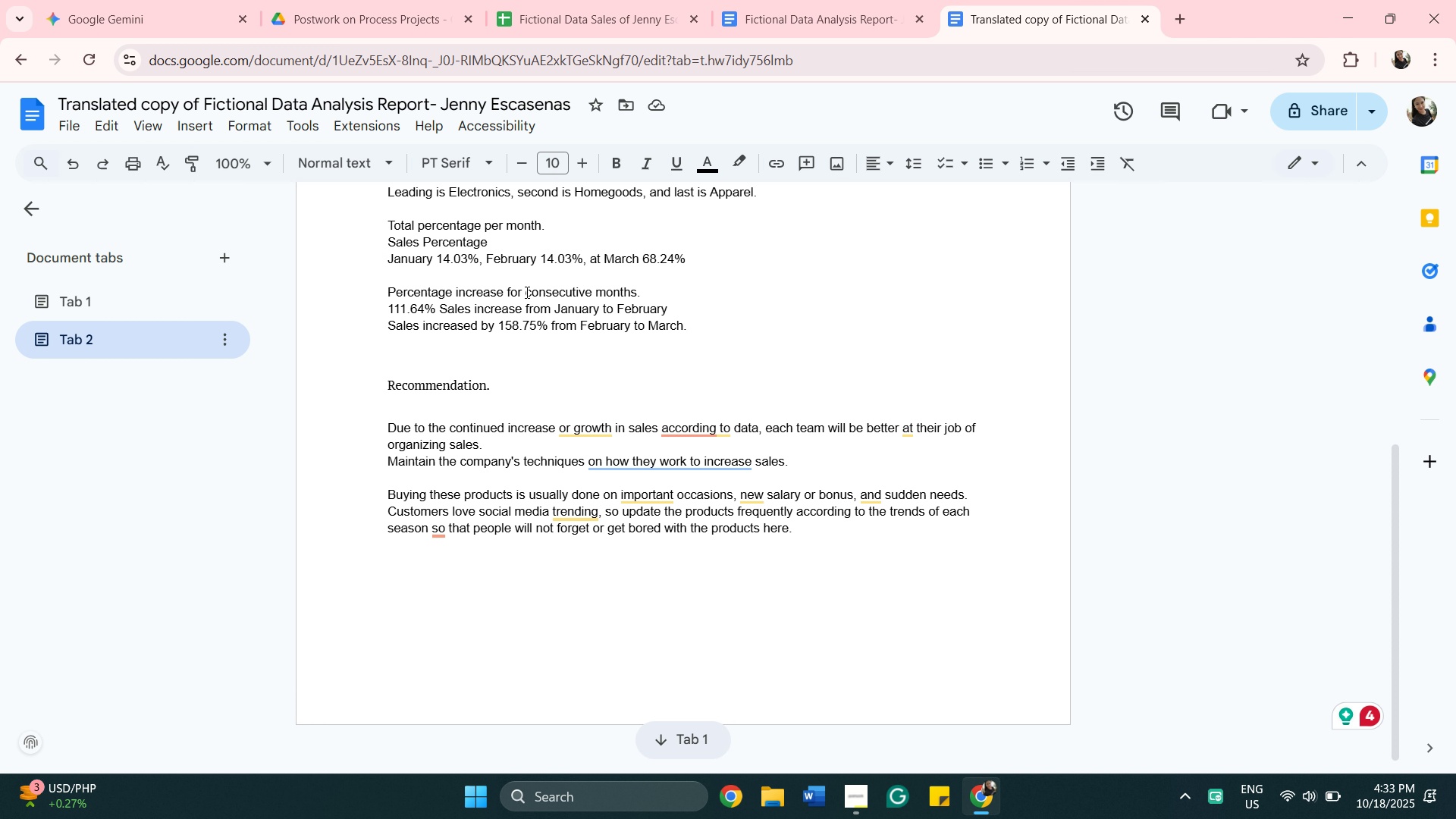 
left_click_drag(start_coordinate=[526, 292], to_coordinate=[642, 300])
 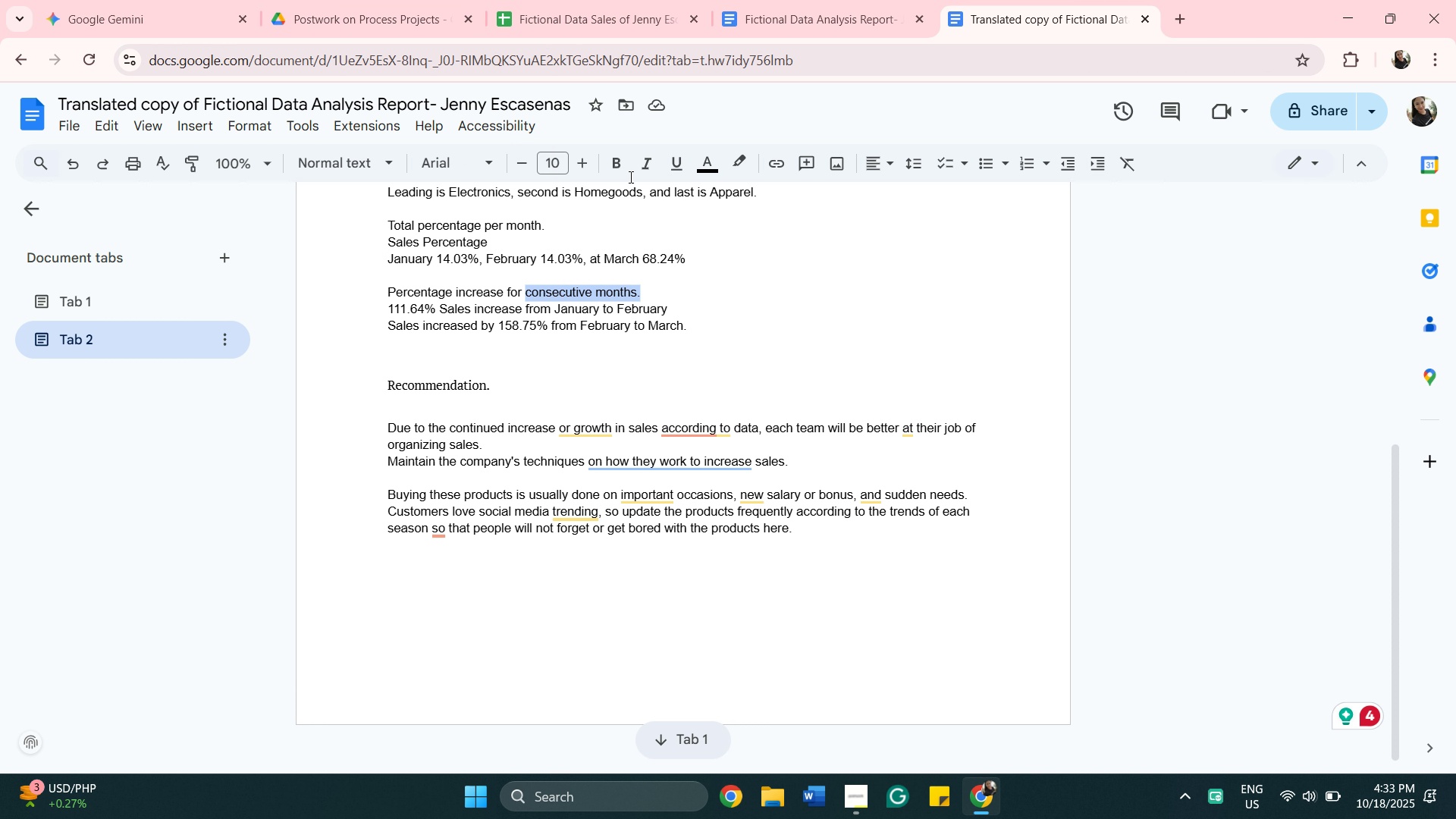 
left_click([646, 165])
 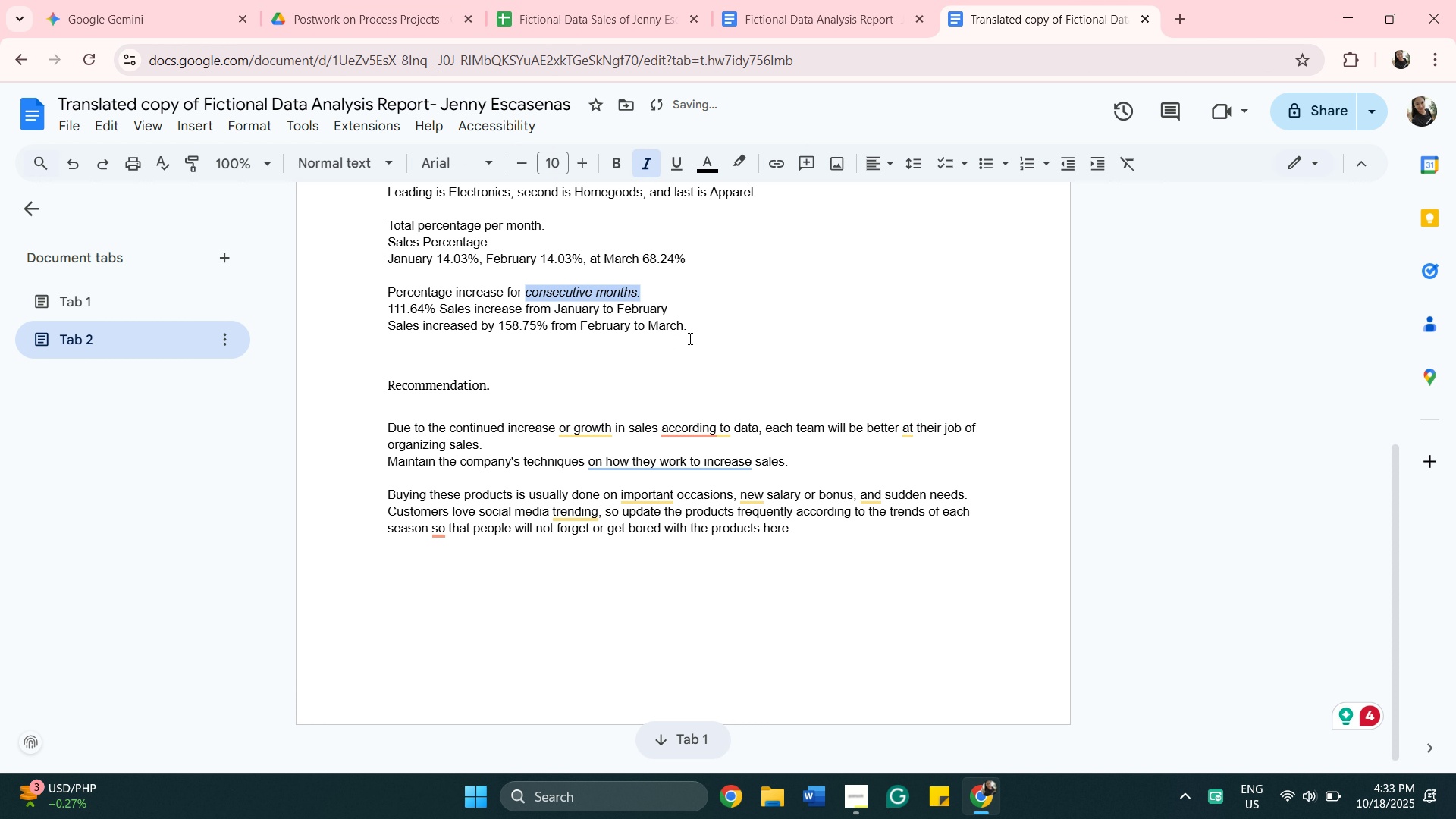 
left_click([697, 328])
 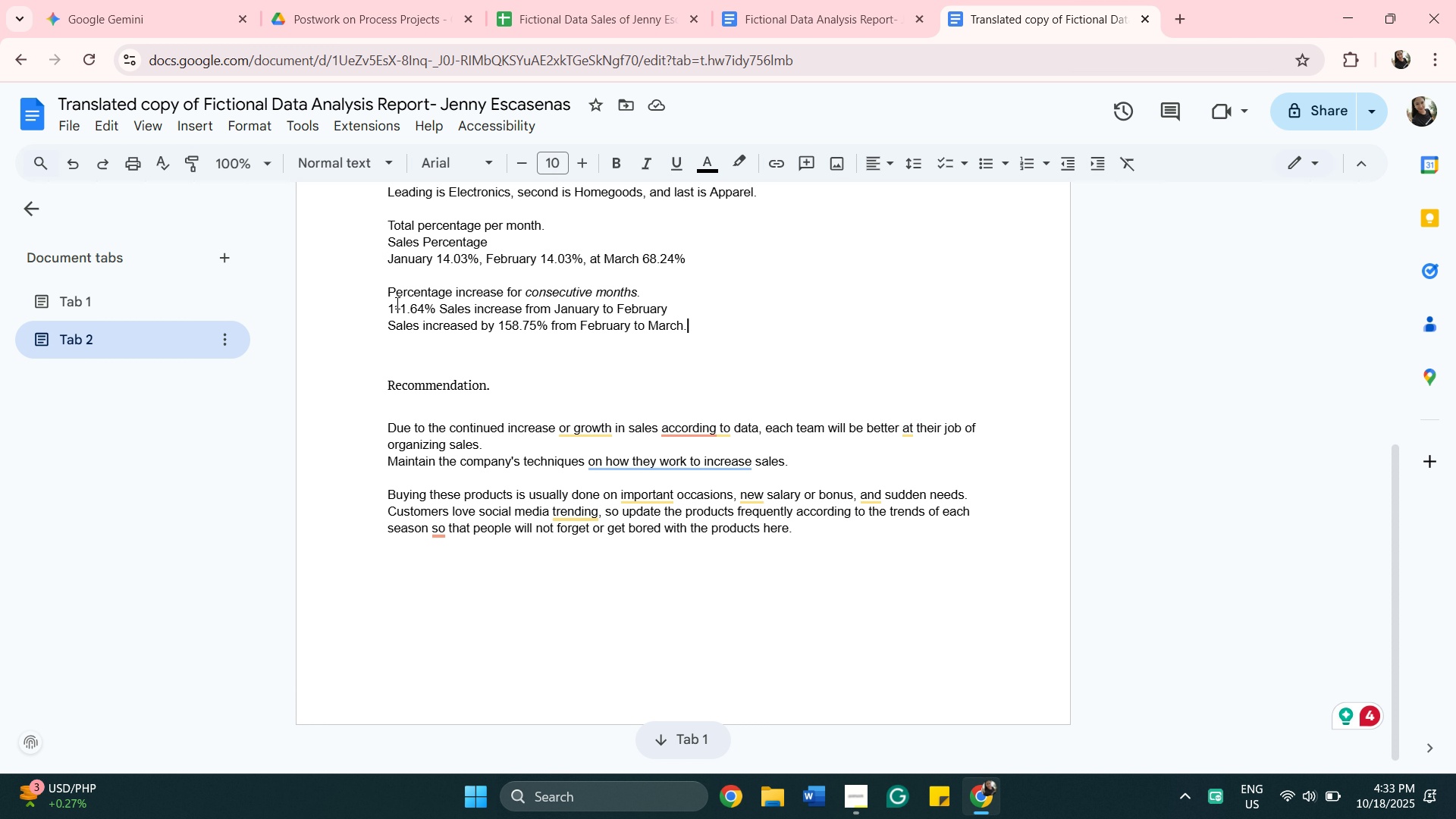 
left_click_drag(start_coordinate=[389, 301], to_coordinate=[406, 302])
 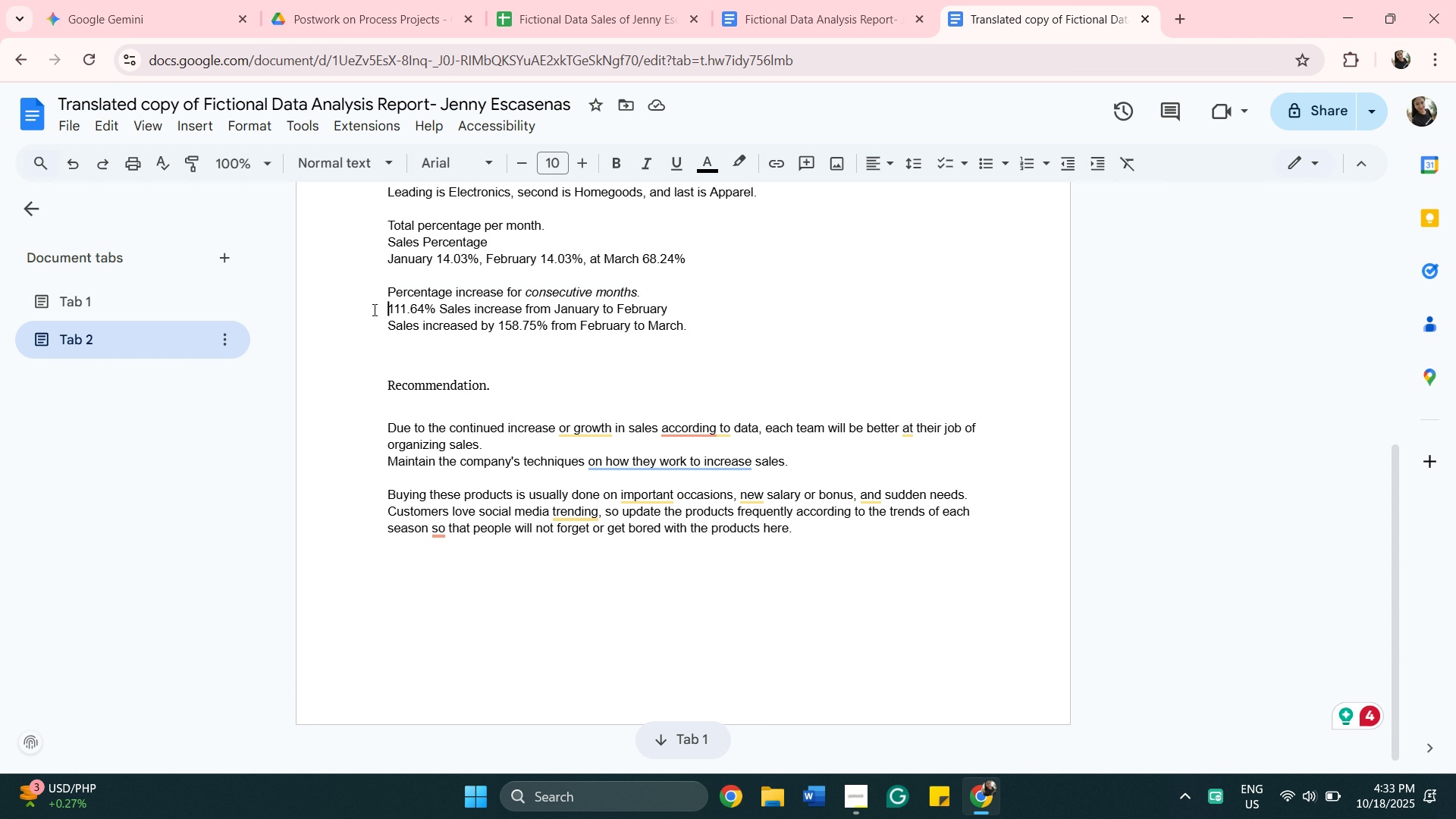 
left_click([371, 309])
 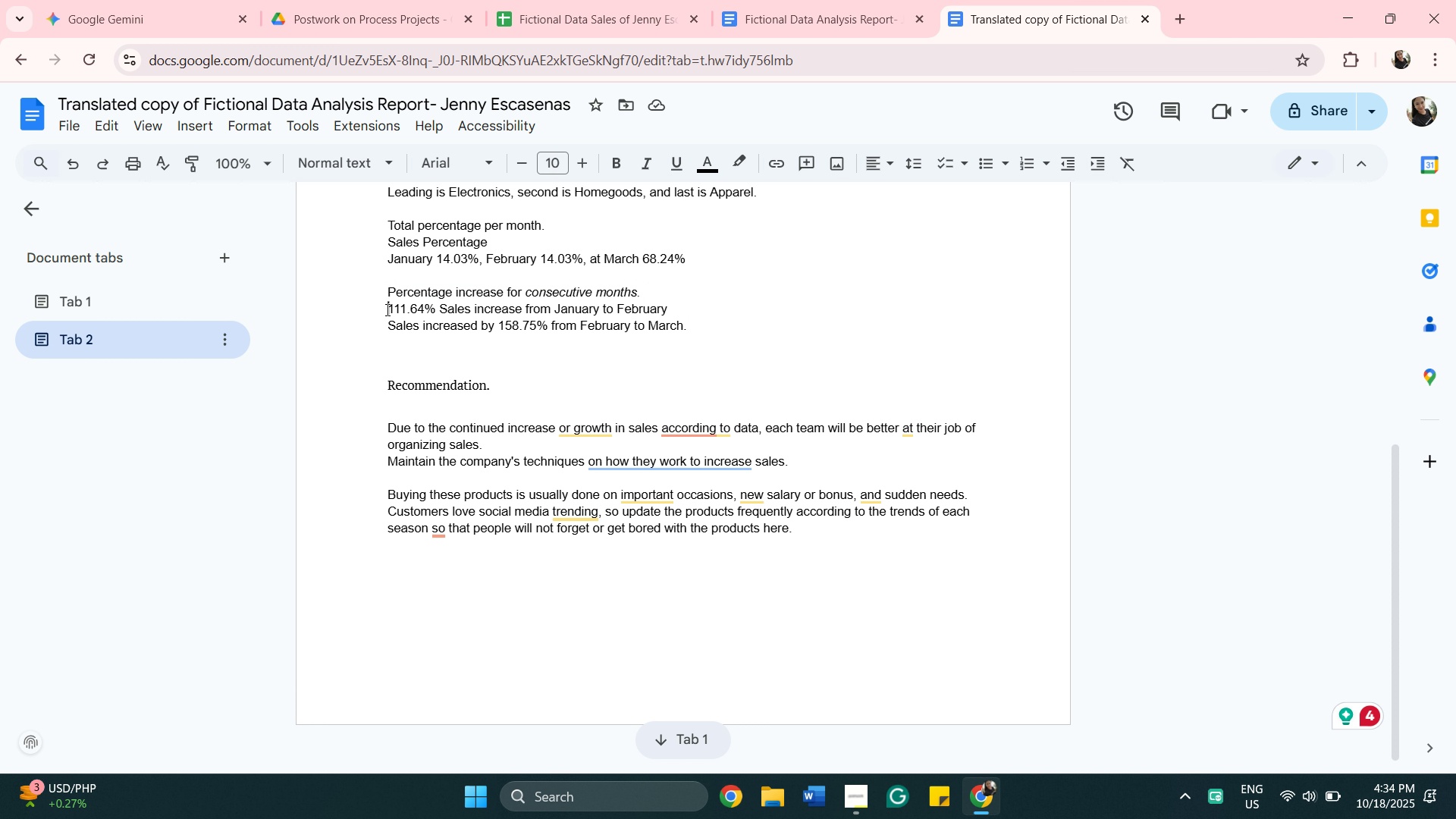 
left_click_drag(start_coordinate=[386, 309], to_coordinate=[432, 308])
 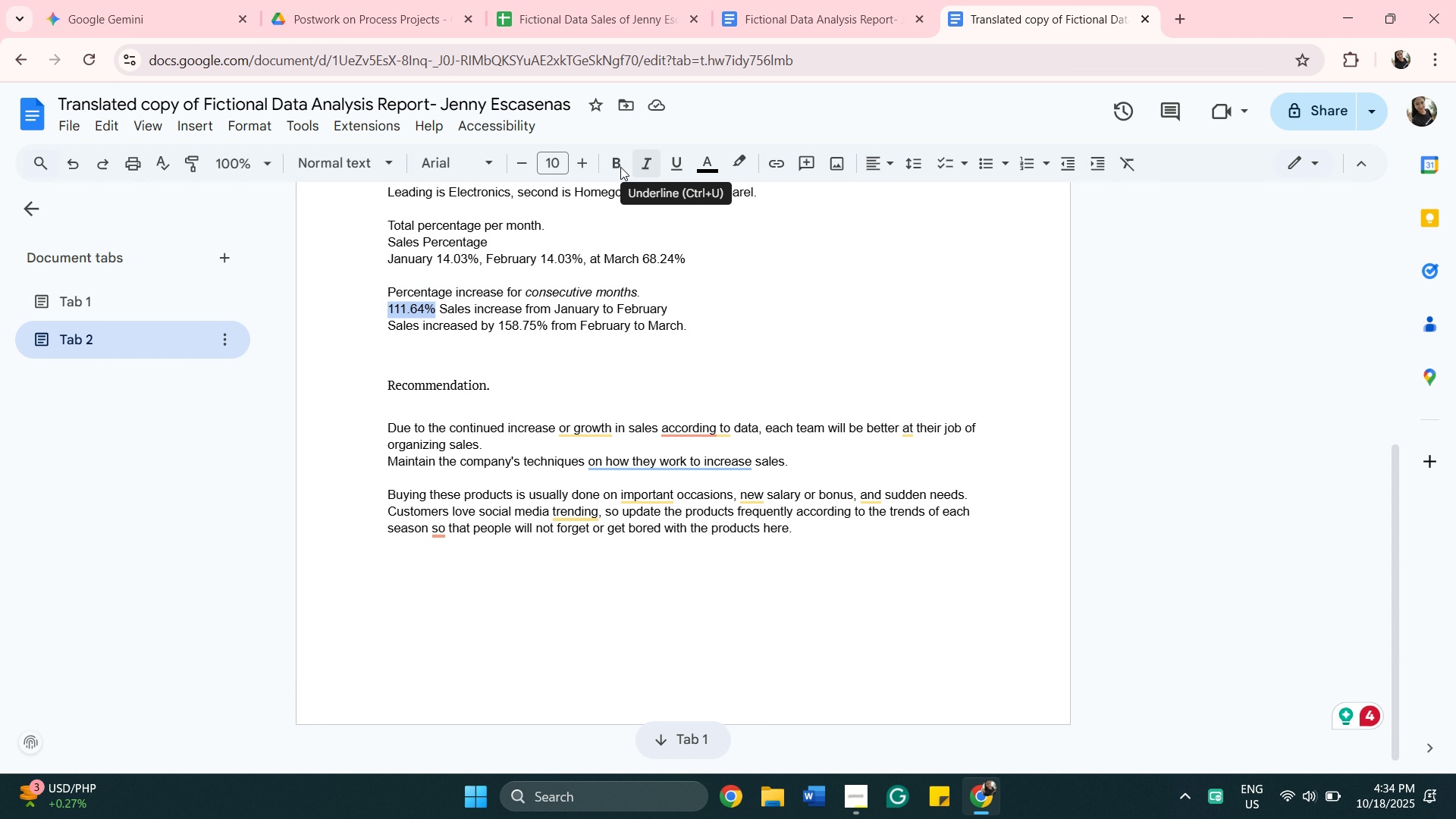 
left_click([620, 164])
 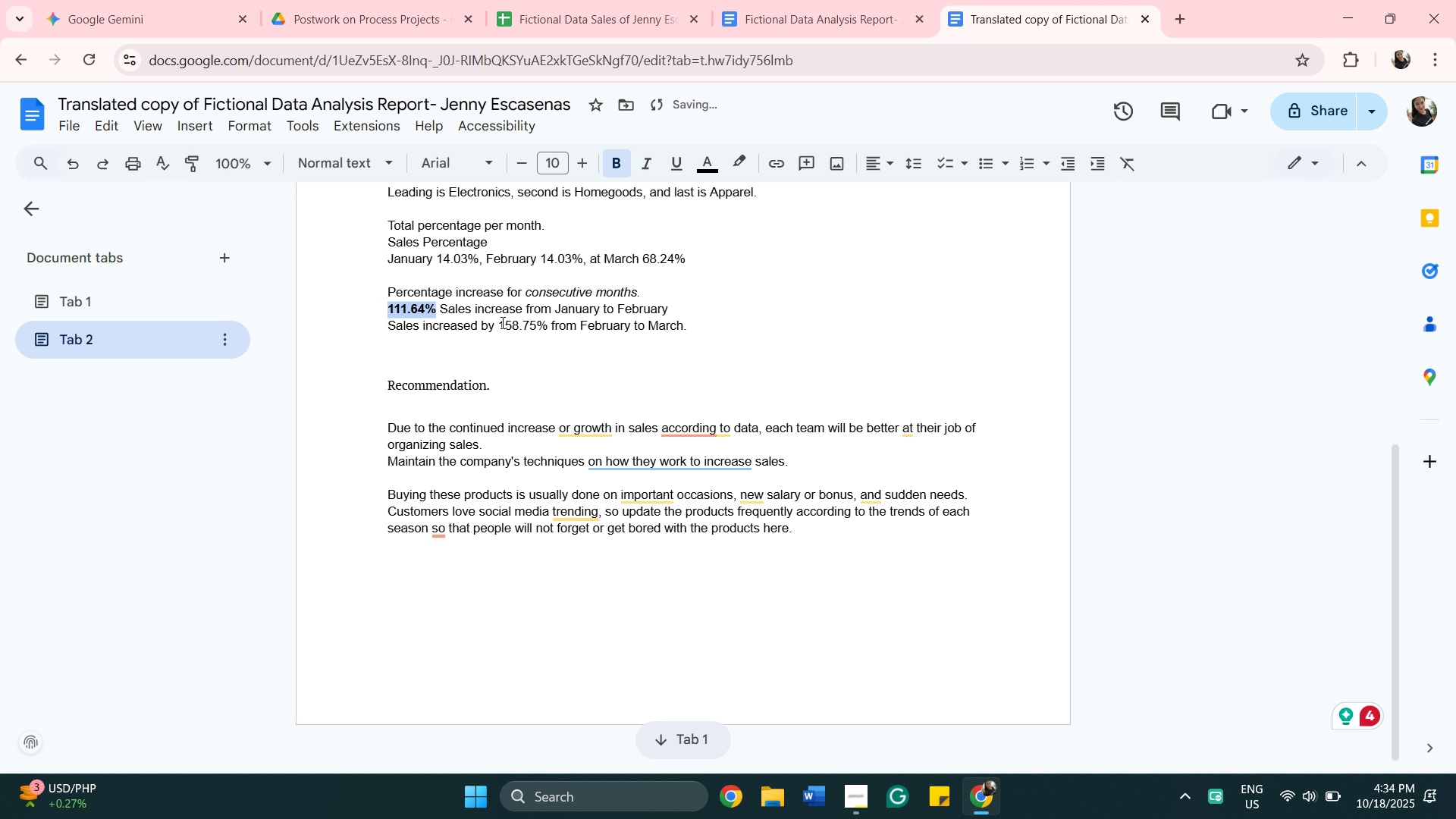 
left_click_drag(start_coordinate=[501, 322], to_coordinate=[549, 325])
 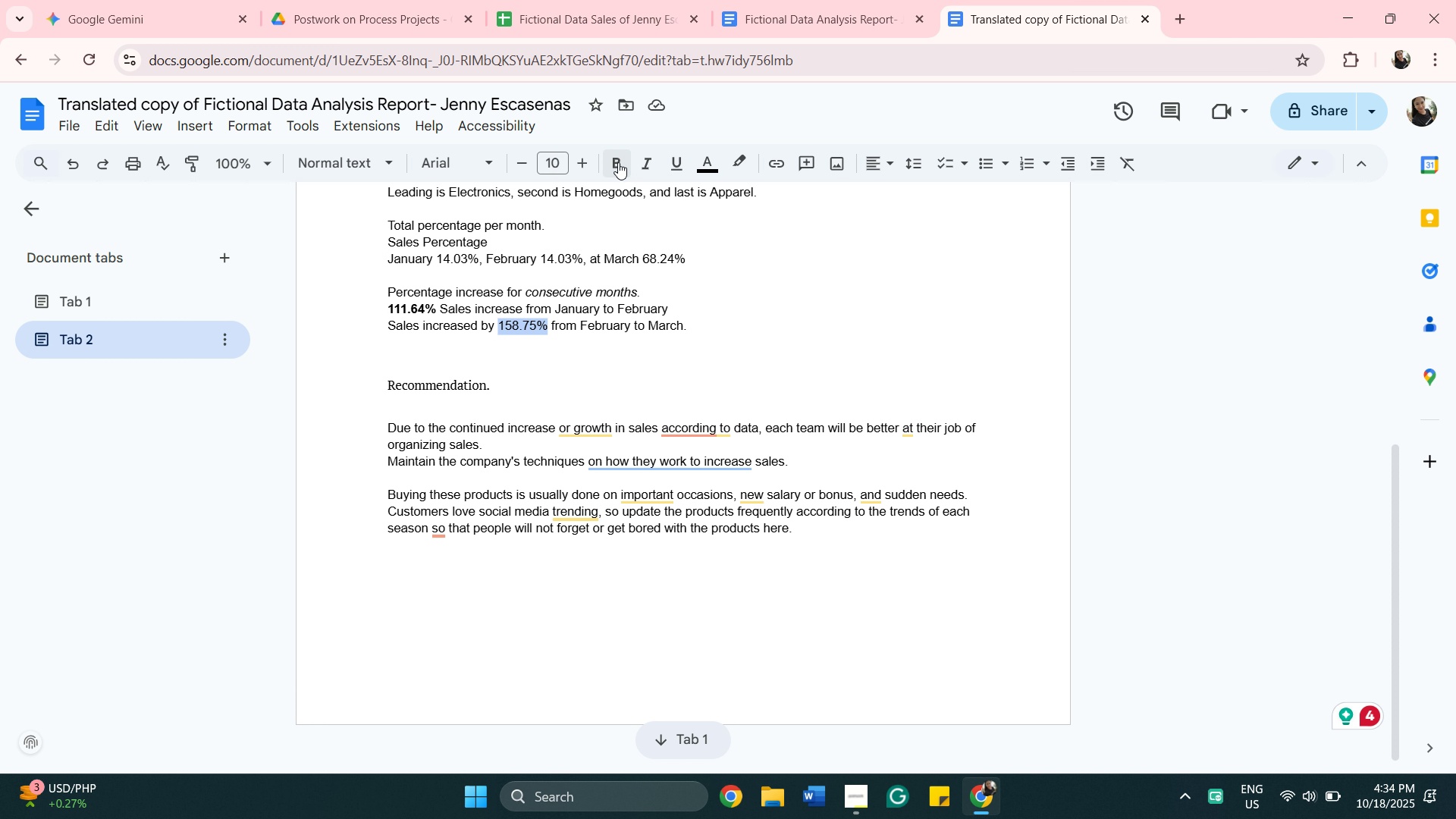 
left_click([618, 162])
 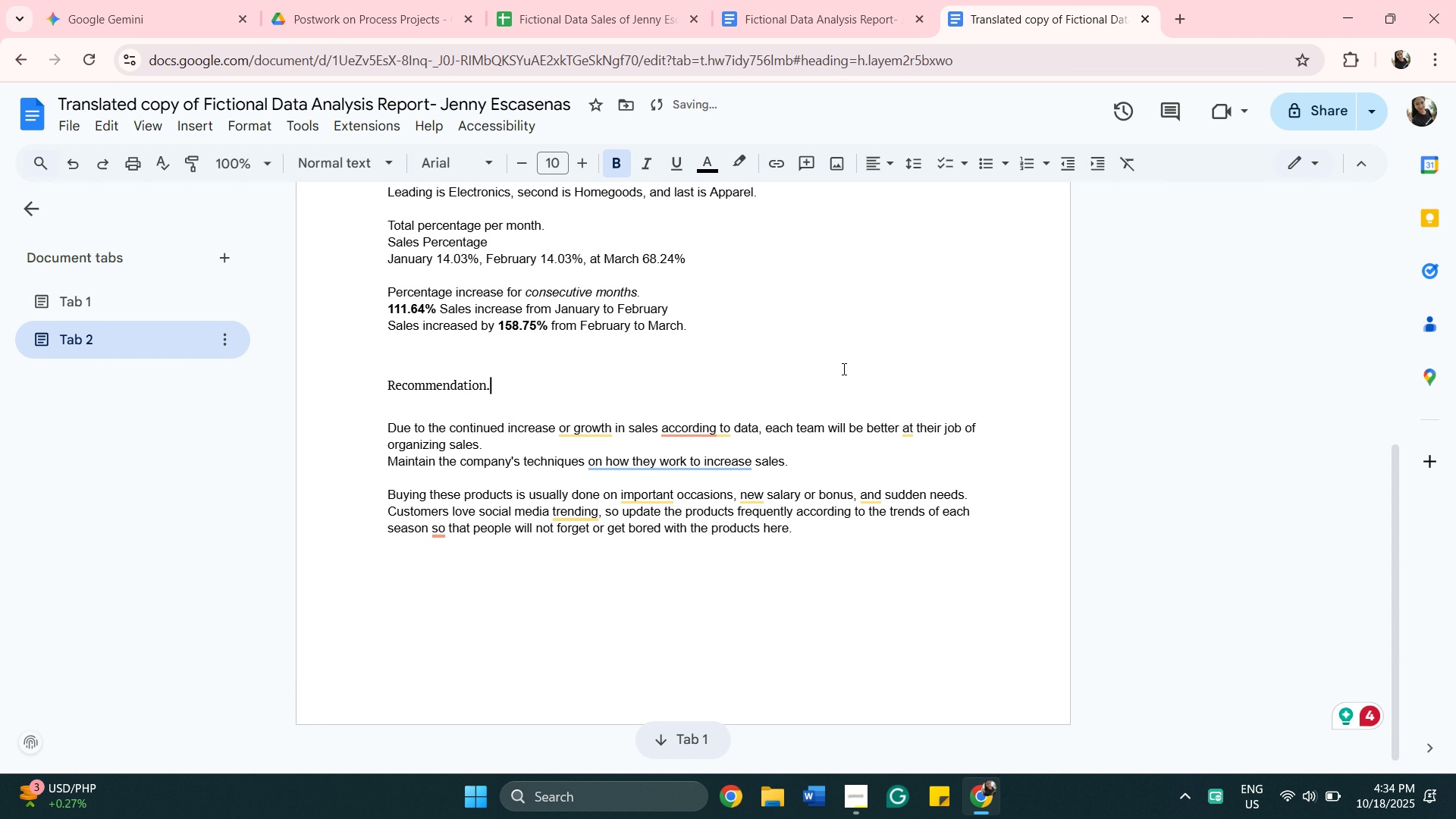 
left_click([843, 369])
 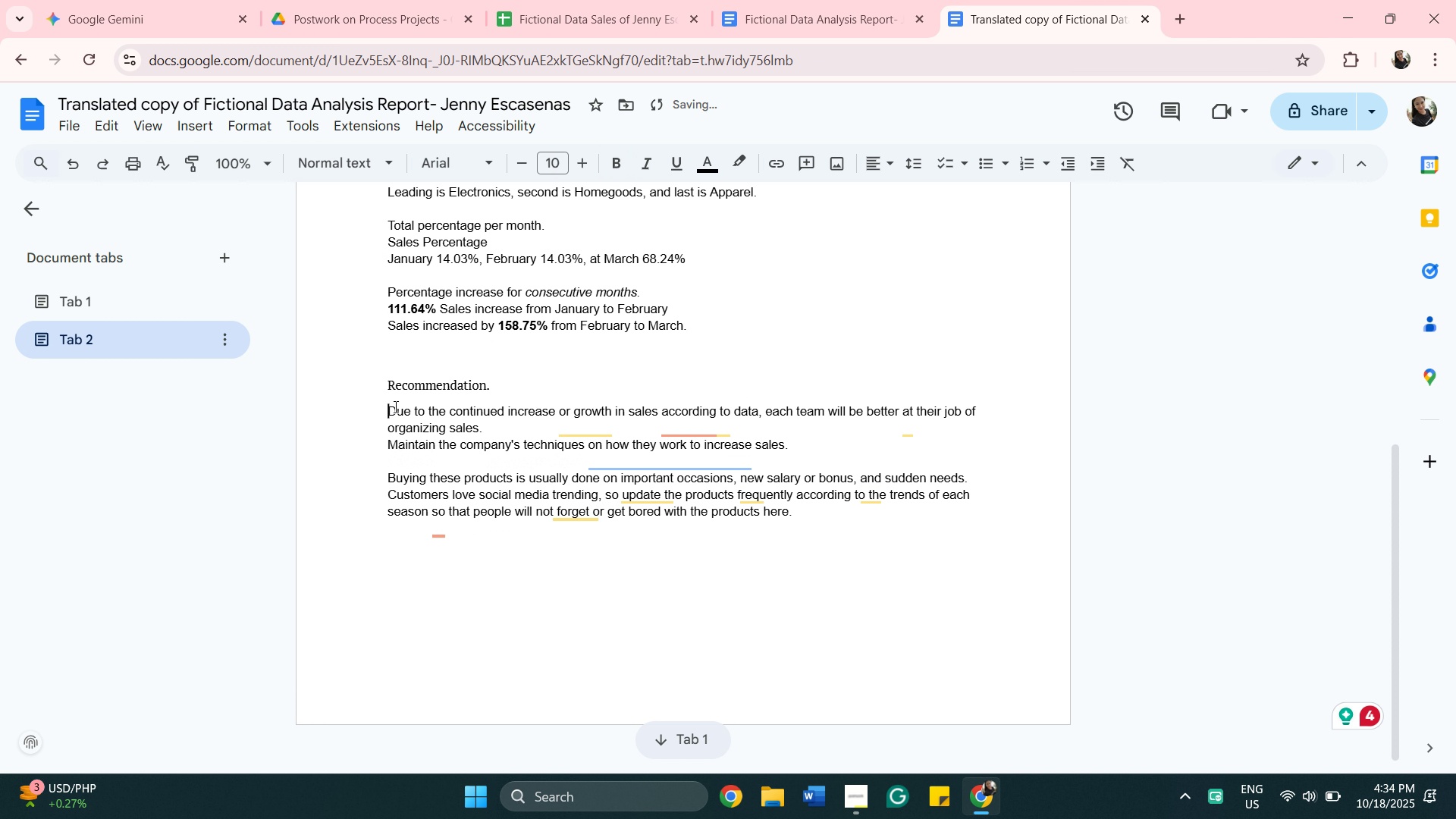 
key(Backspace)
 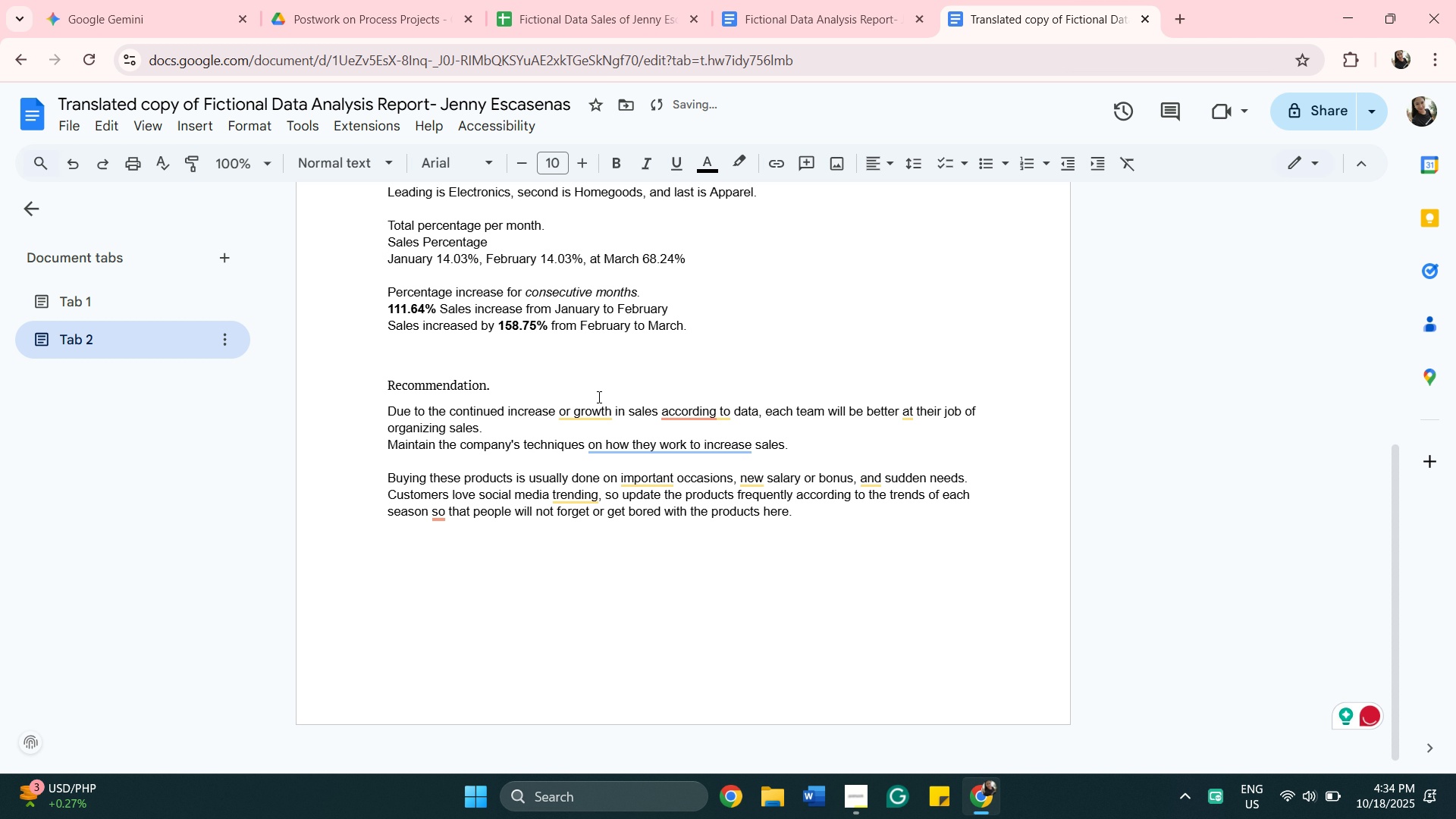 
mouse_move([579, 428])
 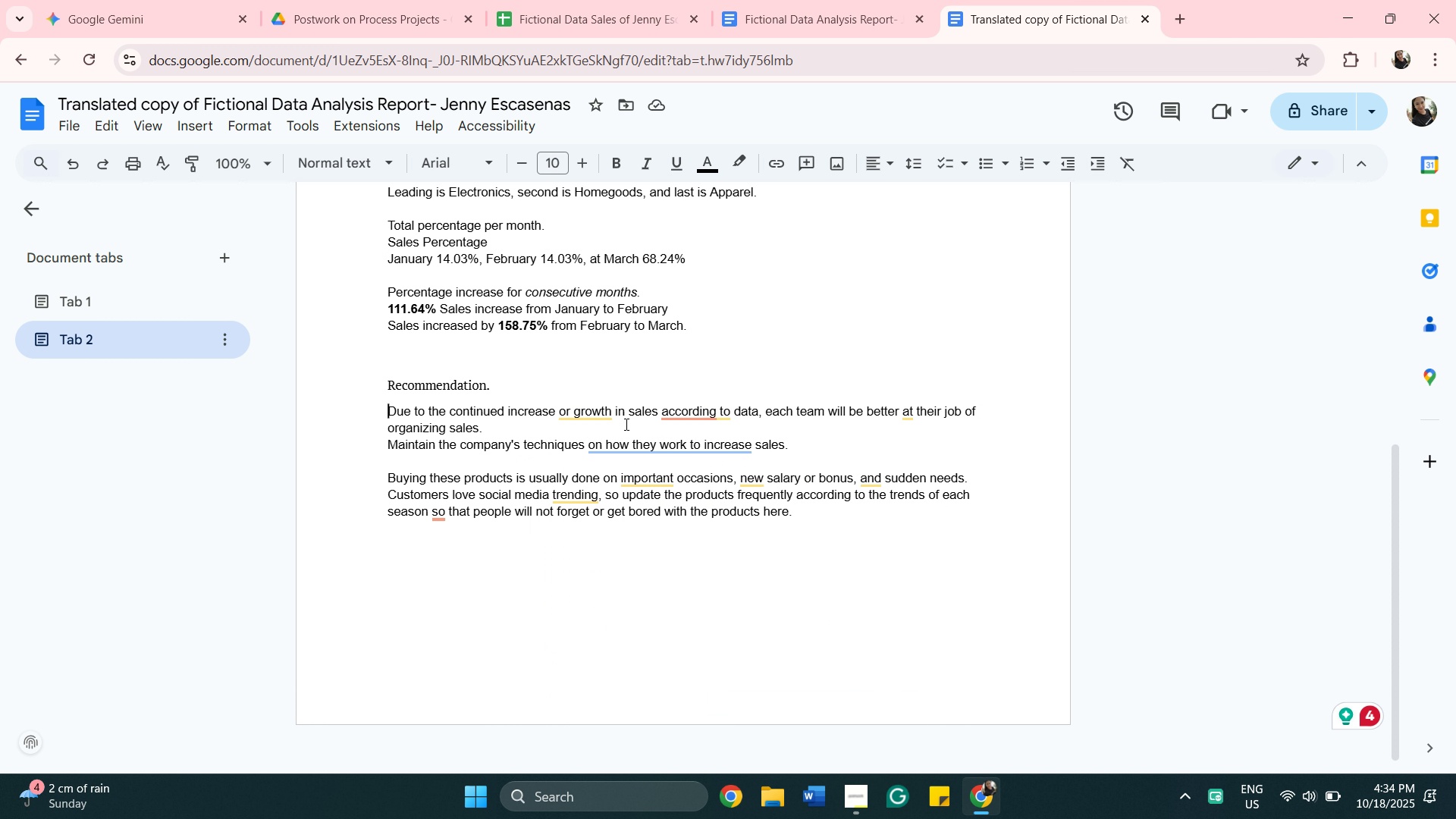 
wait(7.39)
 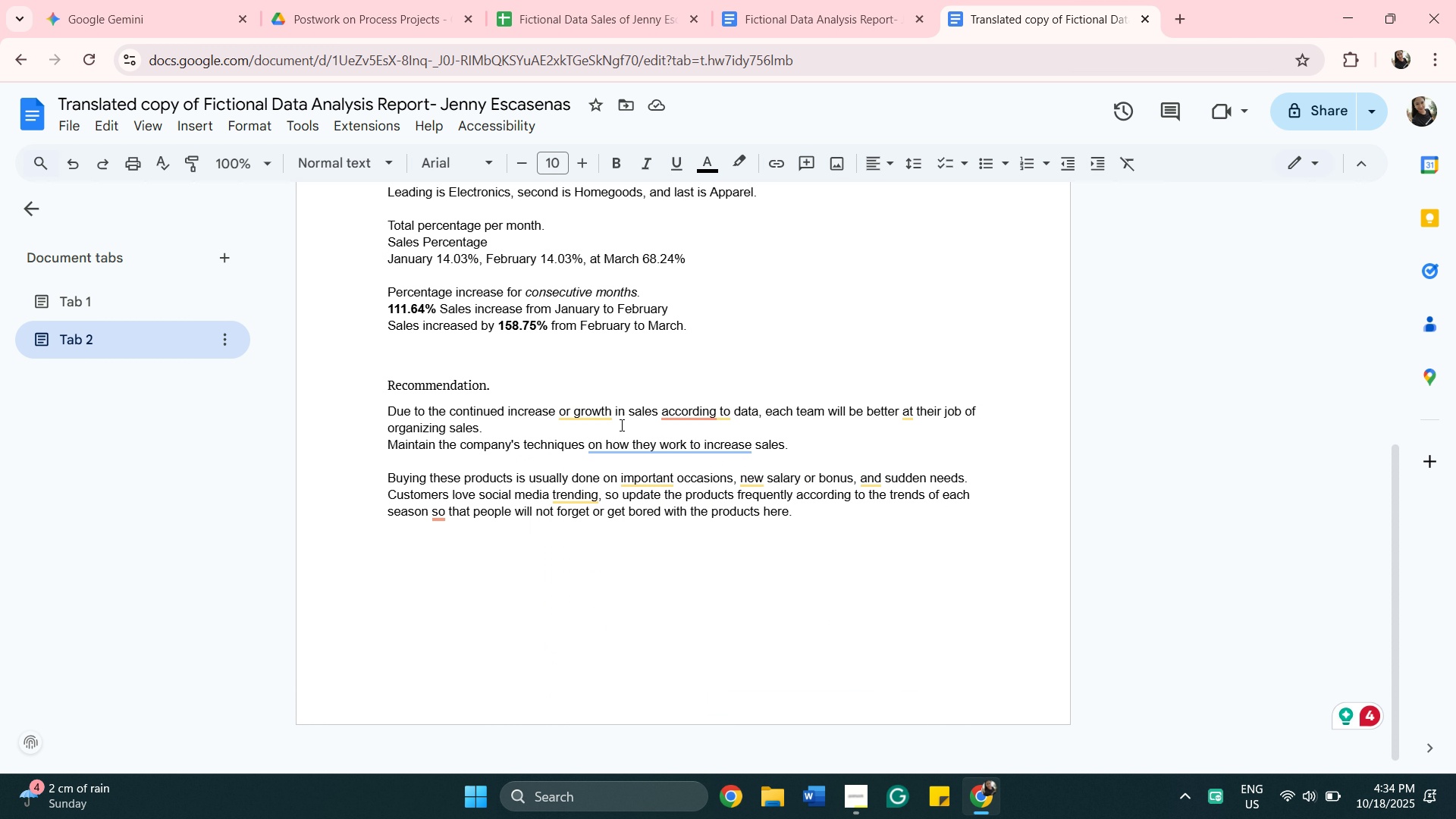 
left_click([716, 460])
 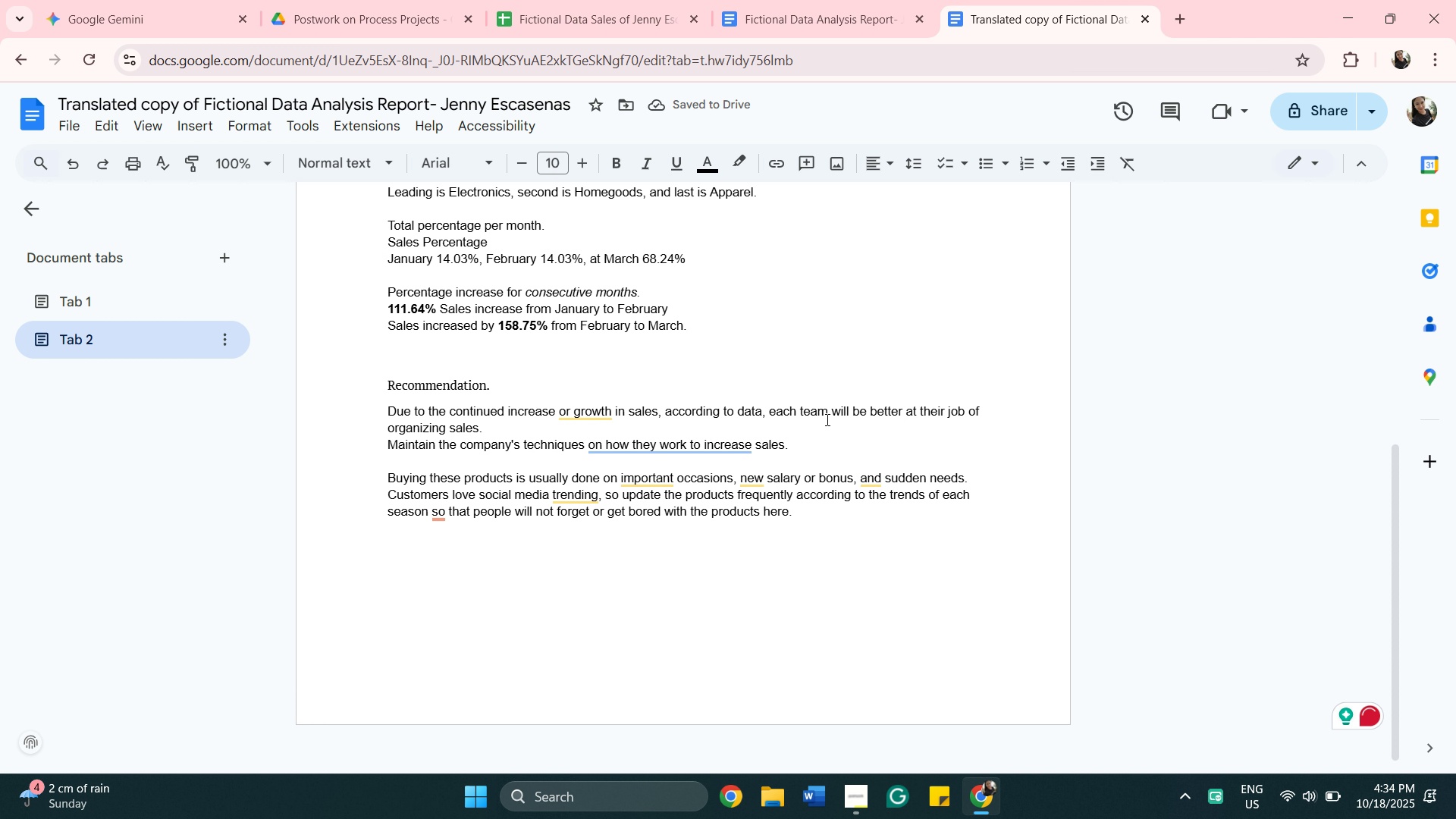 
wait(9.44)
 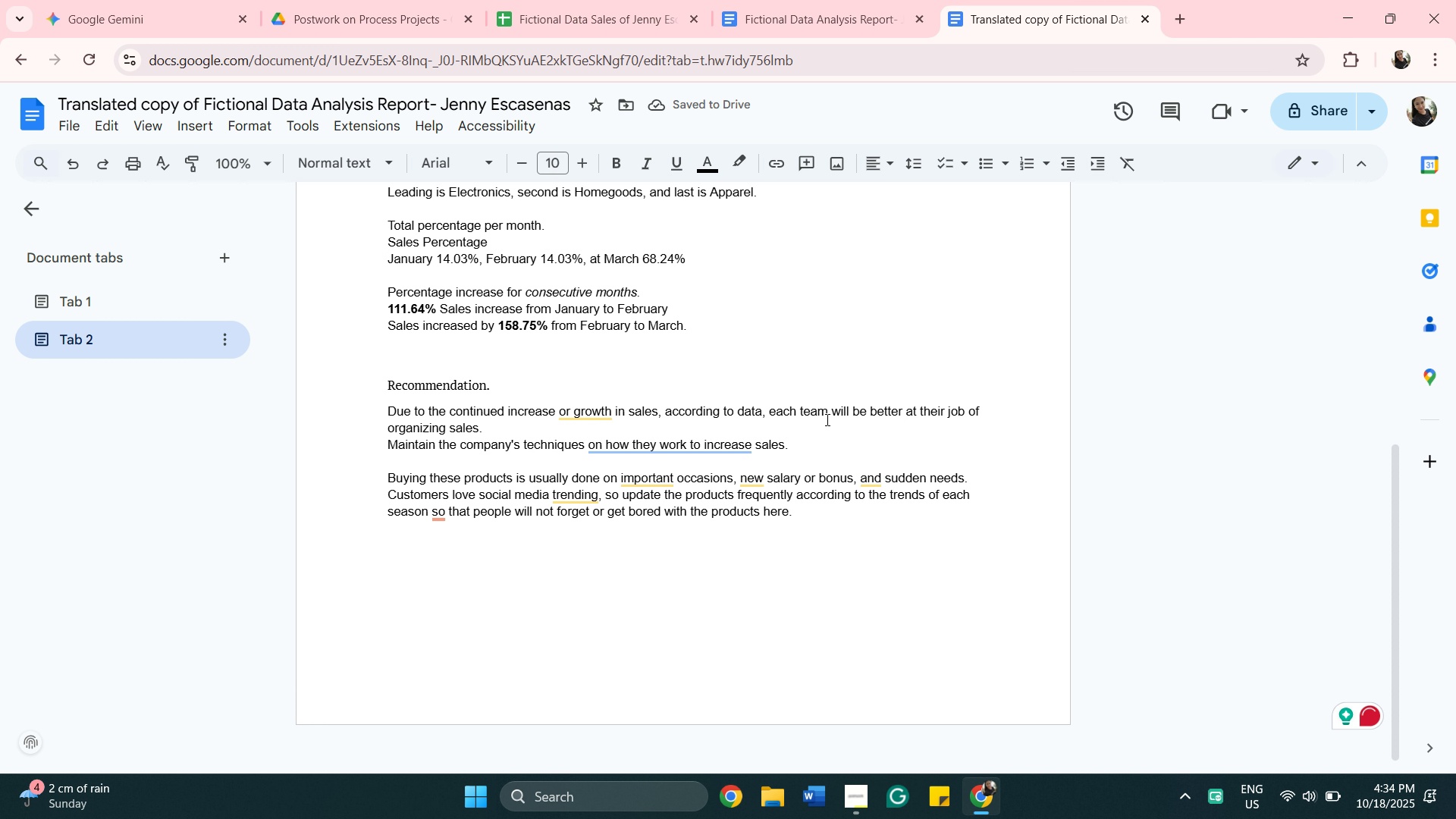 
left_click([492, 422])
 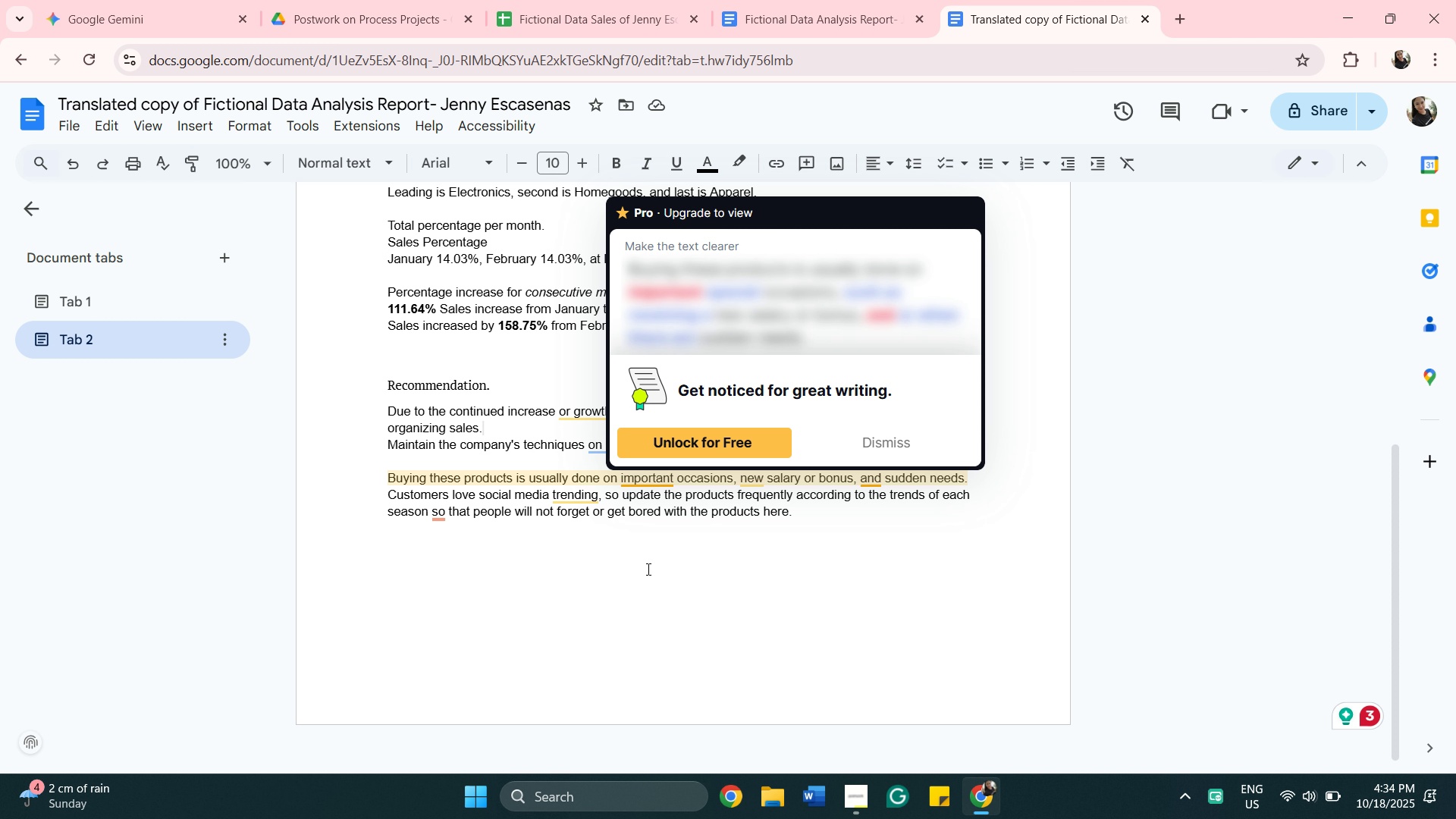 
mouse_move([626, 461])
 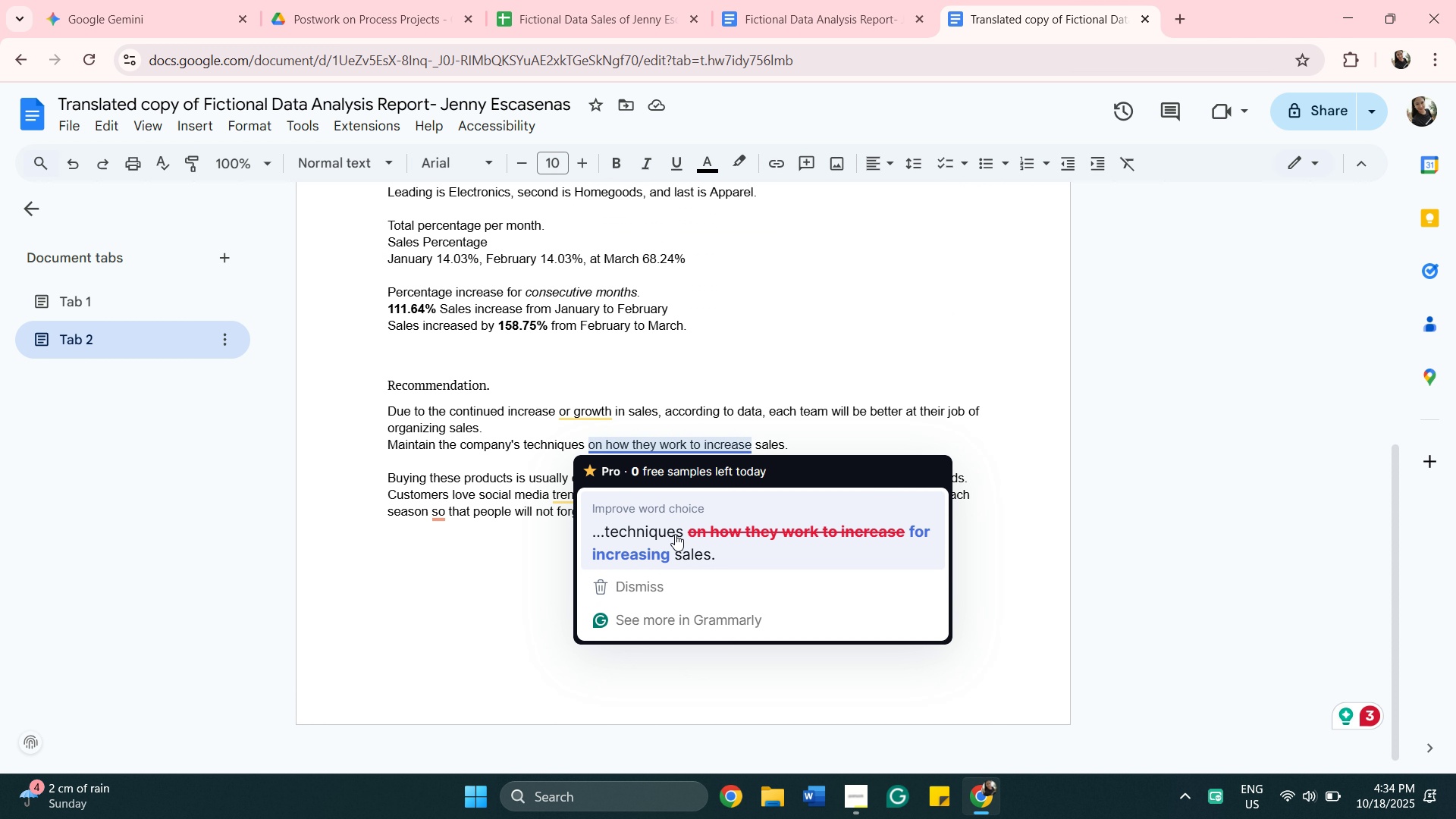 
left_click([675, 534])
 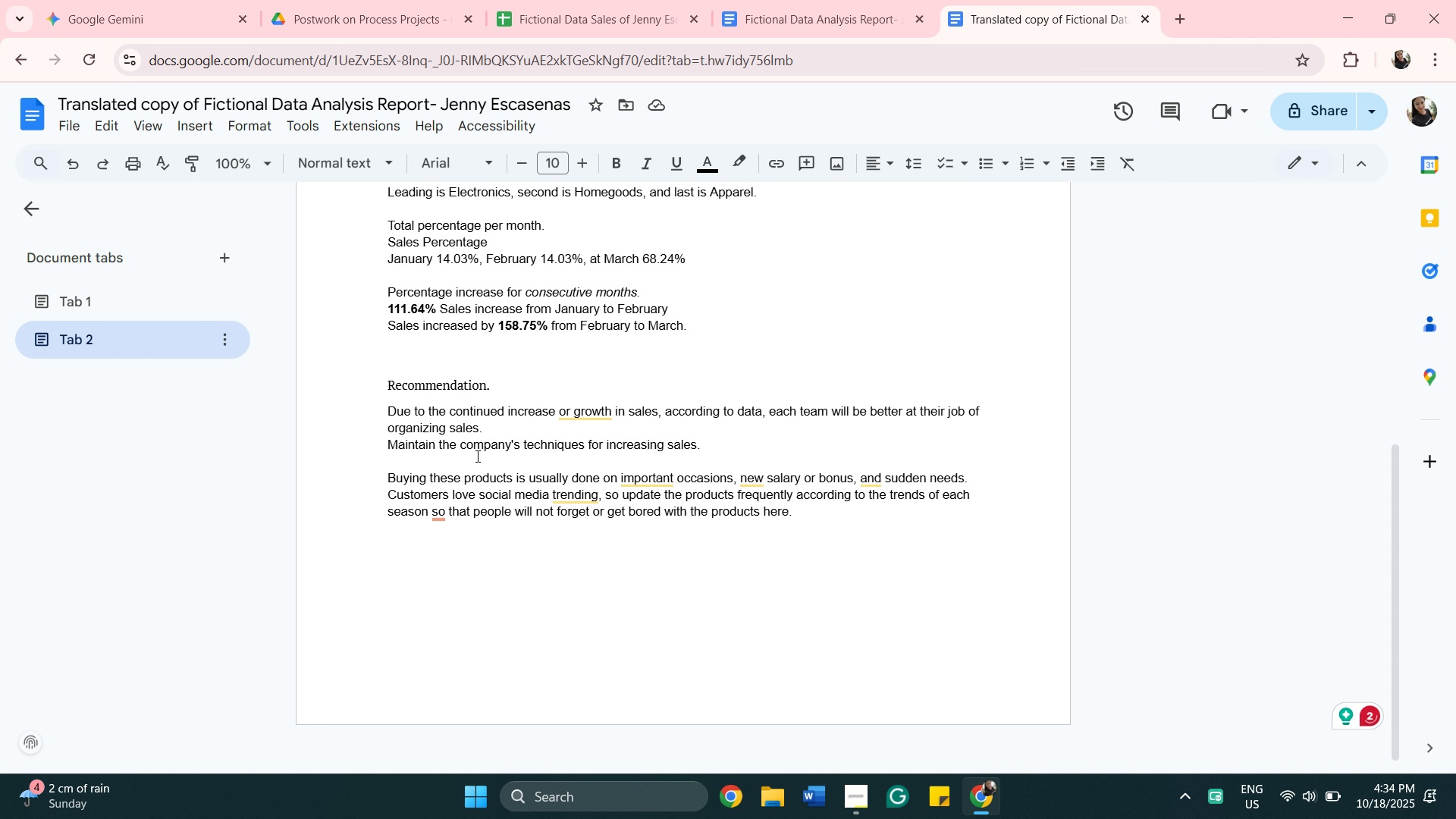 
wait(10.15)
 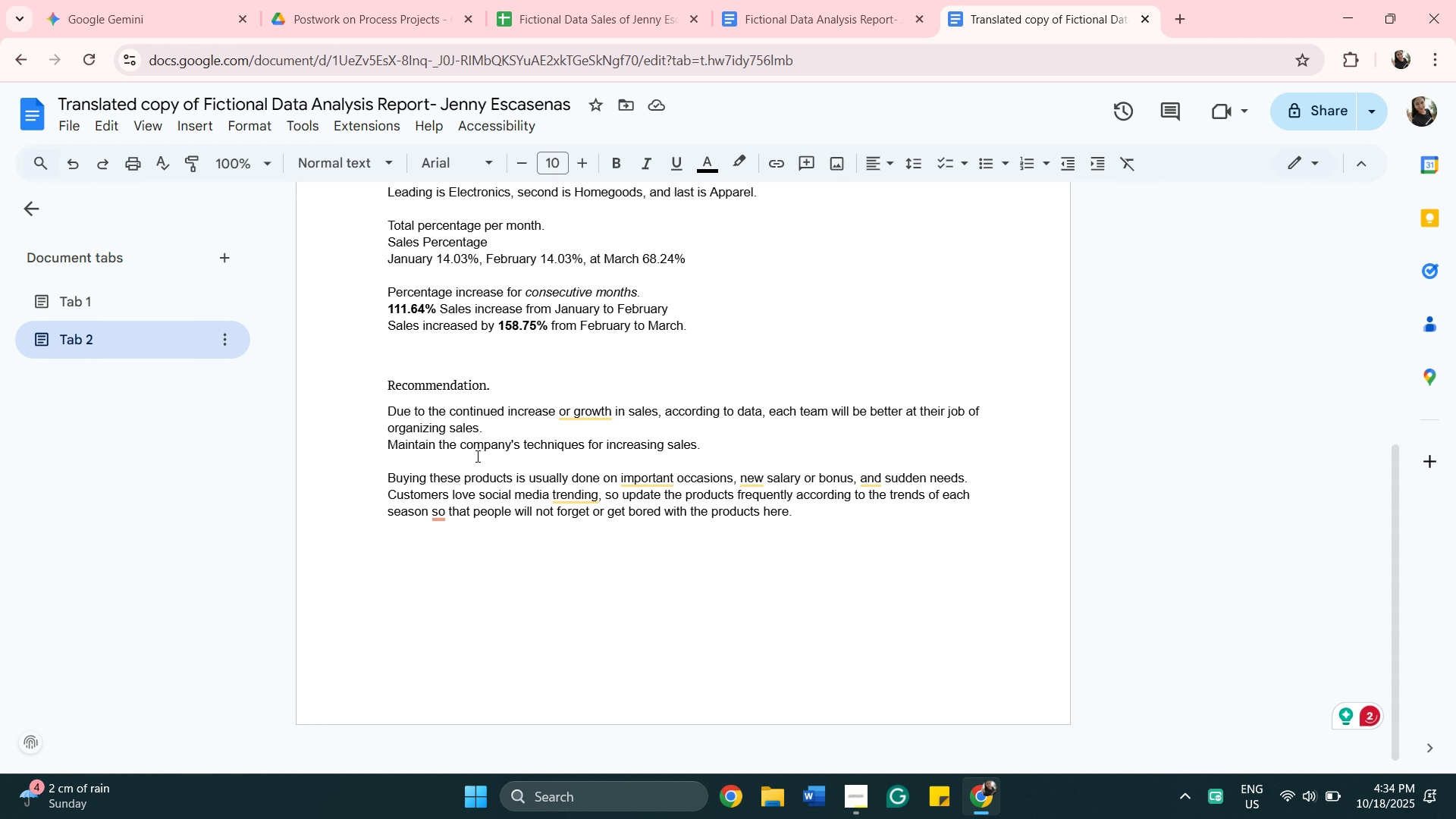 
left_click([720, 444])
 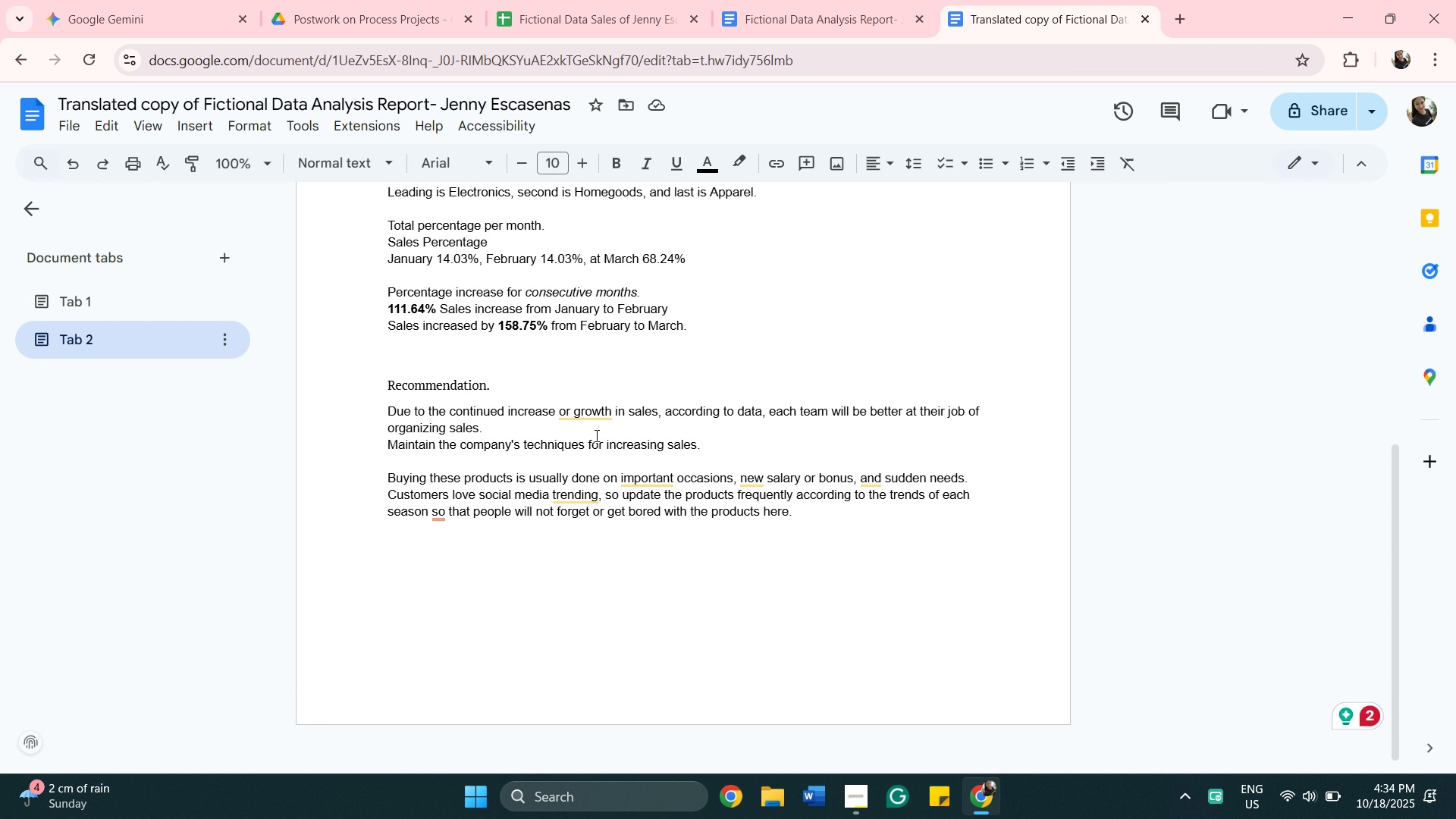 
mouse_move([612, 400])
 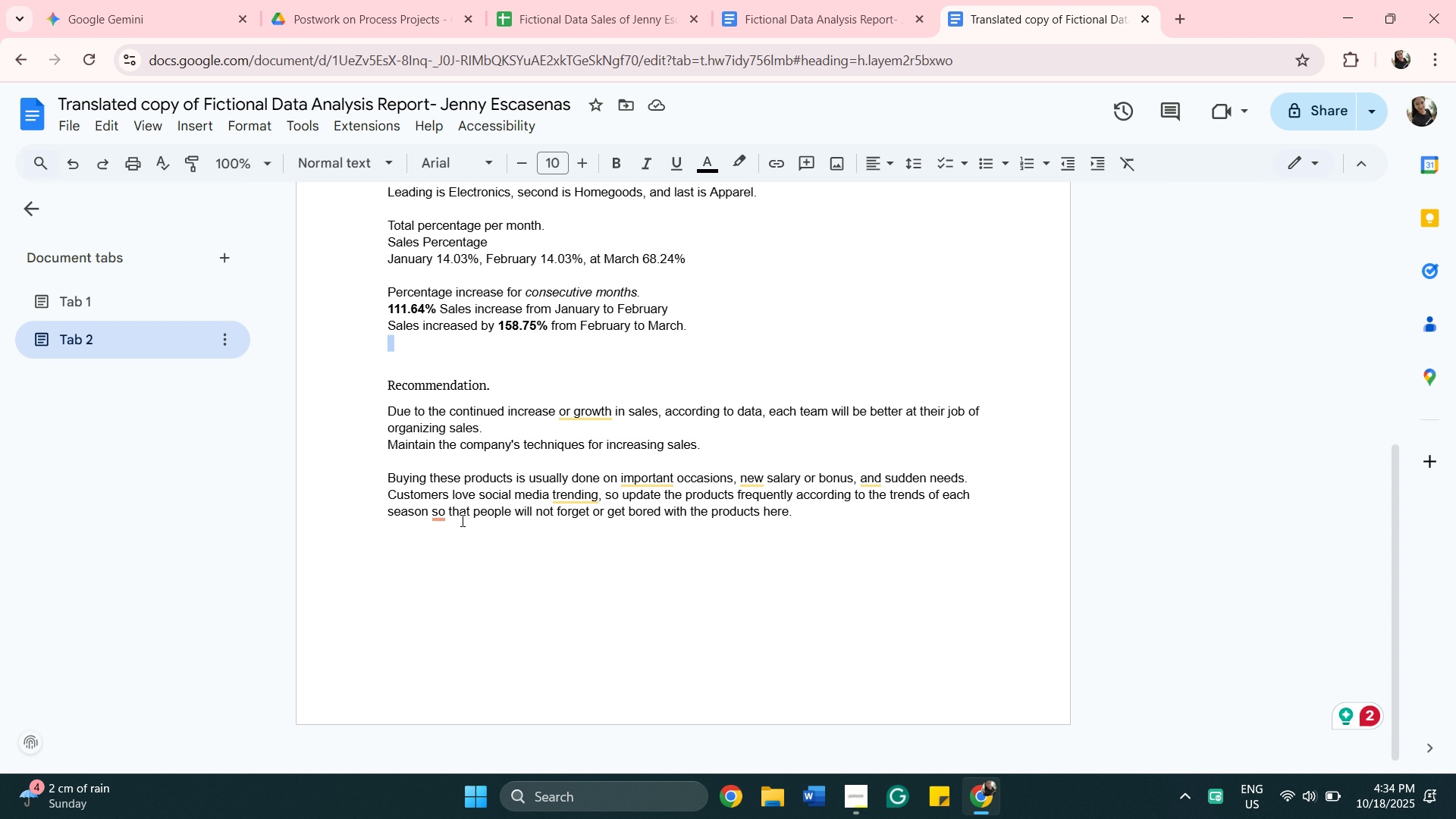 
mouse_move([566, 488])
 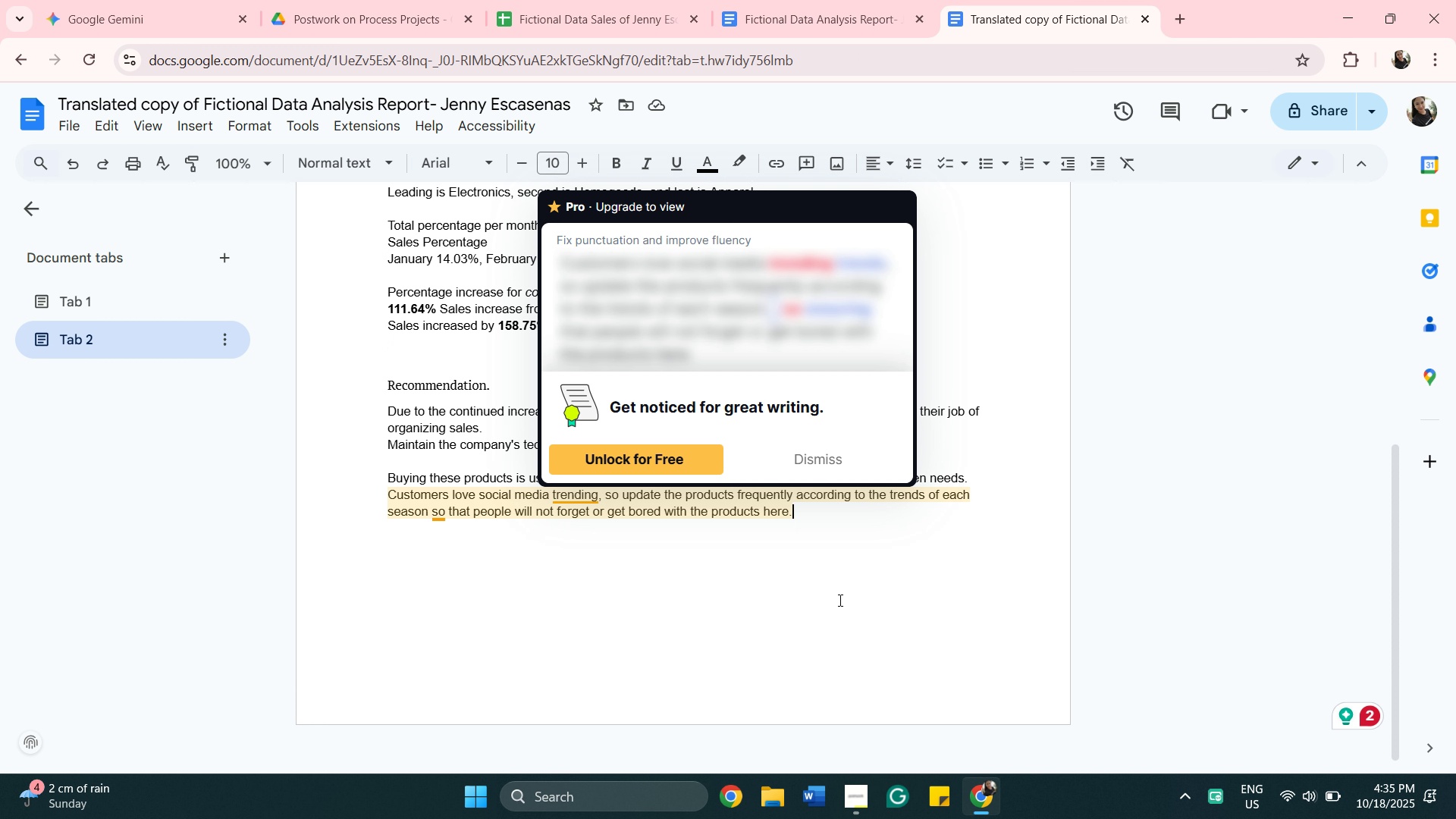 
left_click_drag(start_coordinate=[831, 606], to_coordinate=[839, 600])
 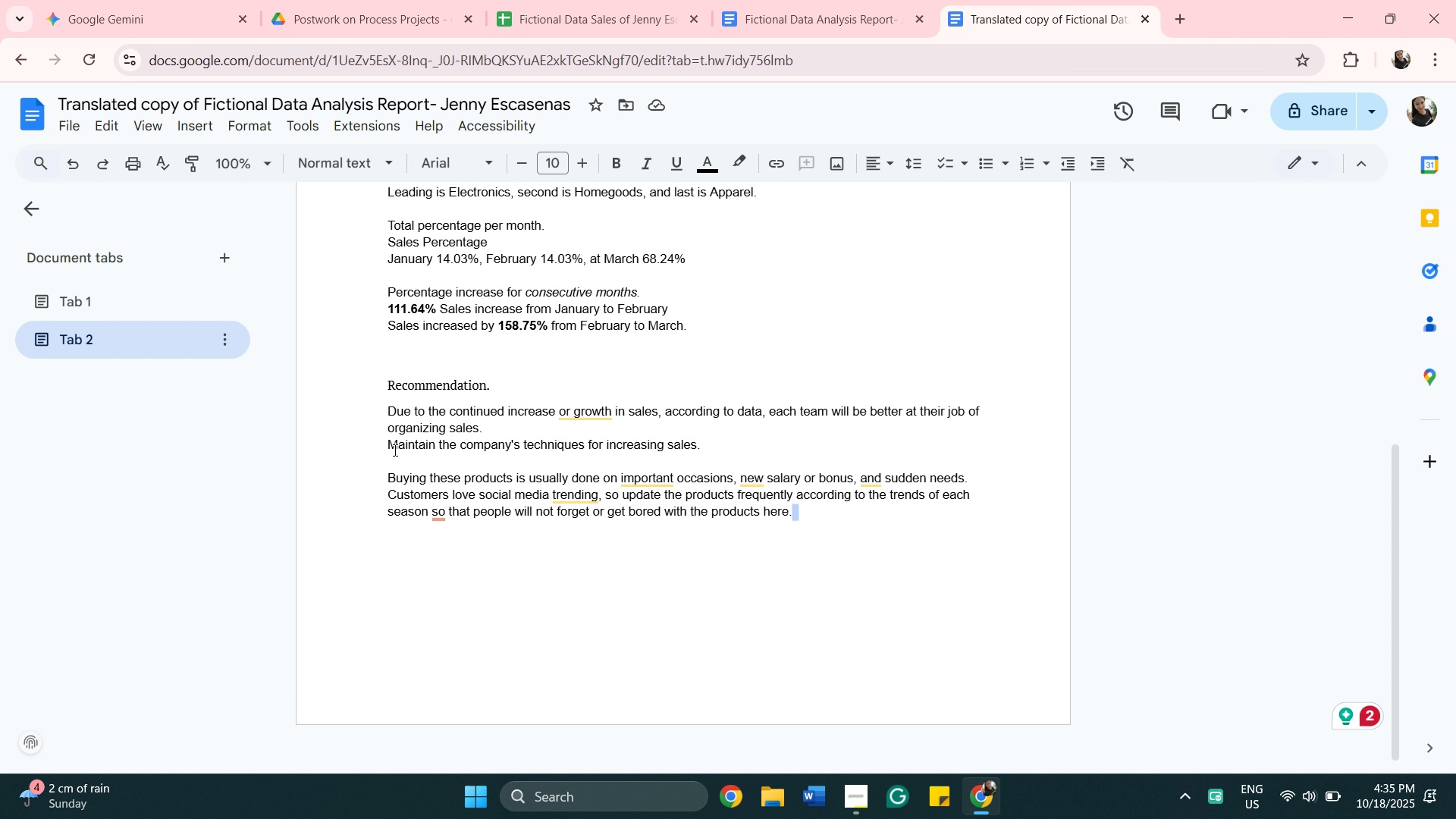 
wait(6.76)
 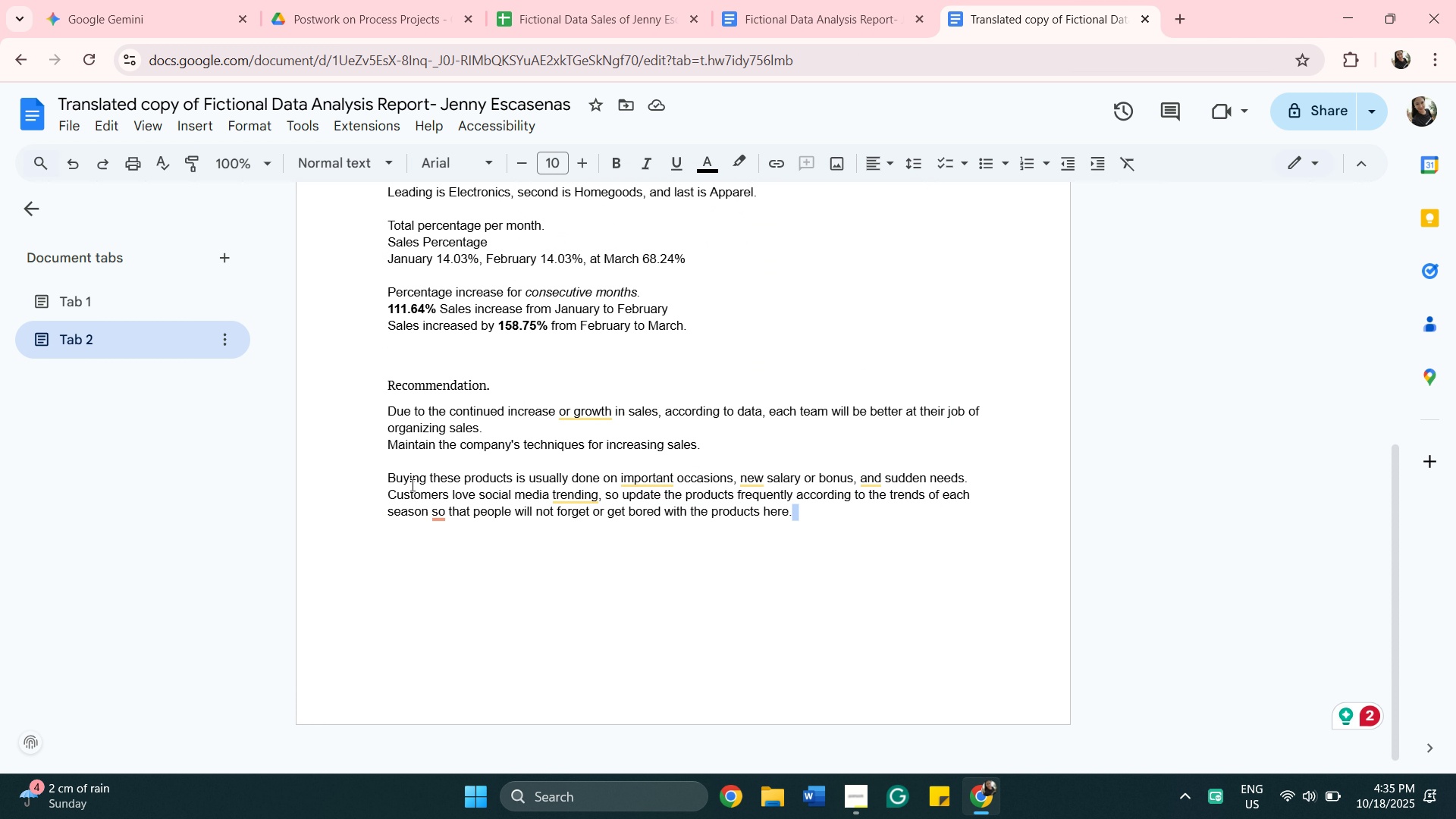 
left_click([387, 442])
 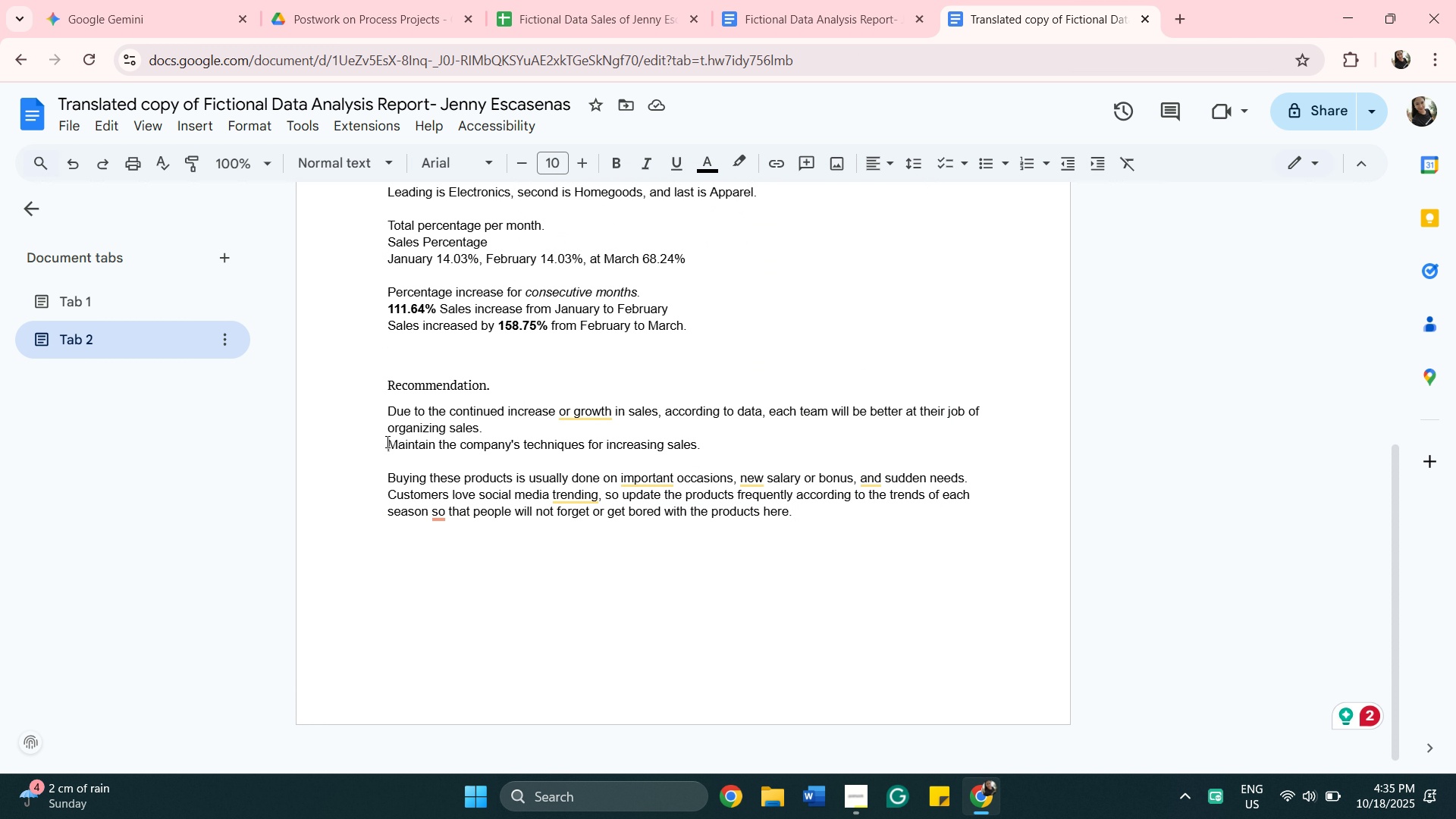 
key(Backspace)
 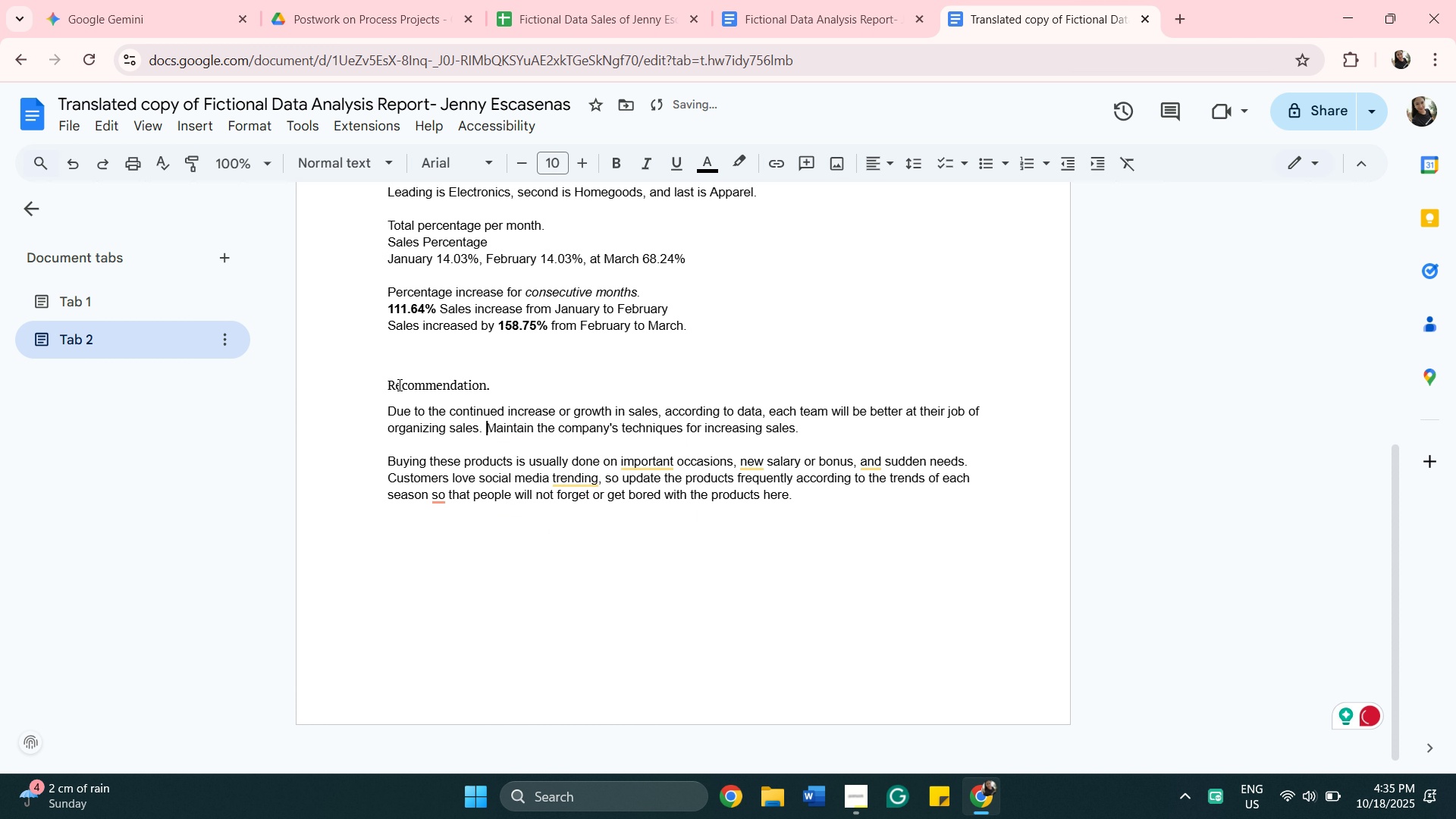 
wait(6.31)
 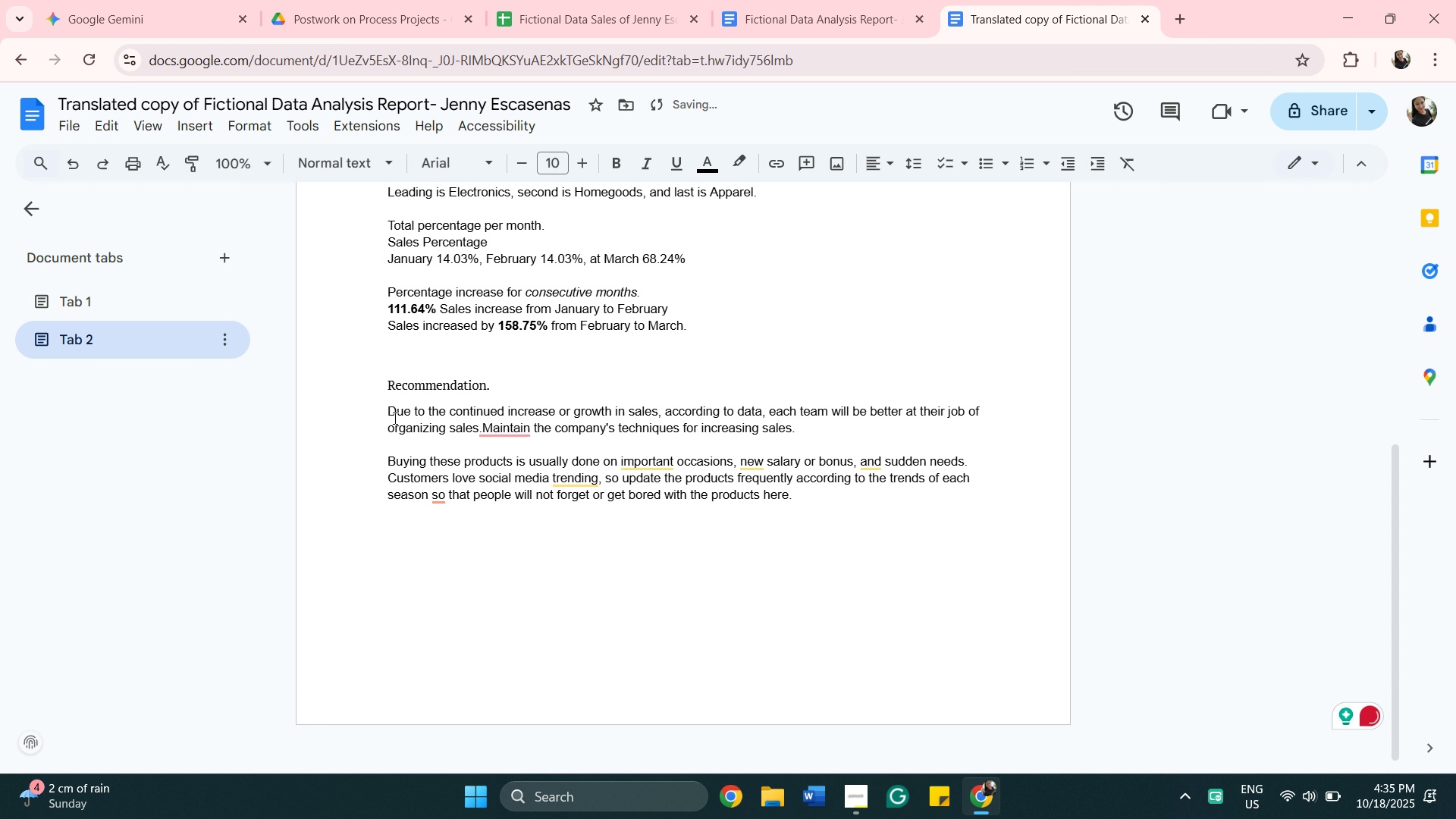 
left_click([388, 410])
 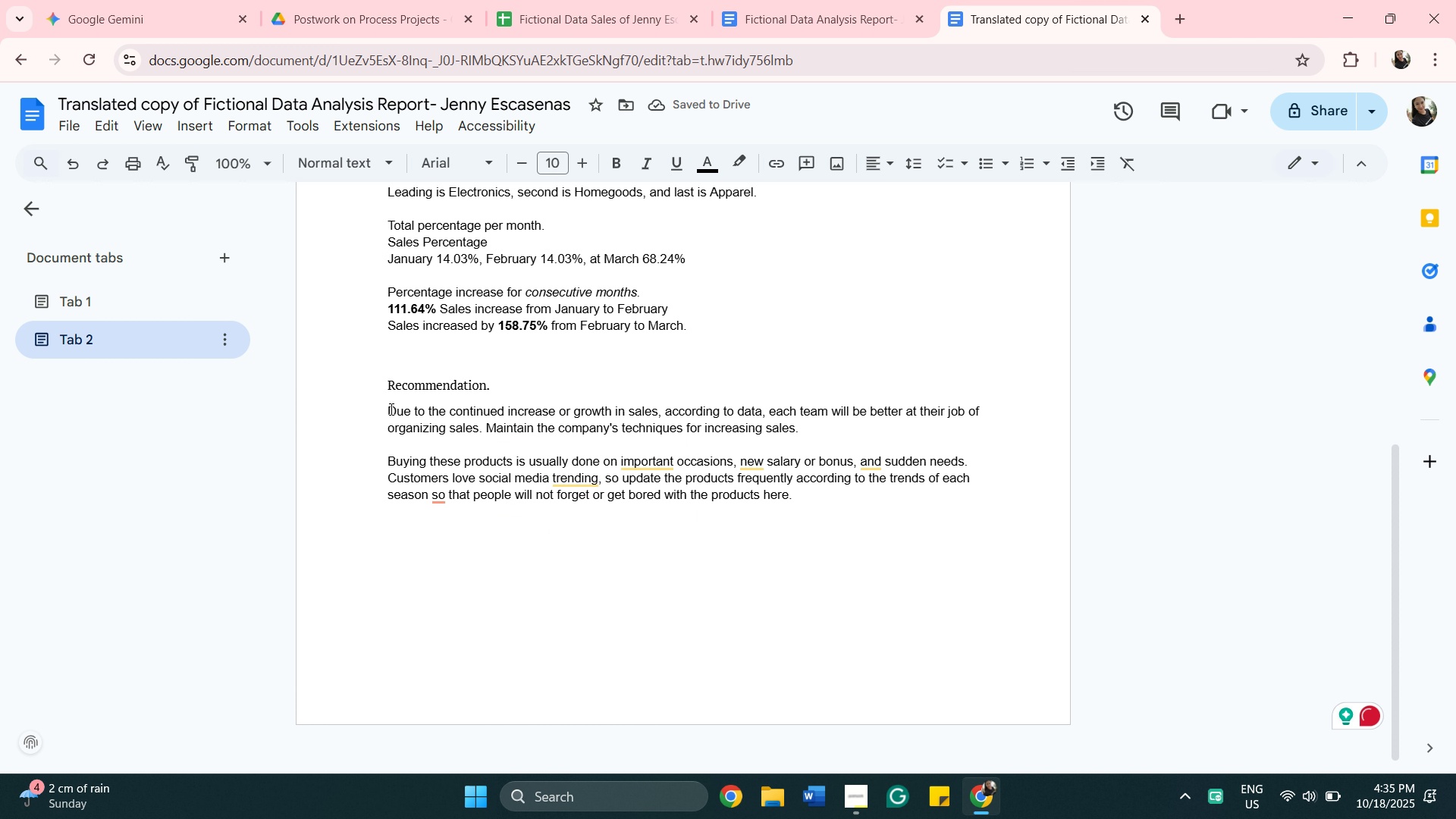 
key(Space)
 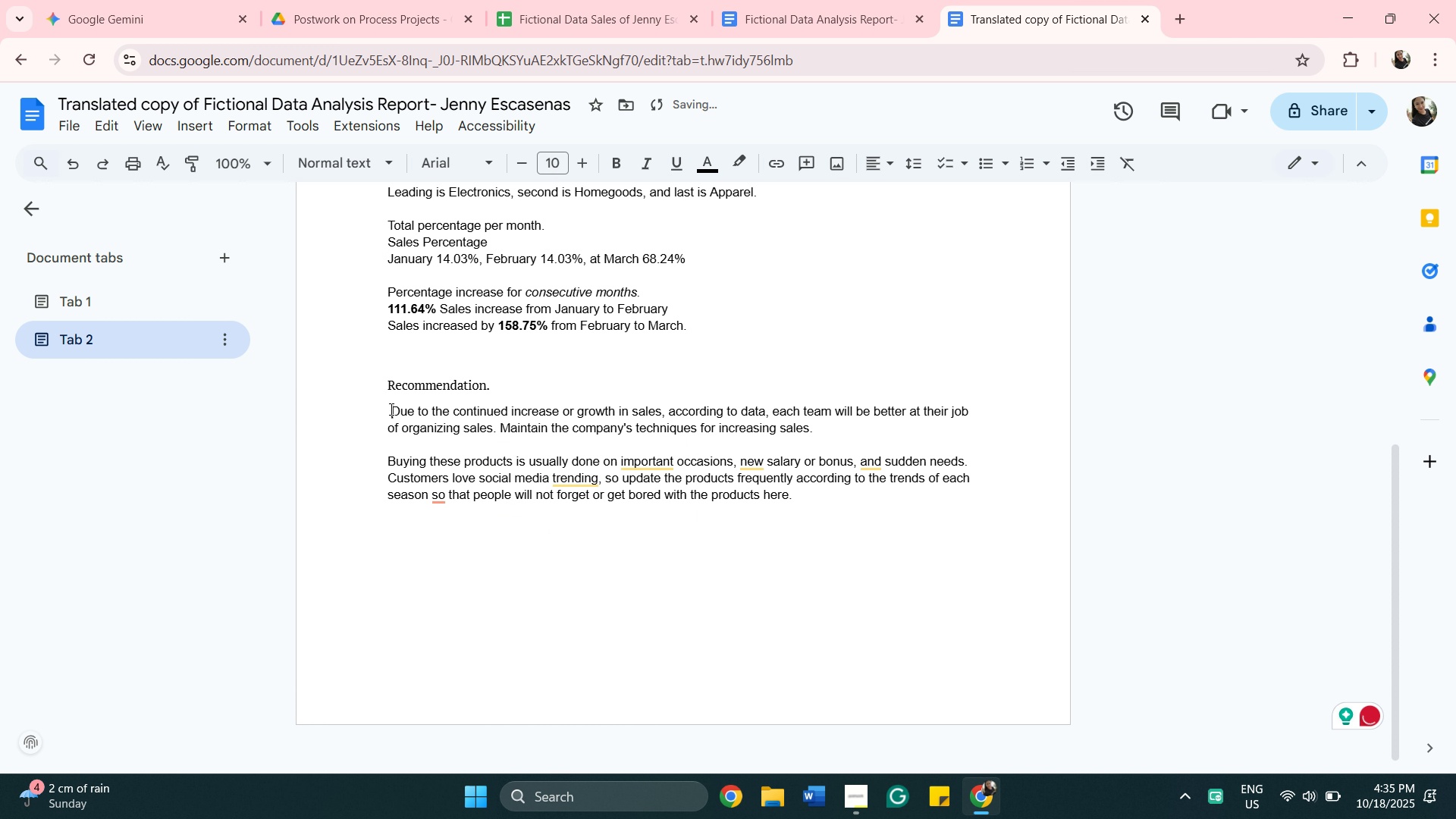 
key(Space)
 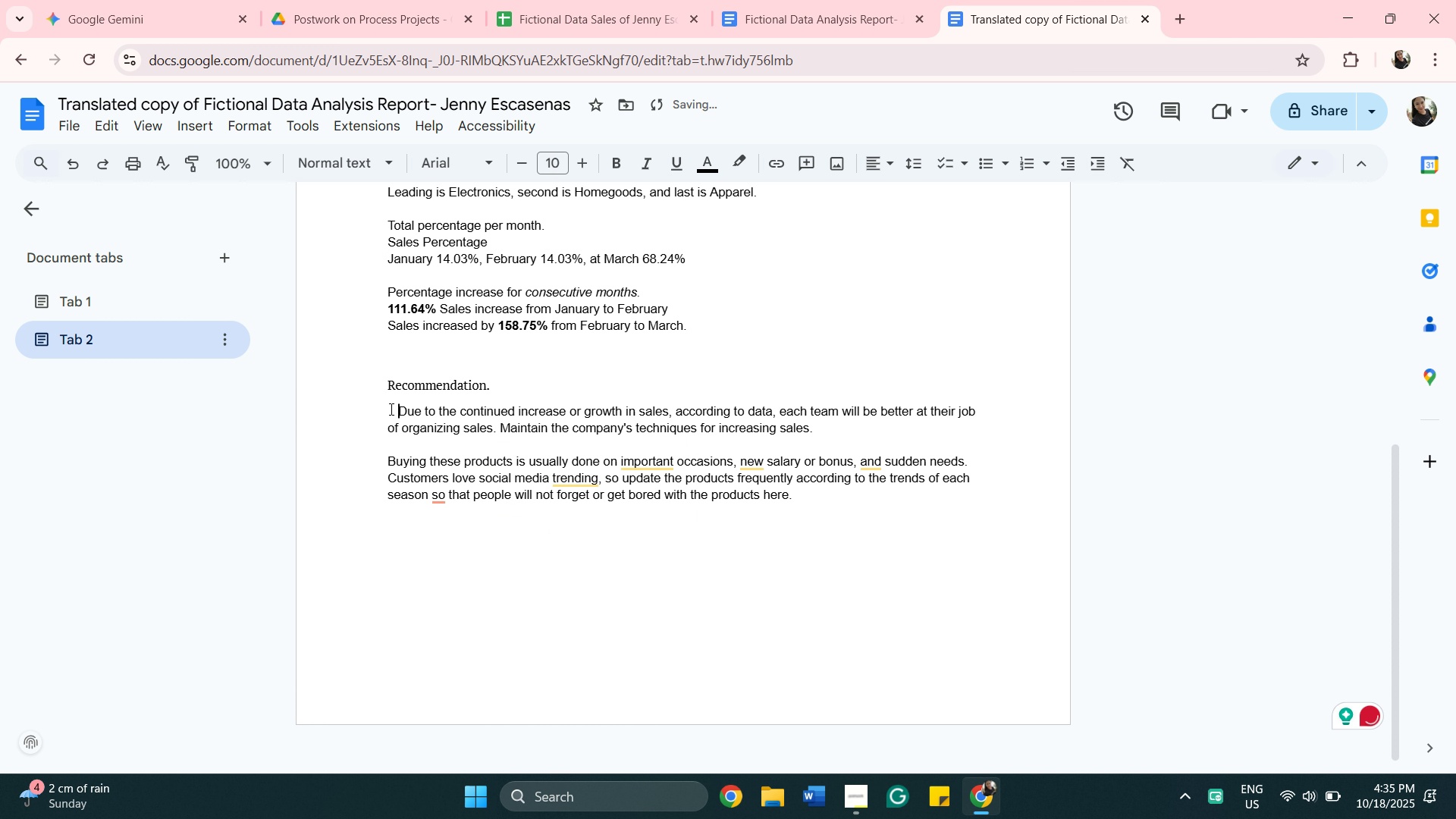 
key(Space)
 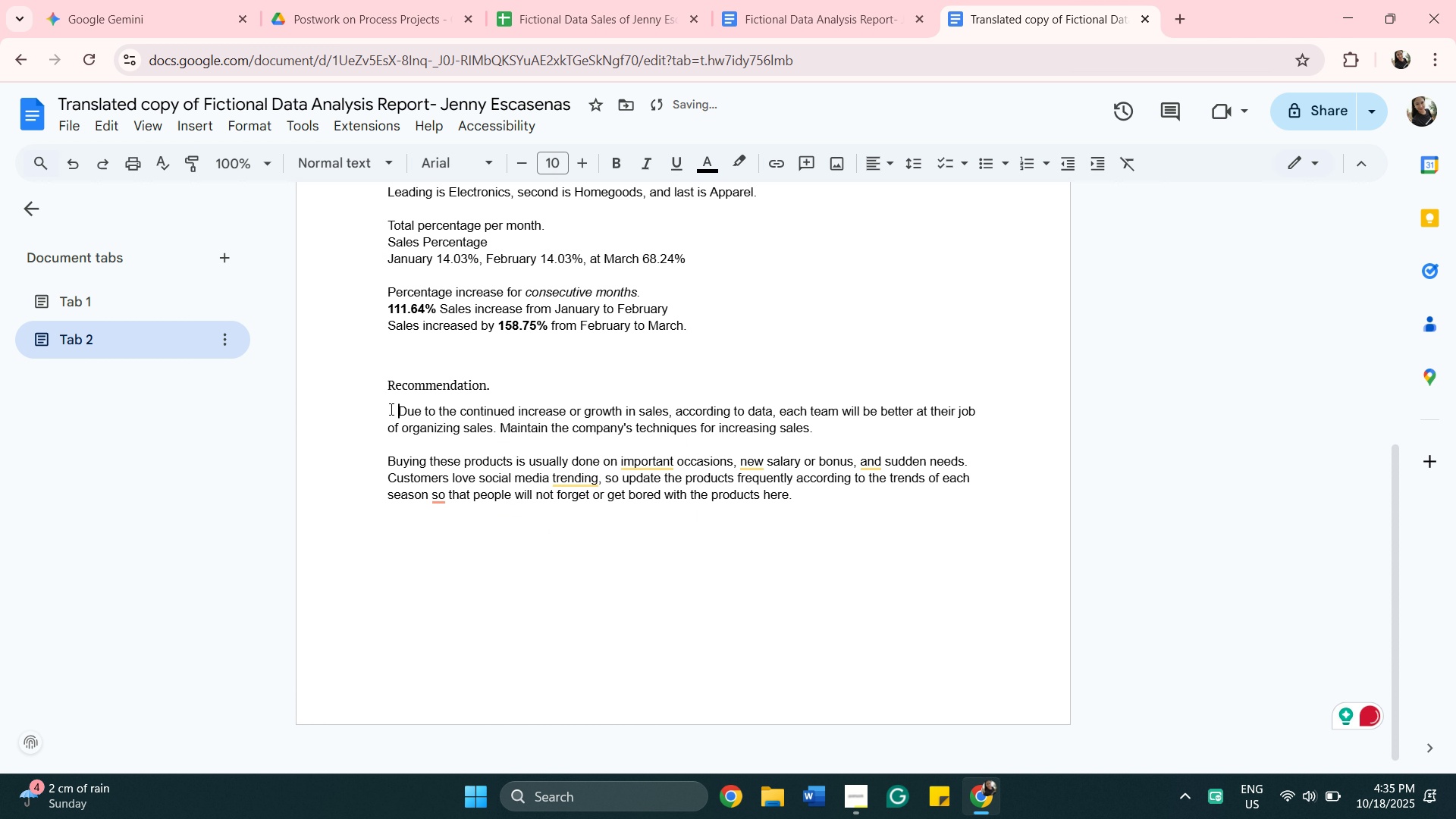 
key(Space)
 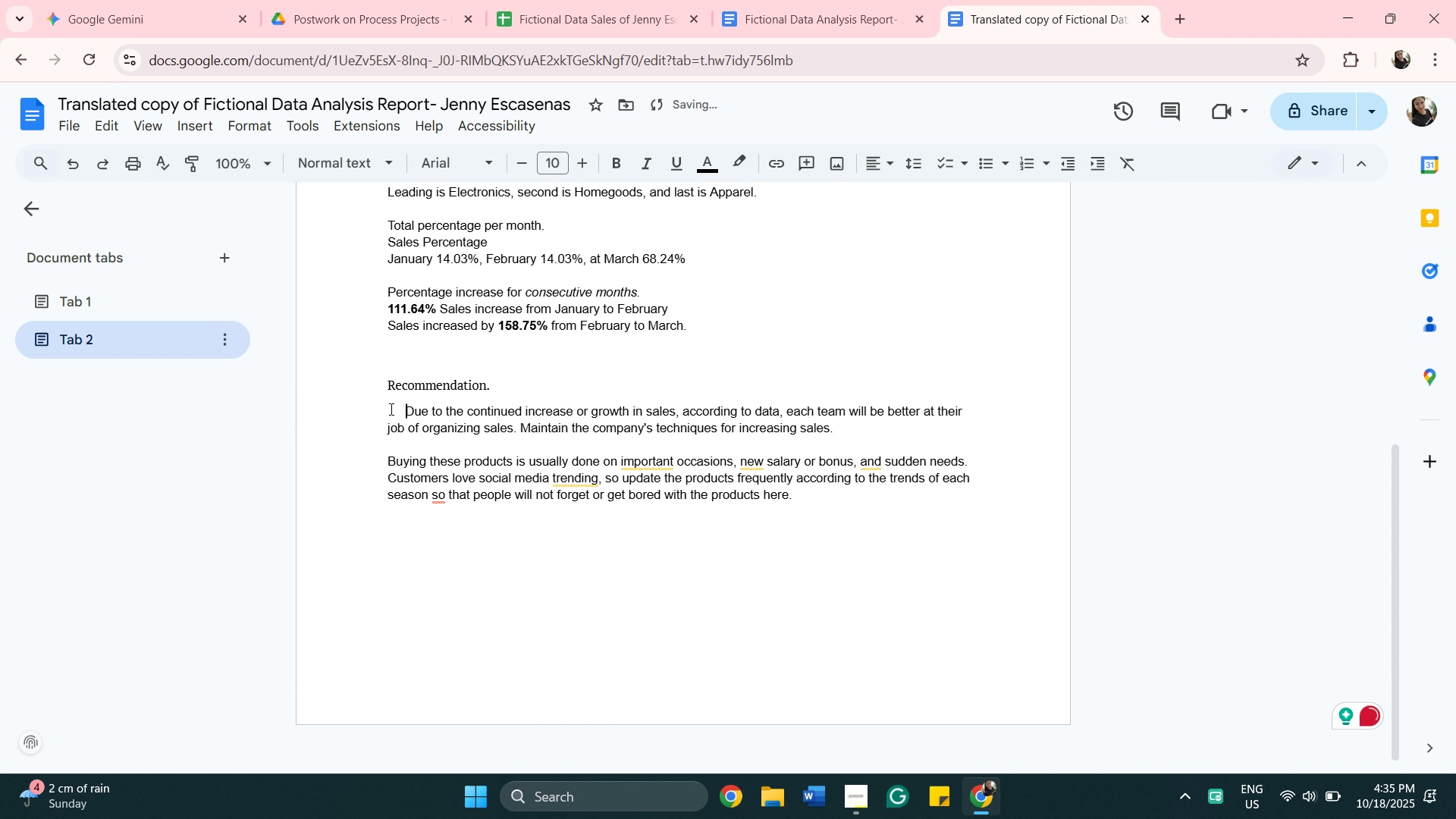 
key(Space)
 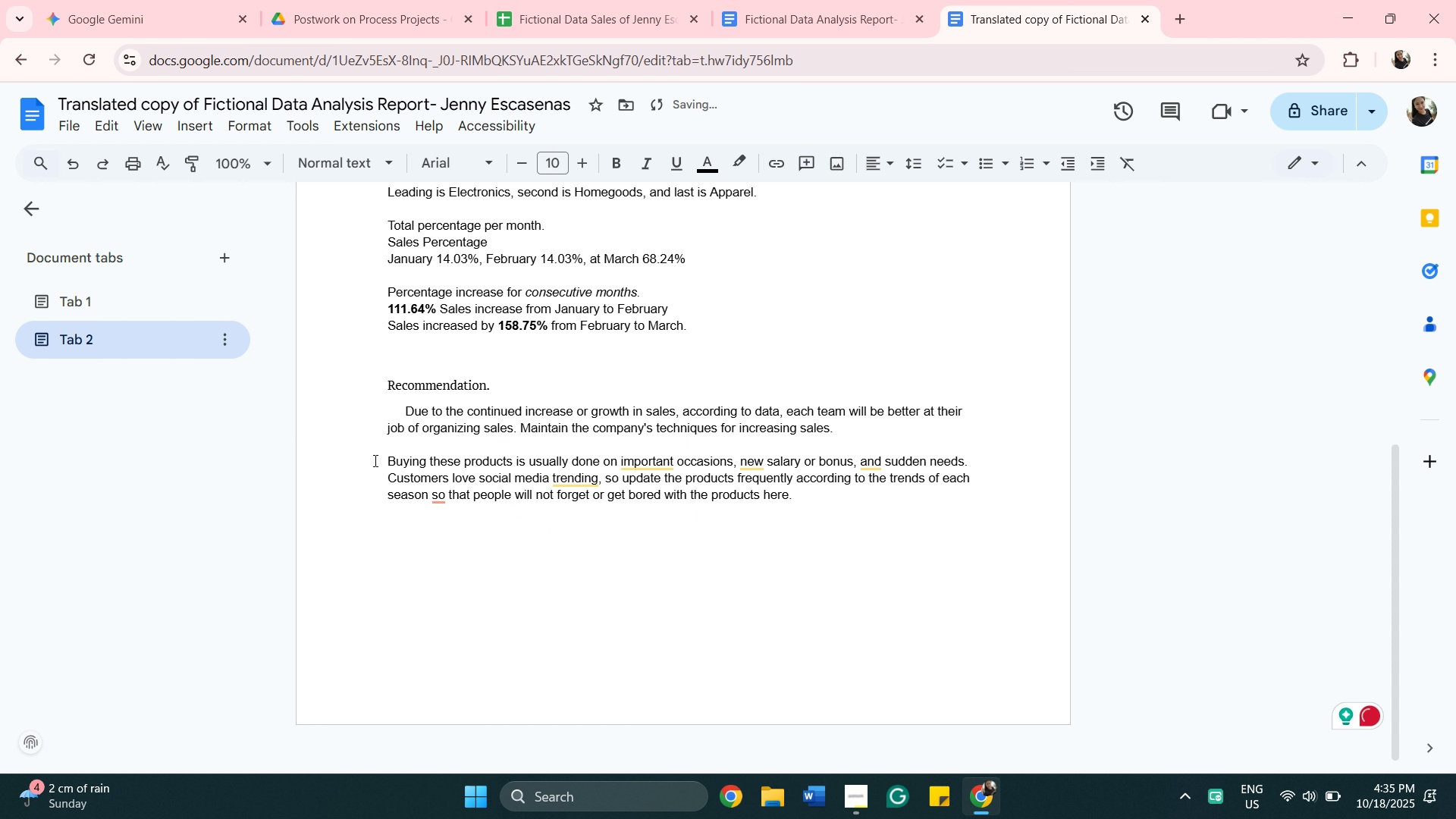 
left_click([375, 460])
 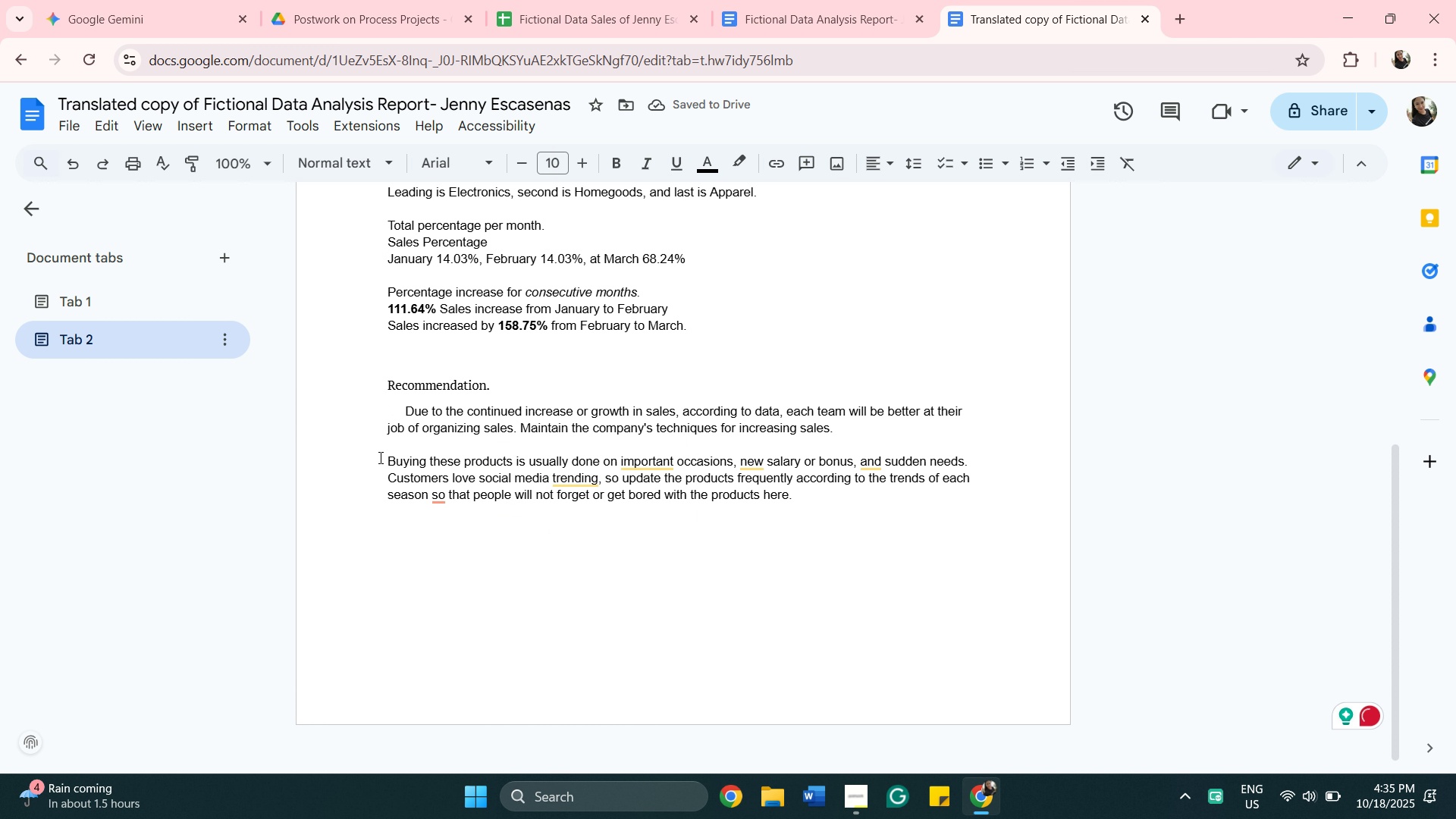 
key(Space)
 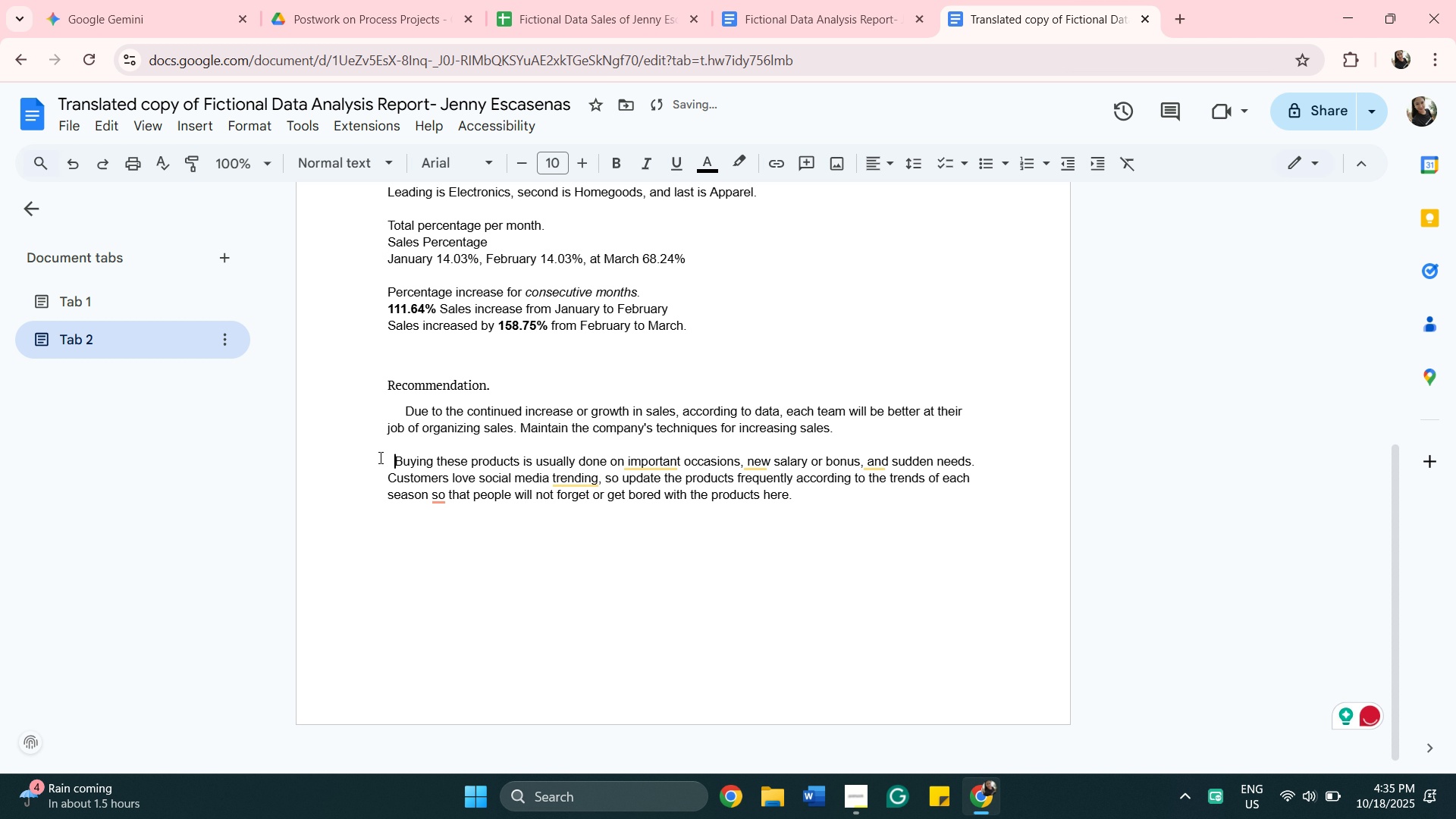 
key(Space)
 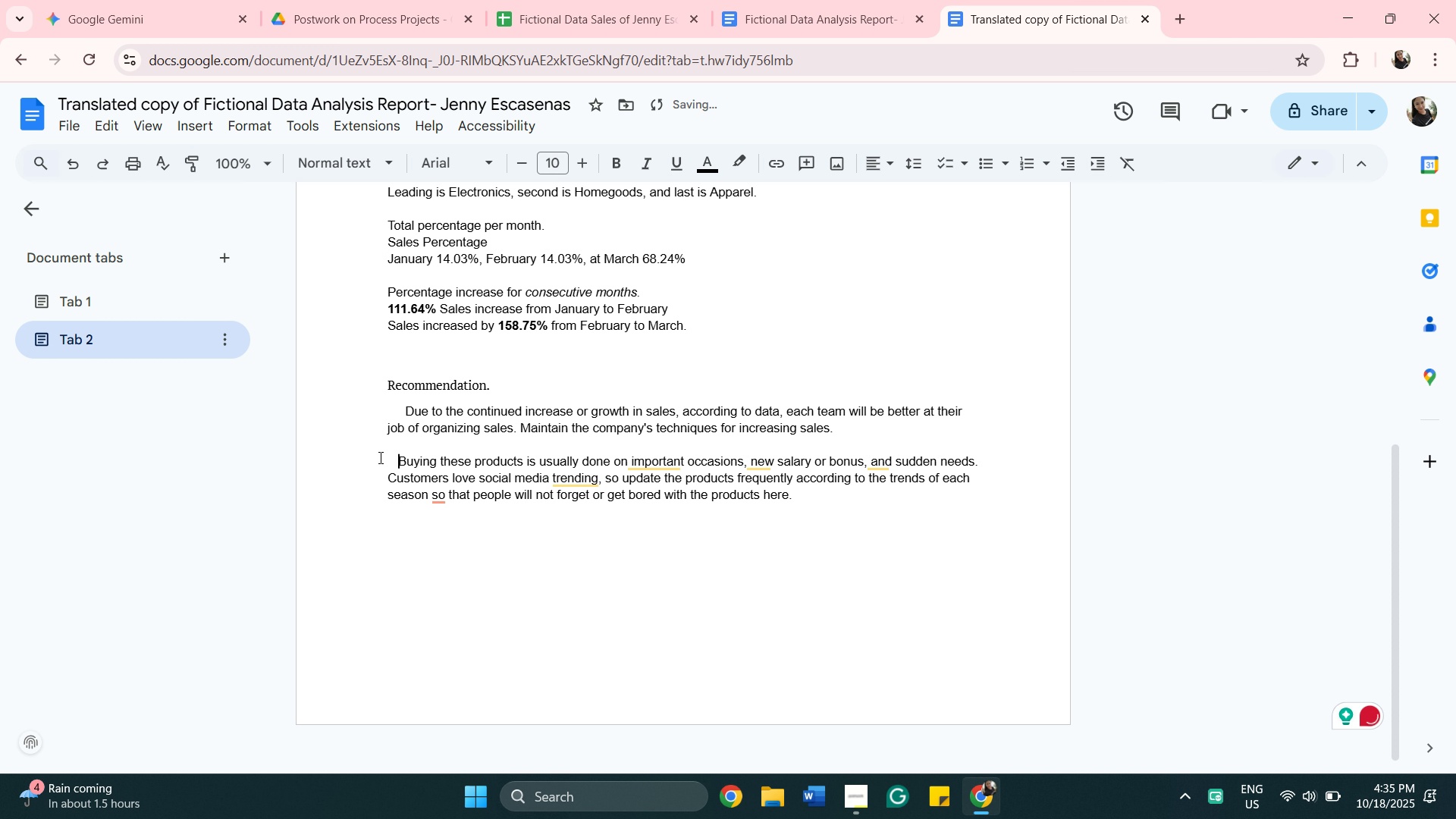 
key(Space)
 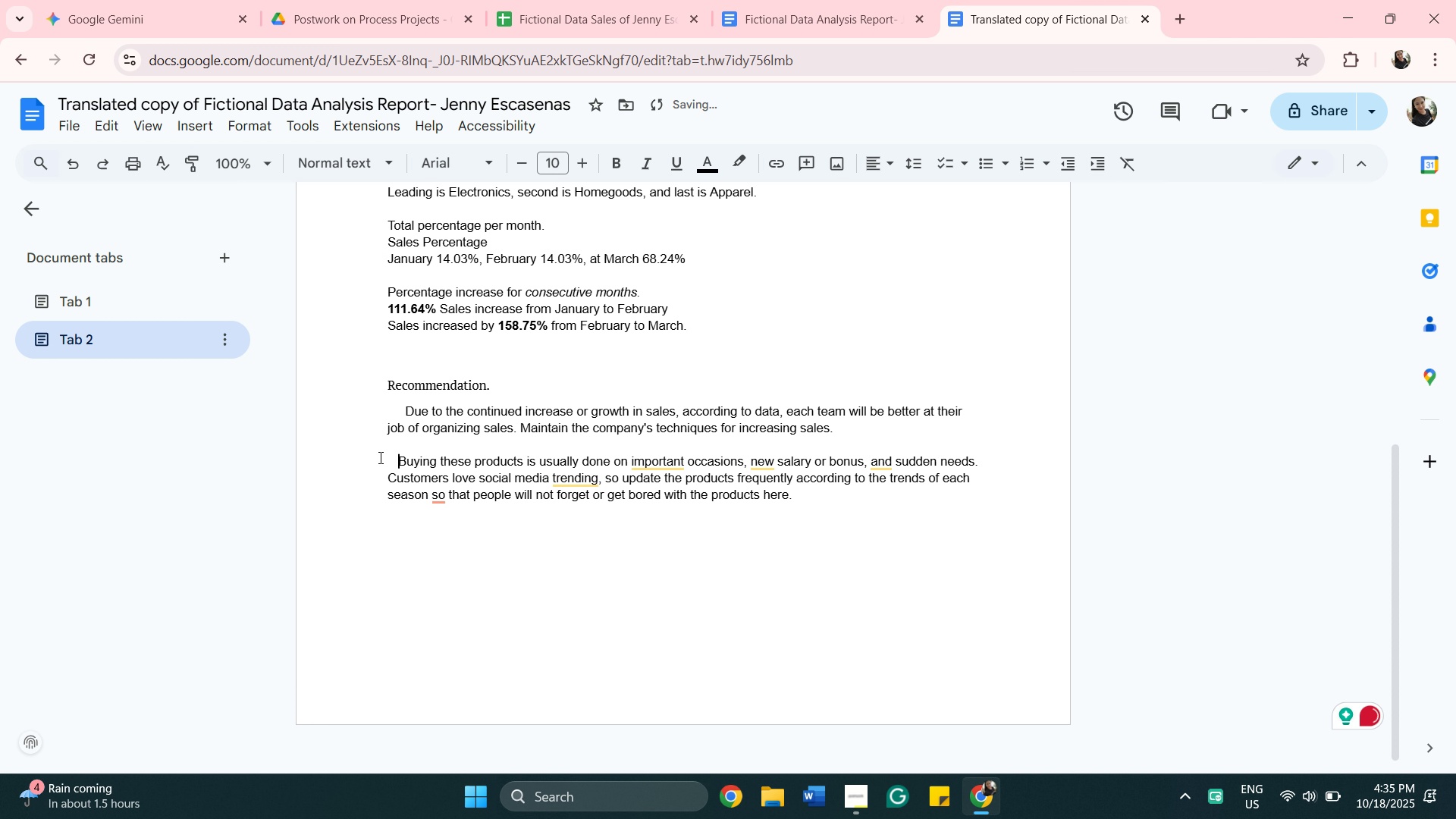 
key(Space)
 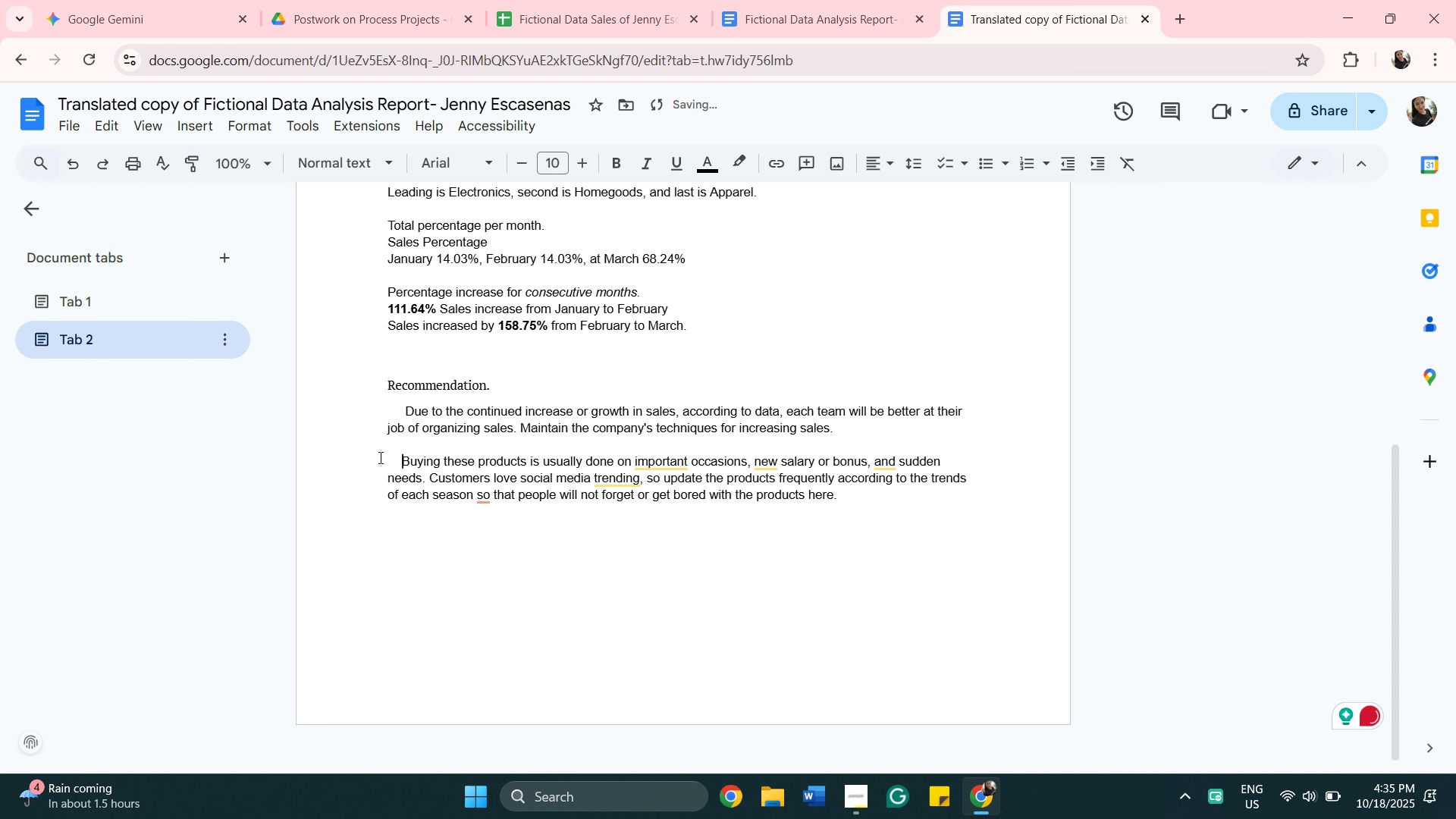 
key(Space)
 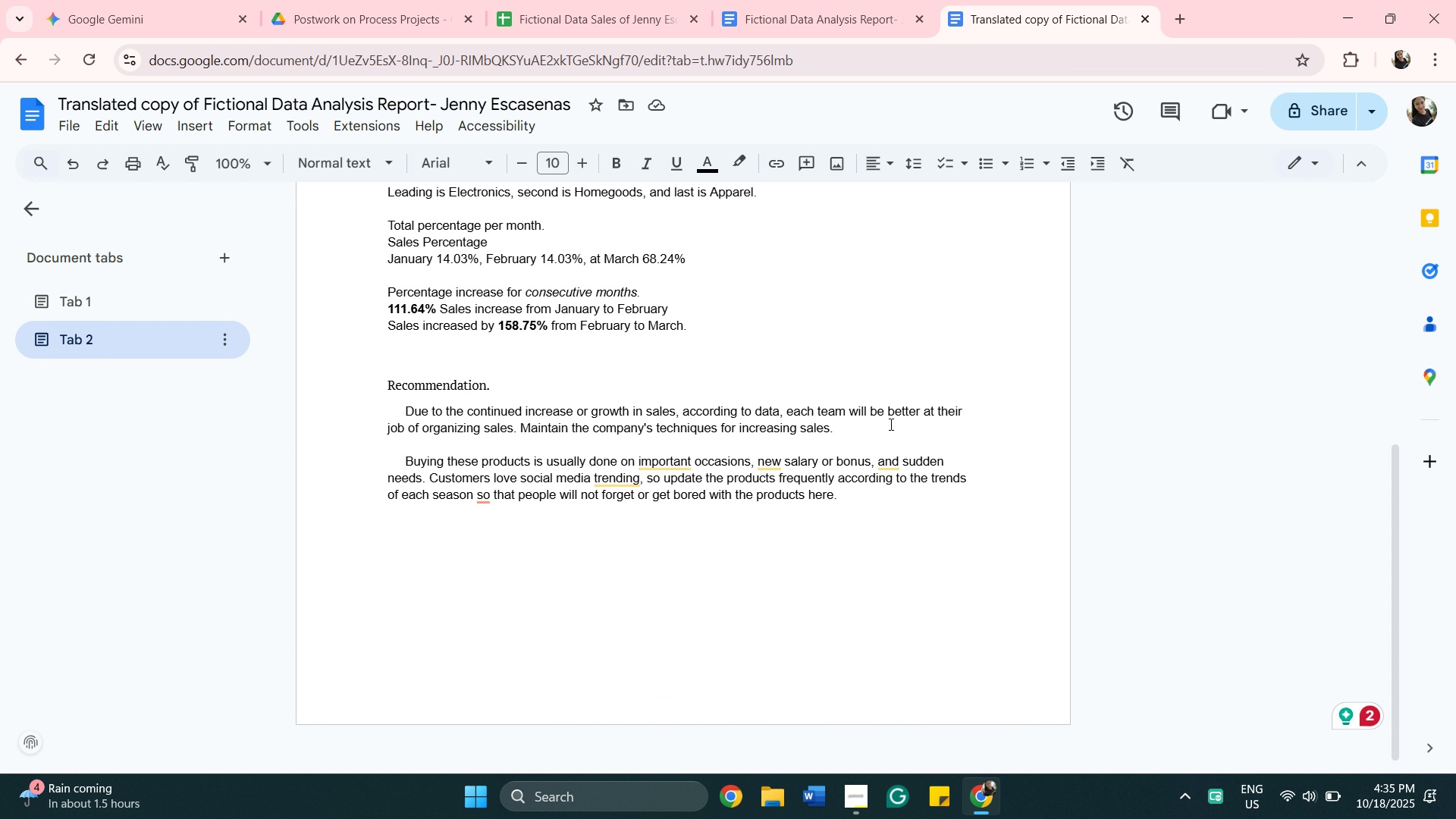 
wait(10.45)
 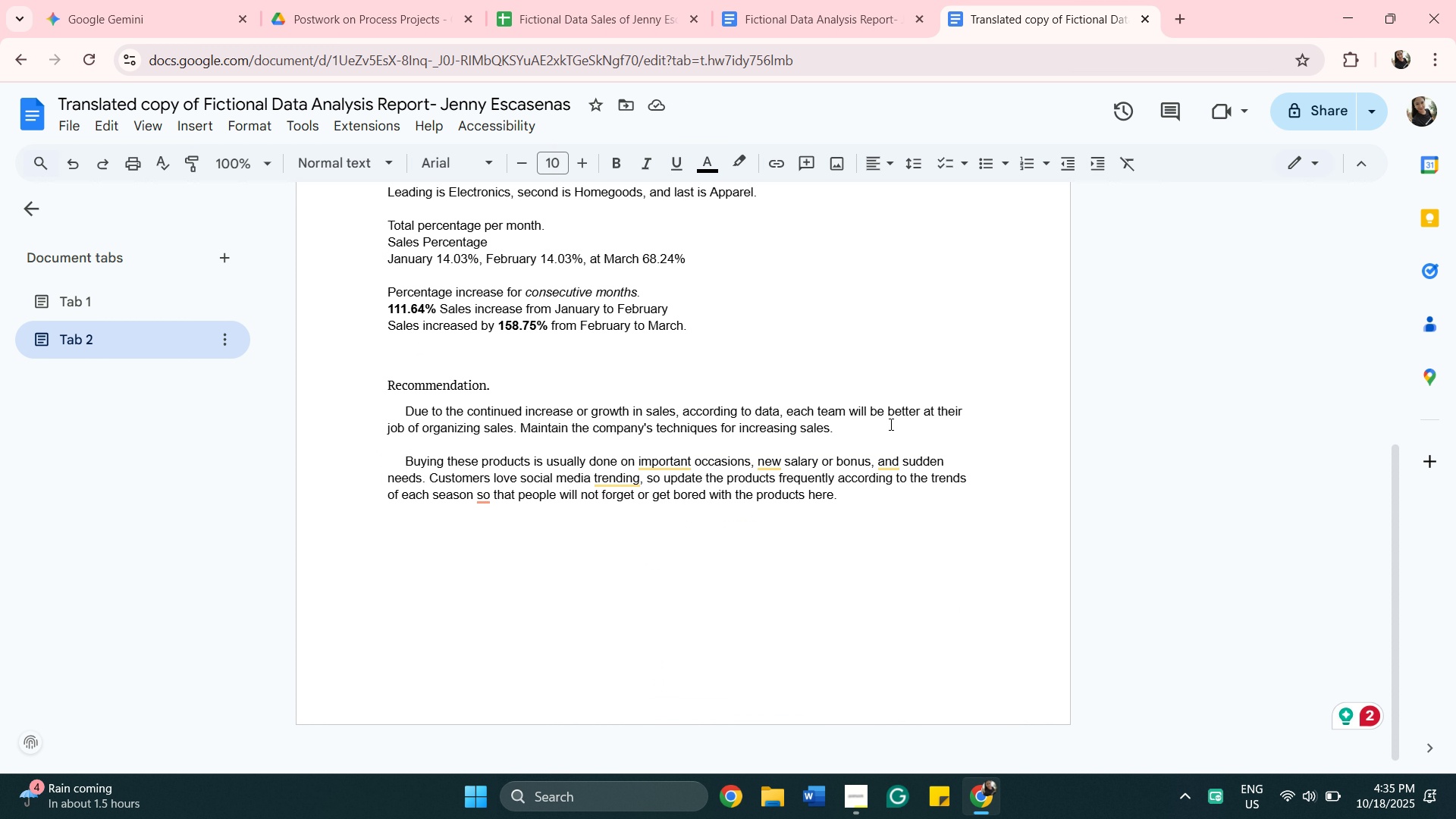 
mouse_move([663, 450])
 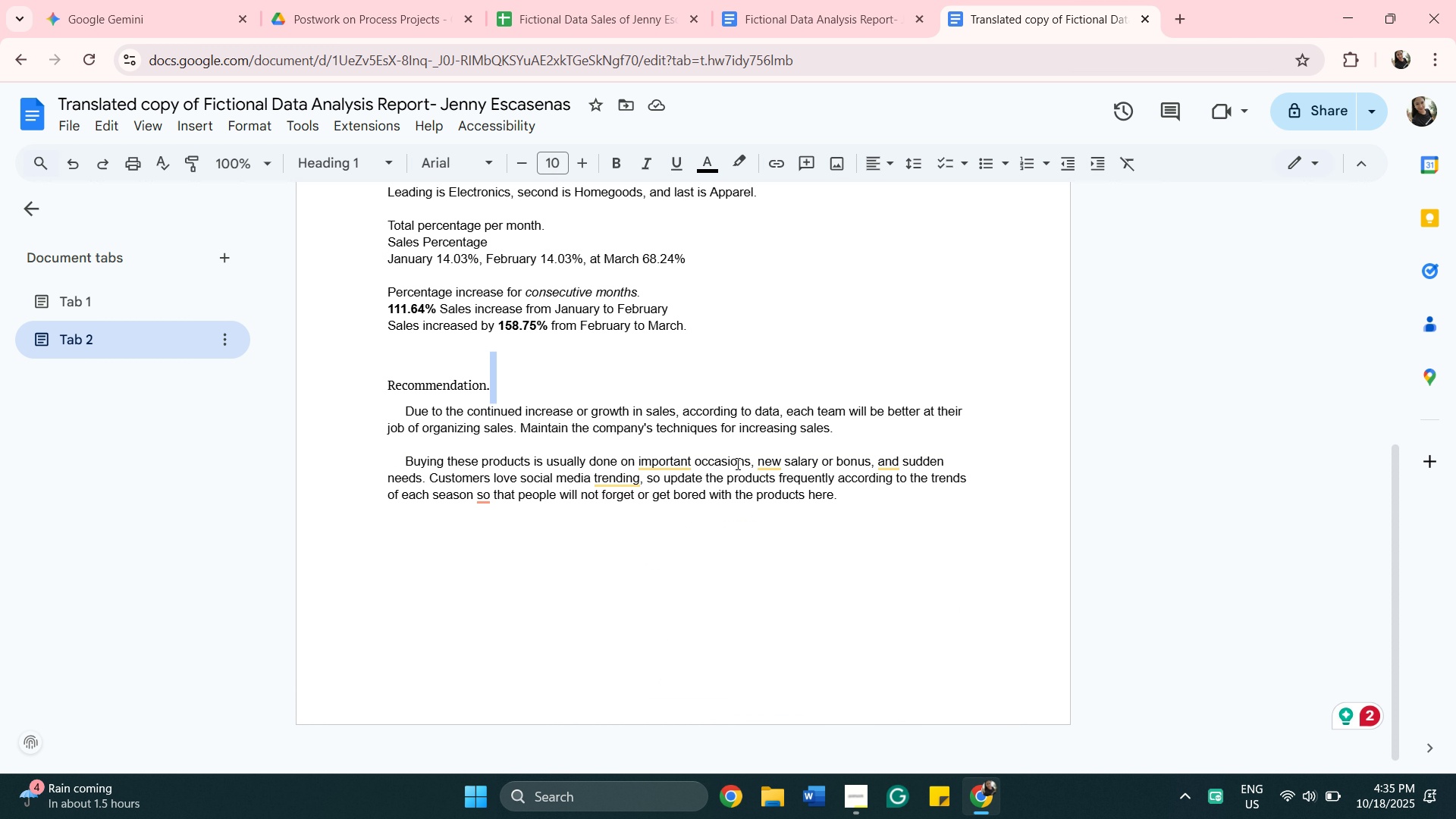 
mouse_move([779, 463])
 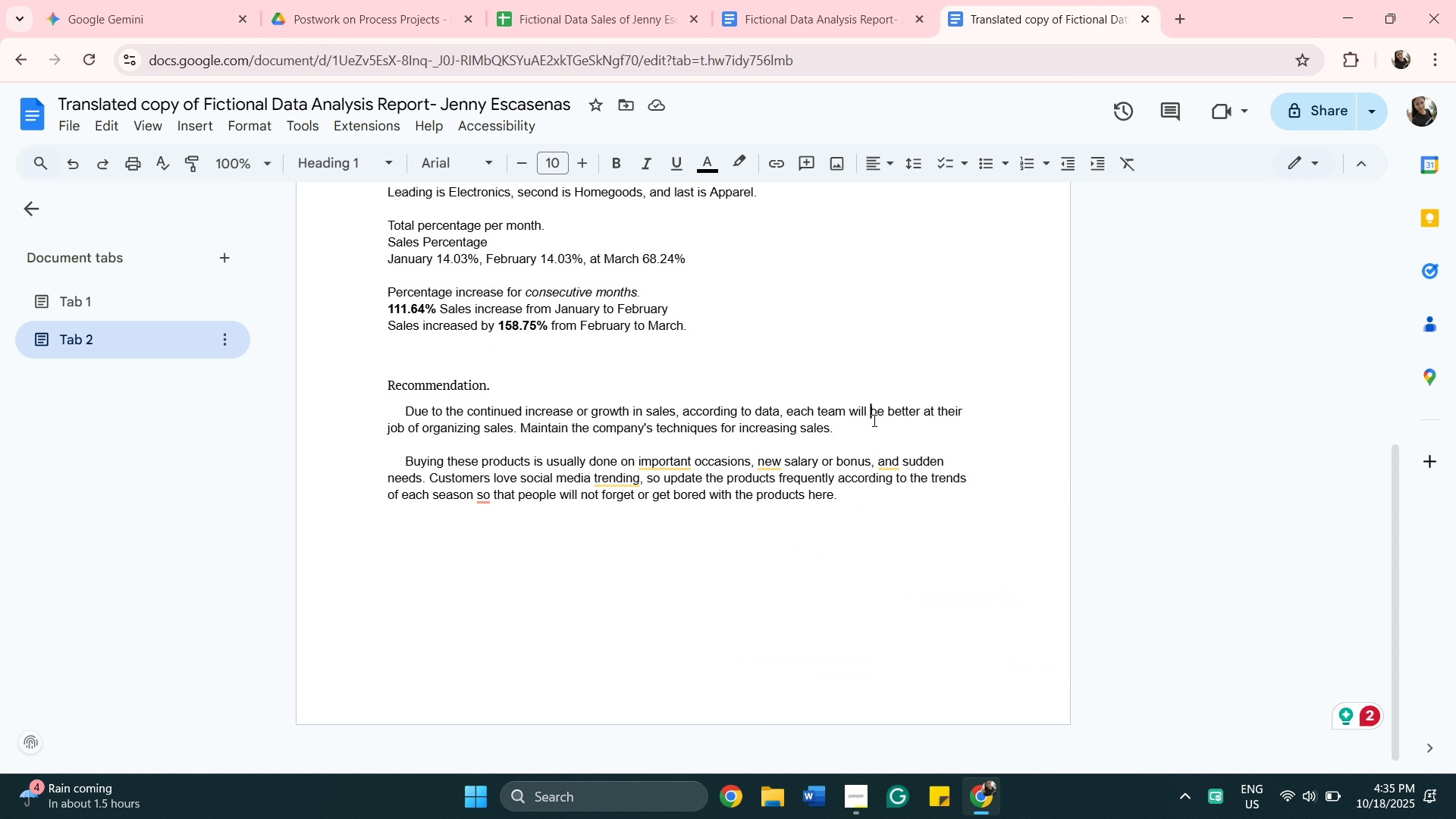 
left_click([873, 420])
 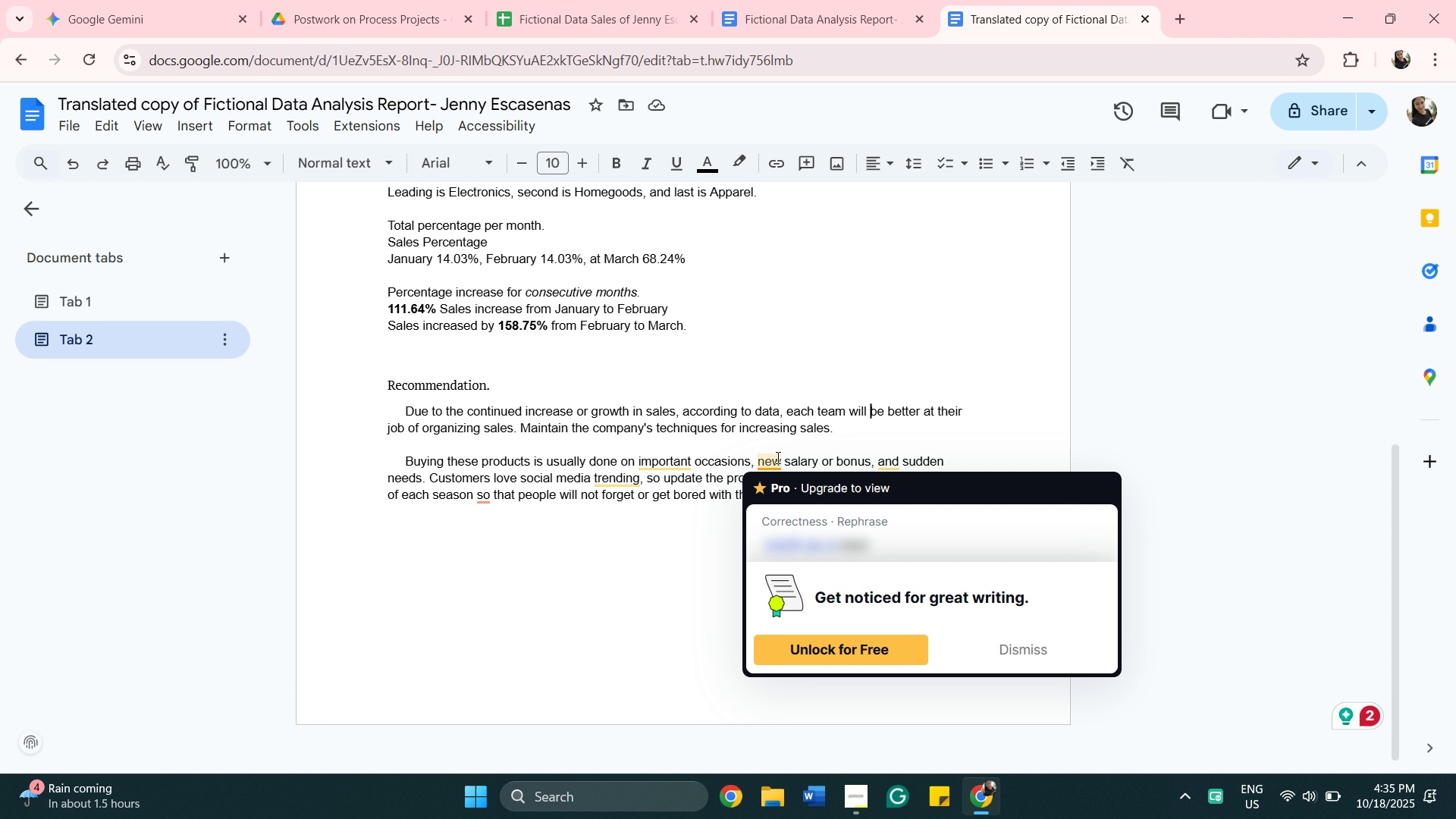 
left_click([777, 457])
 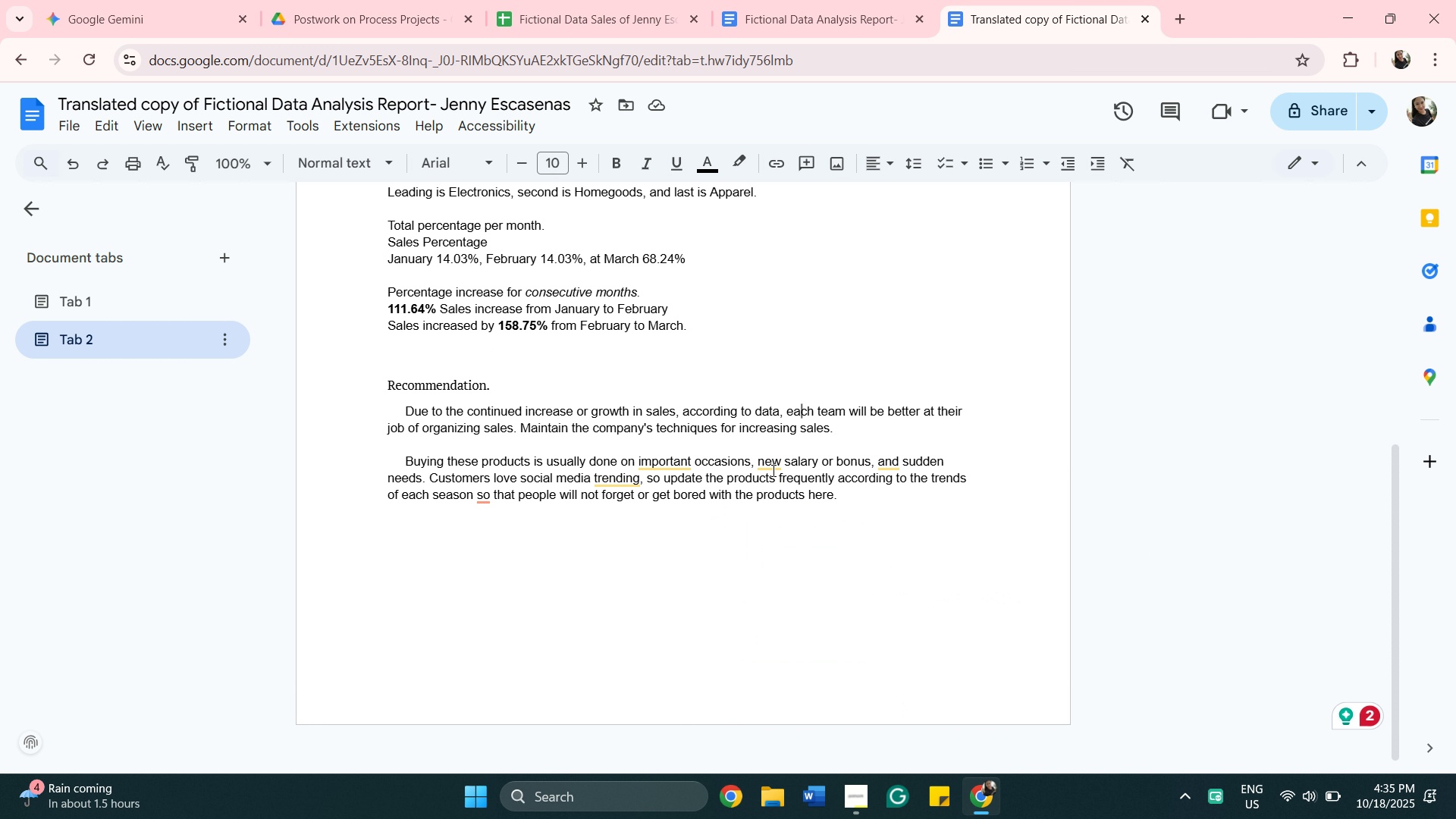 
left_click([779, 466])
 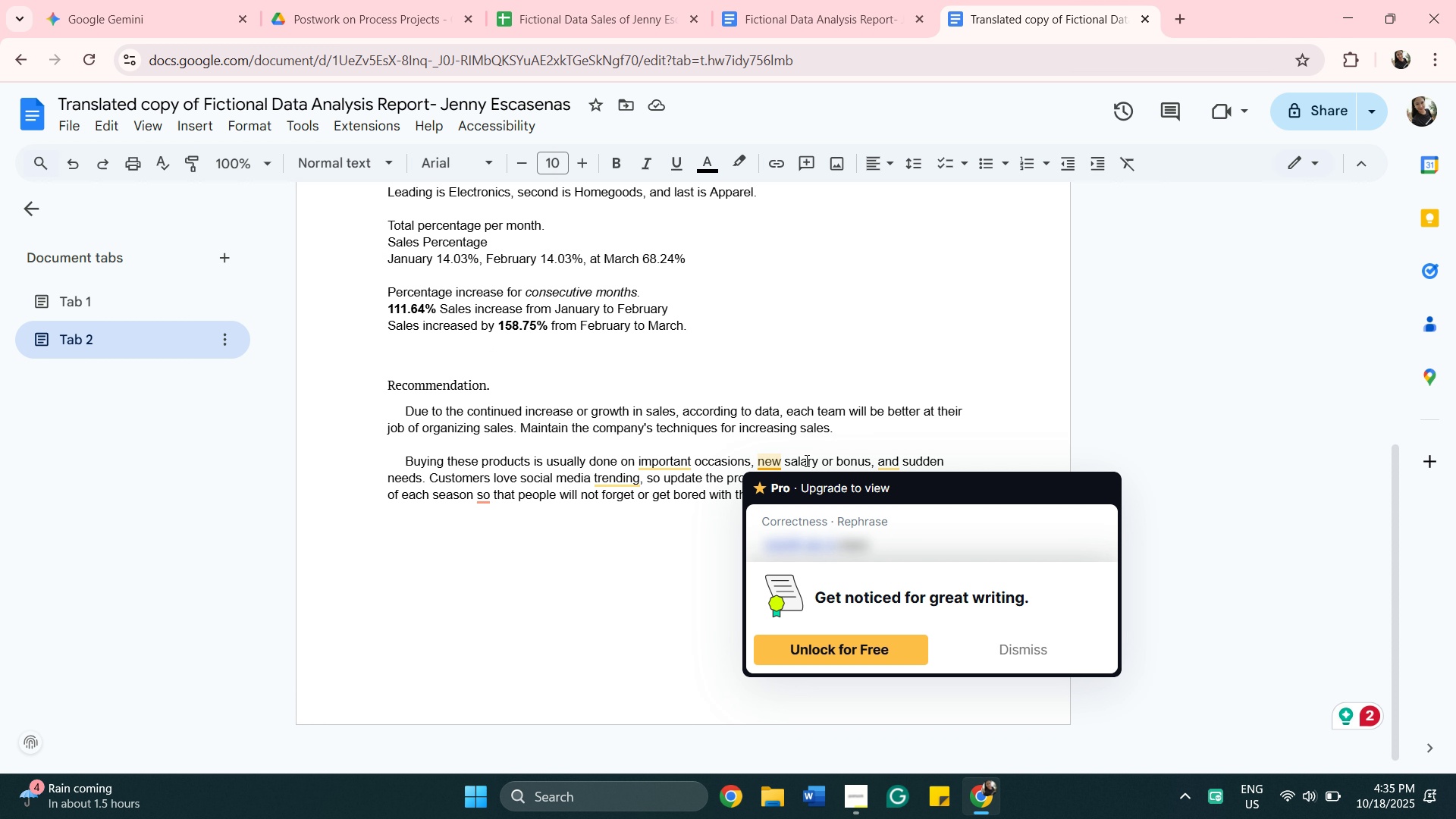 
mouse_move([811, 476])
 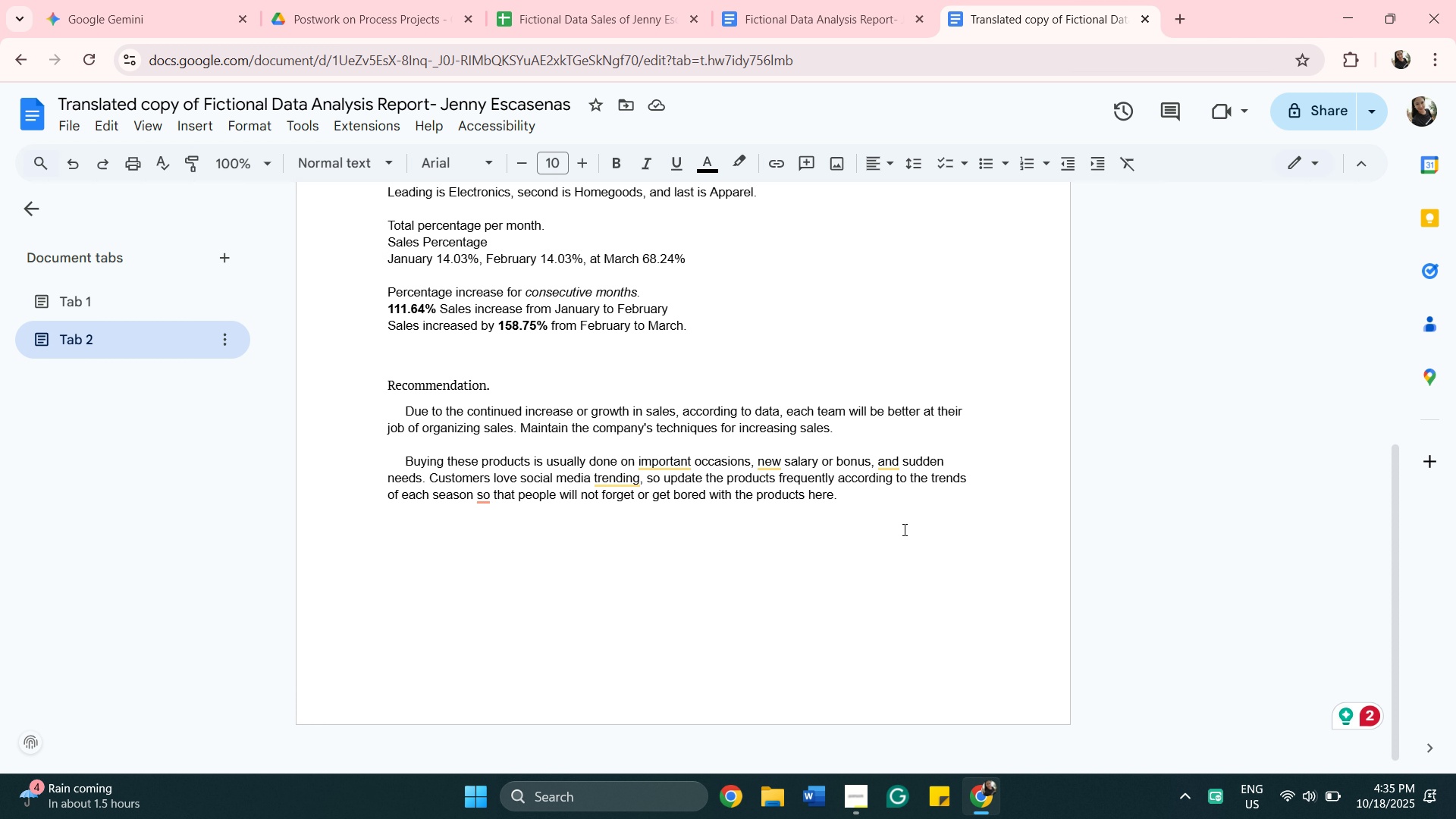 
key(Backspace)
 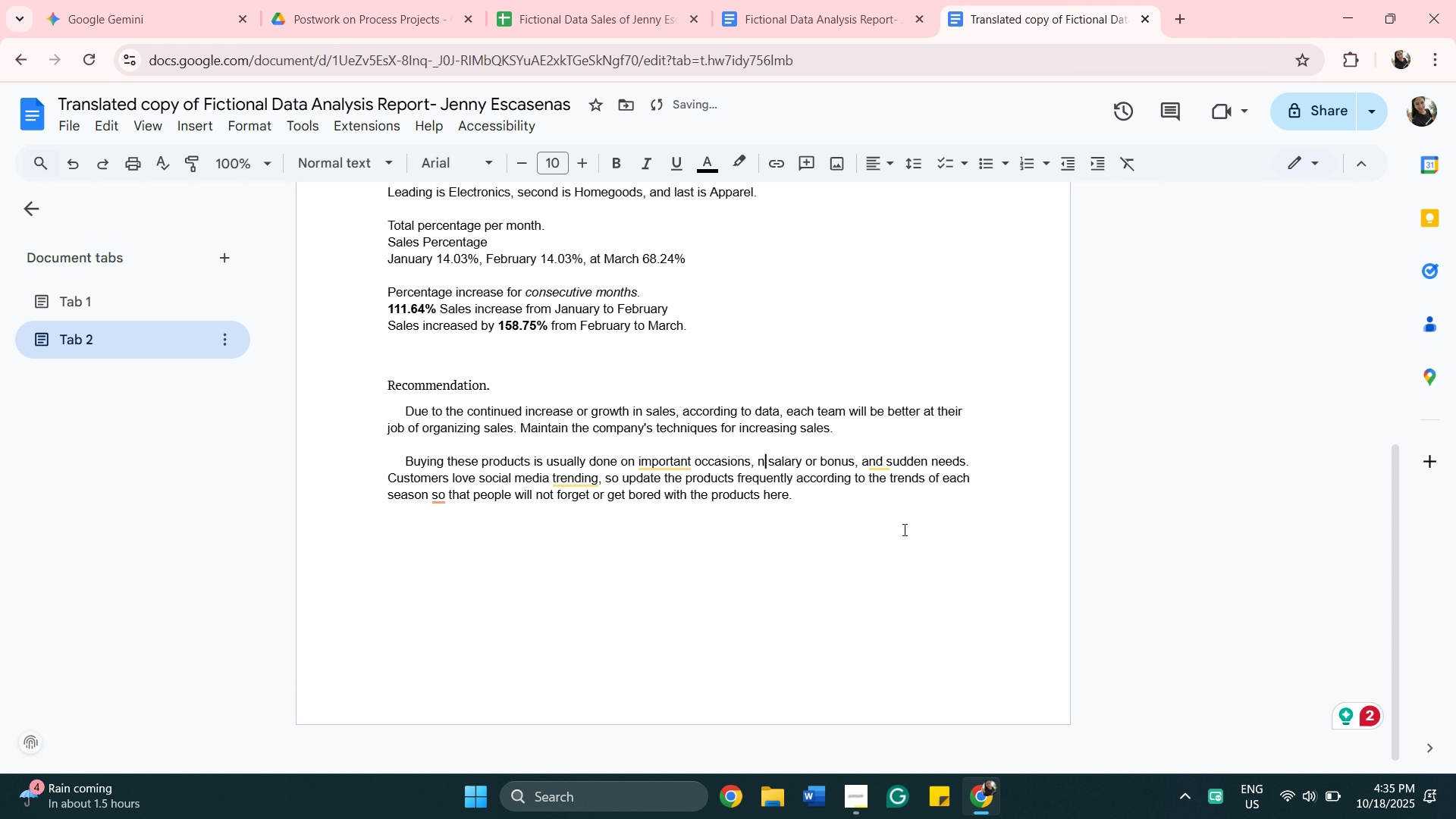 
key(Backspace)
 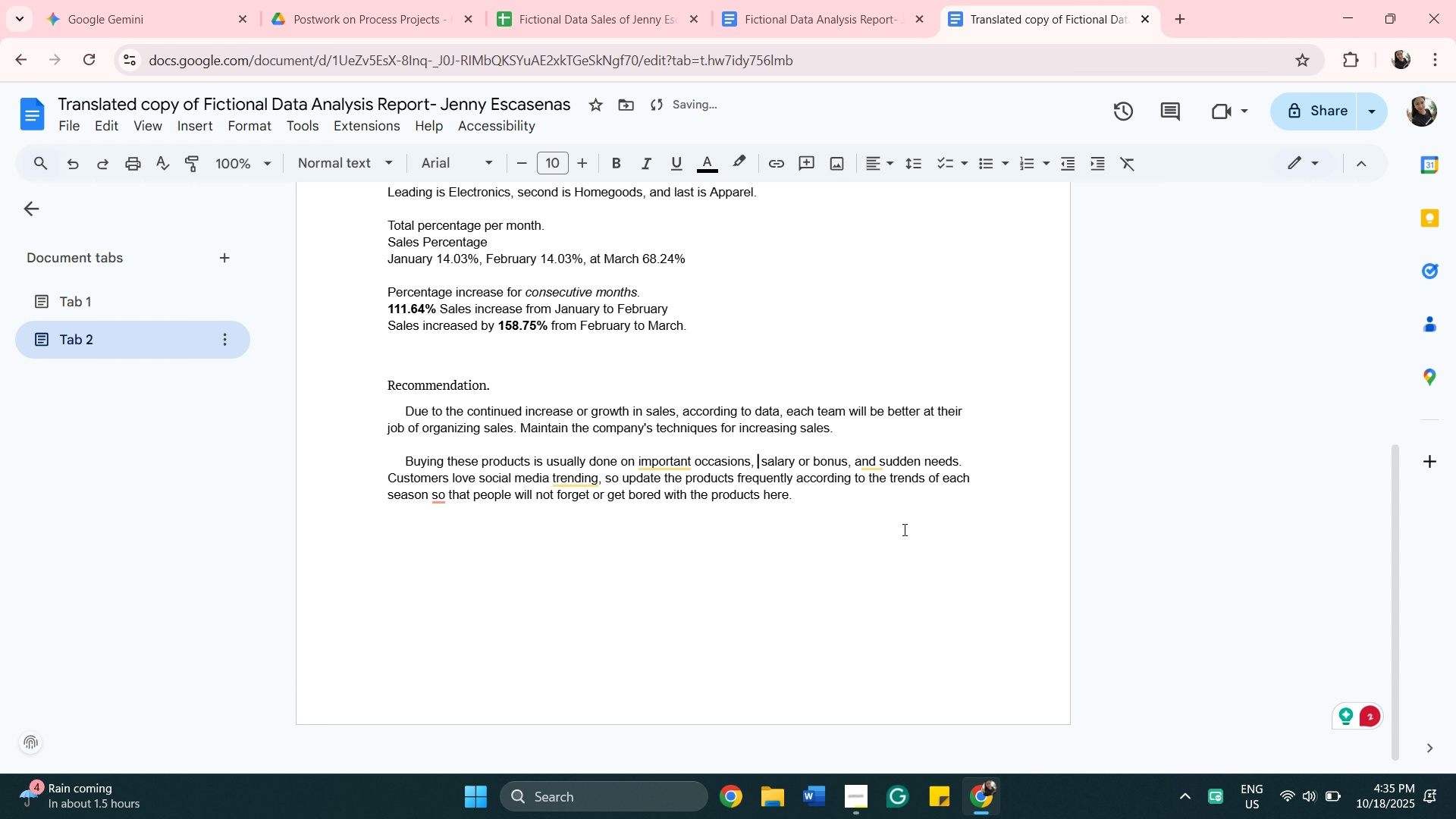 
key(Backspace)
 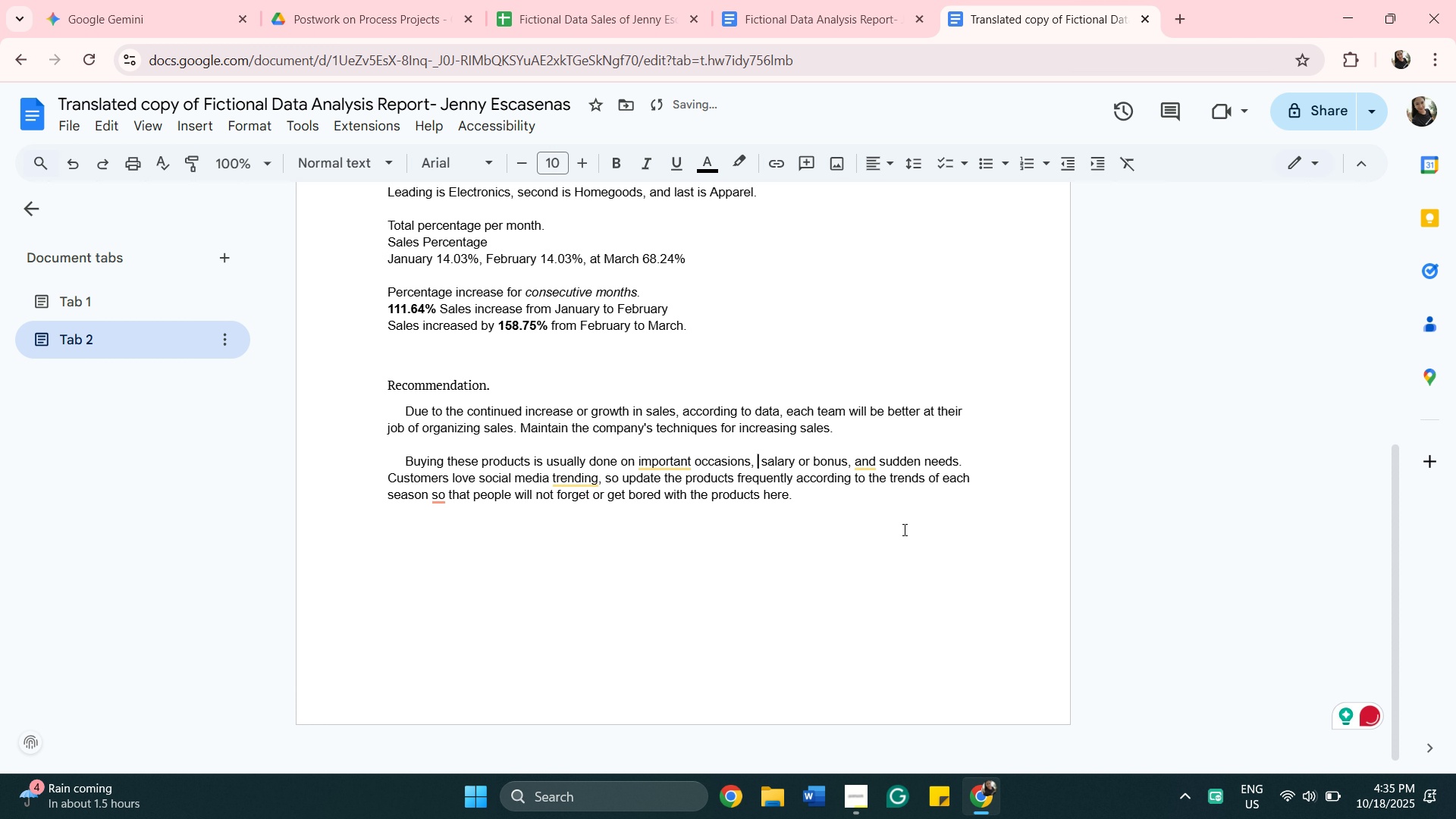 
key(ArrowRight)
 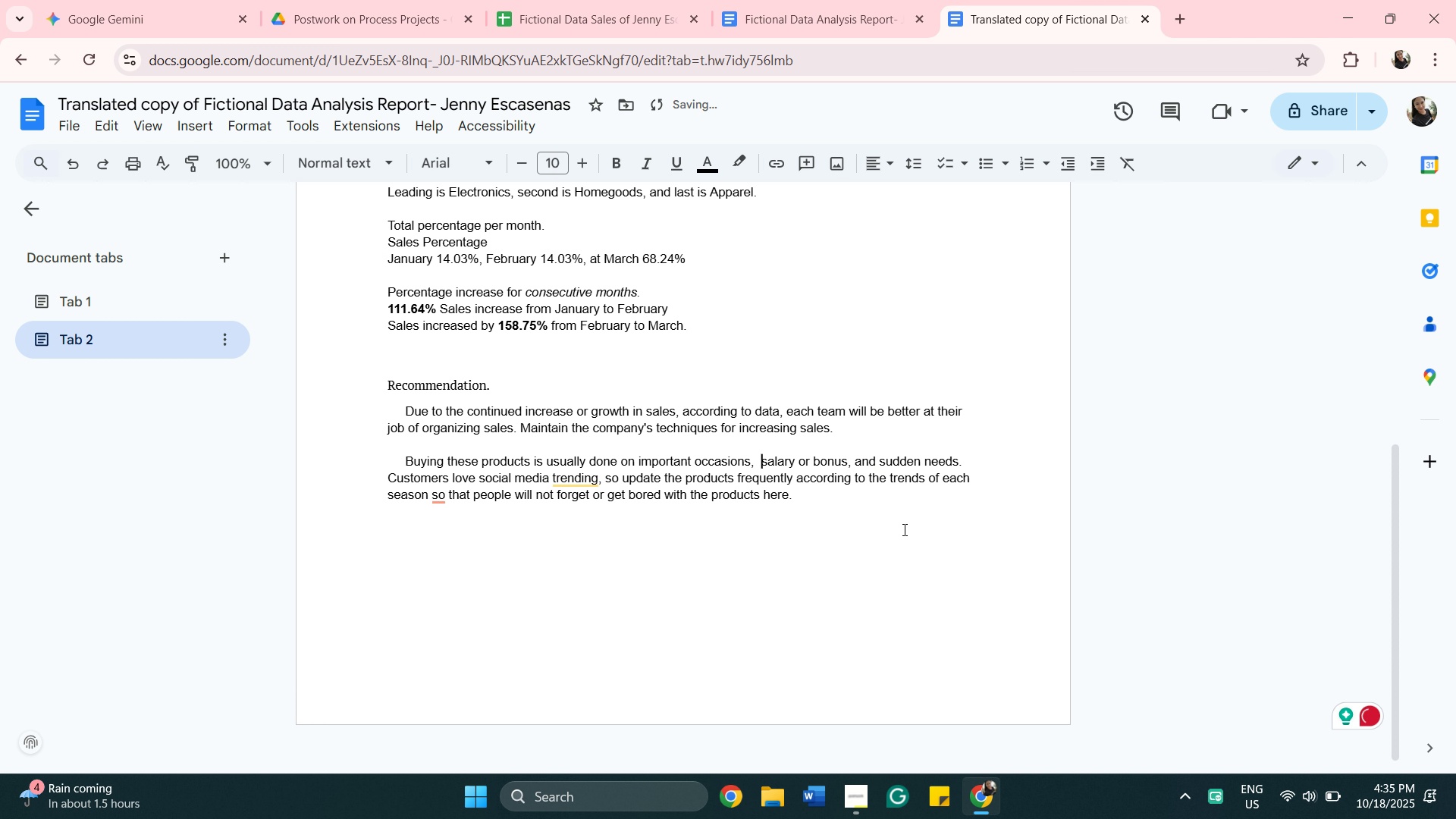 
key(ArrowRight)
 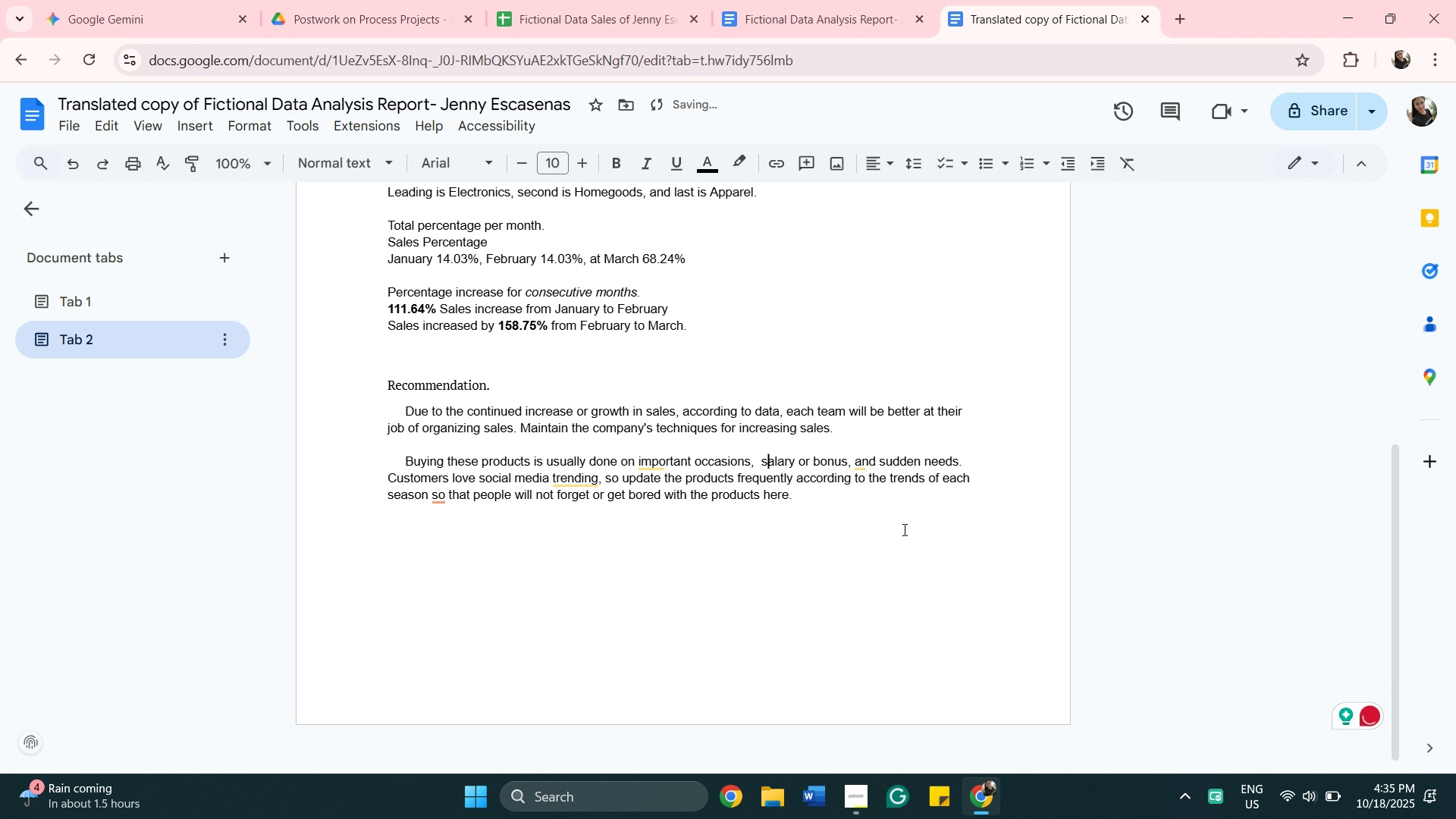 
key(ArrowRight)
 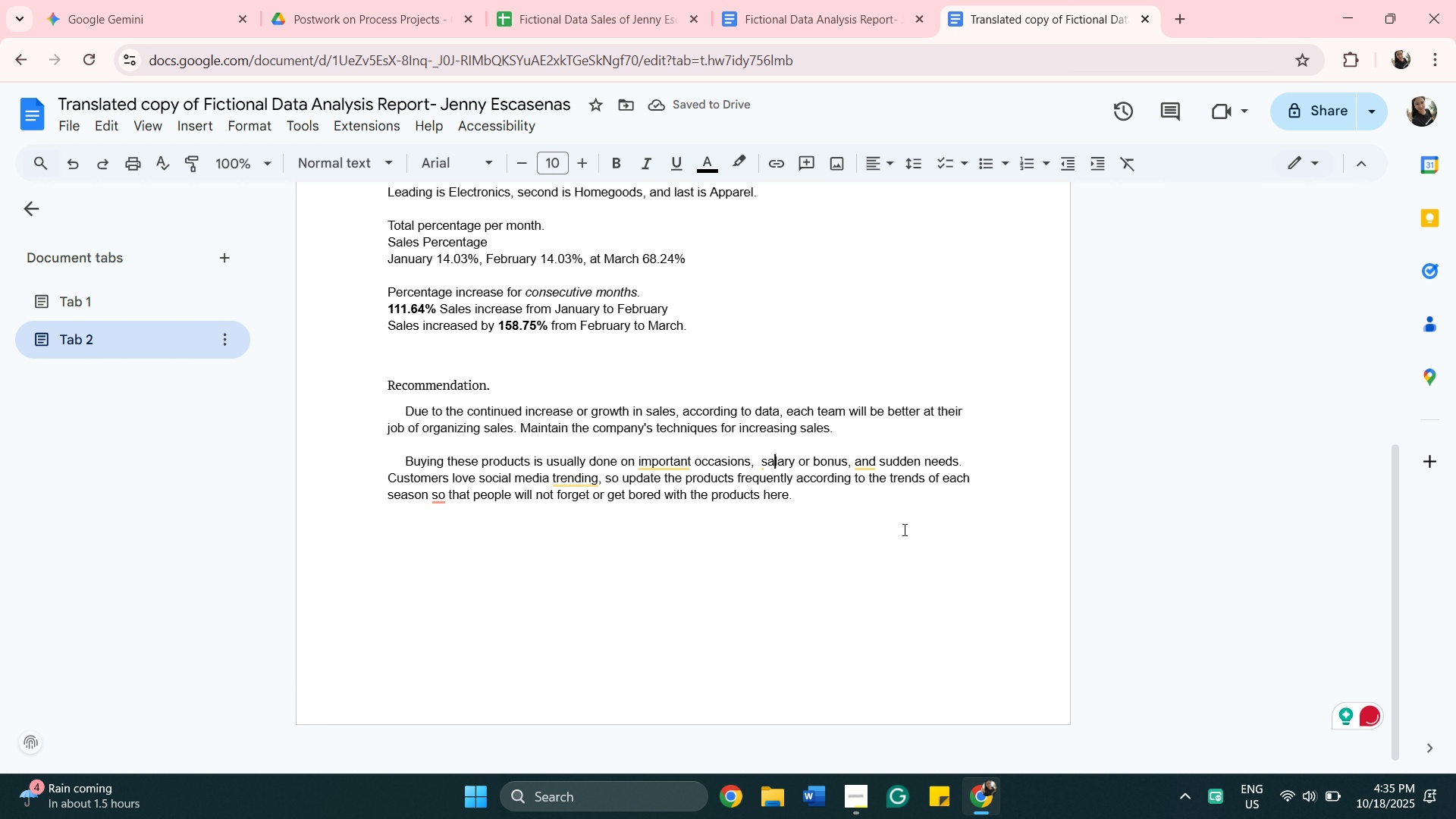 
key(ArrowRight)
 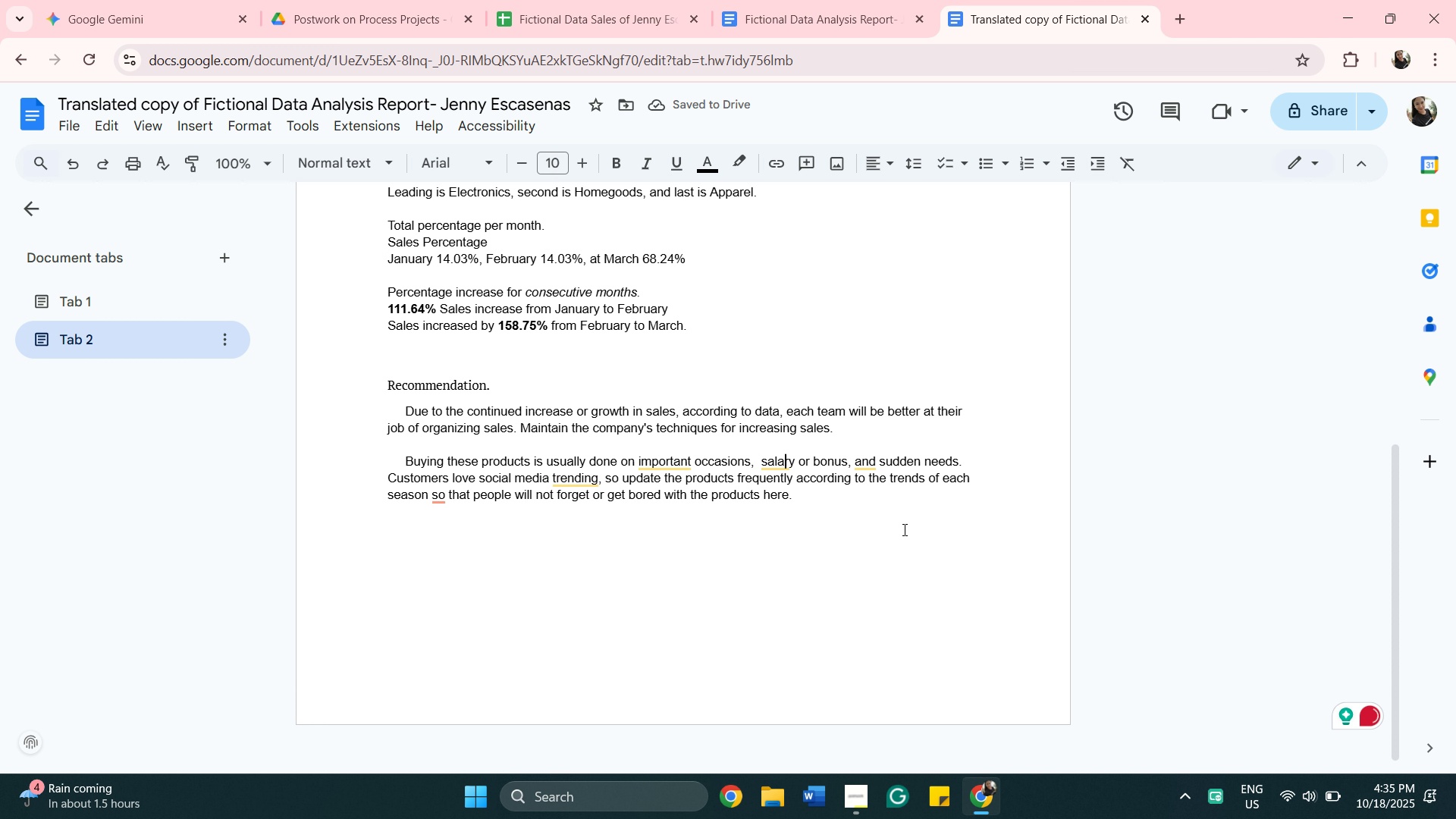 
key(ArrowRight)
 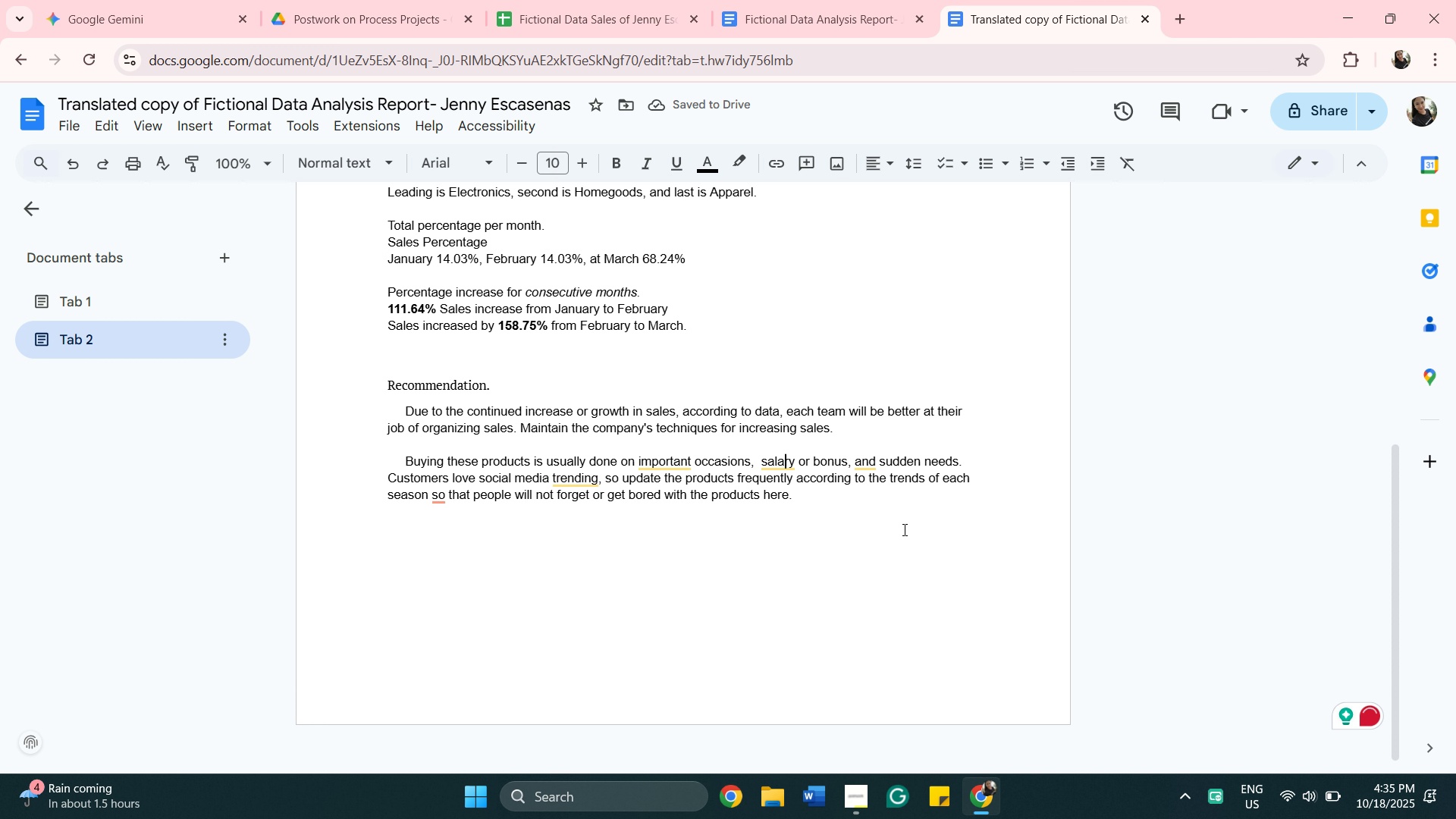 
key(ArrowRight)
 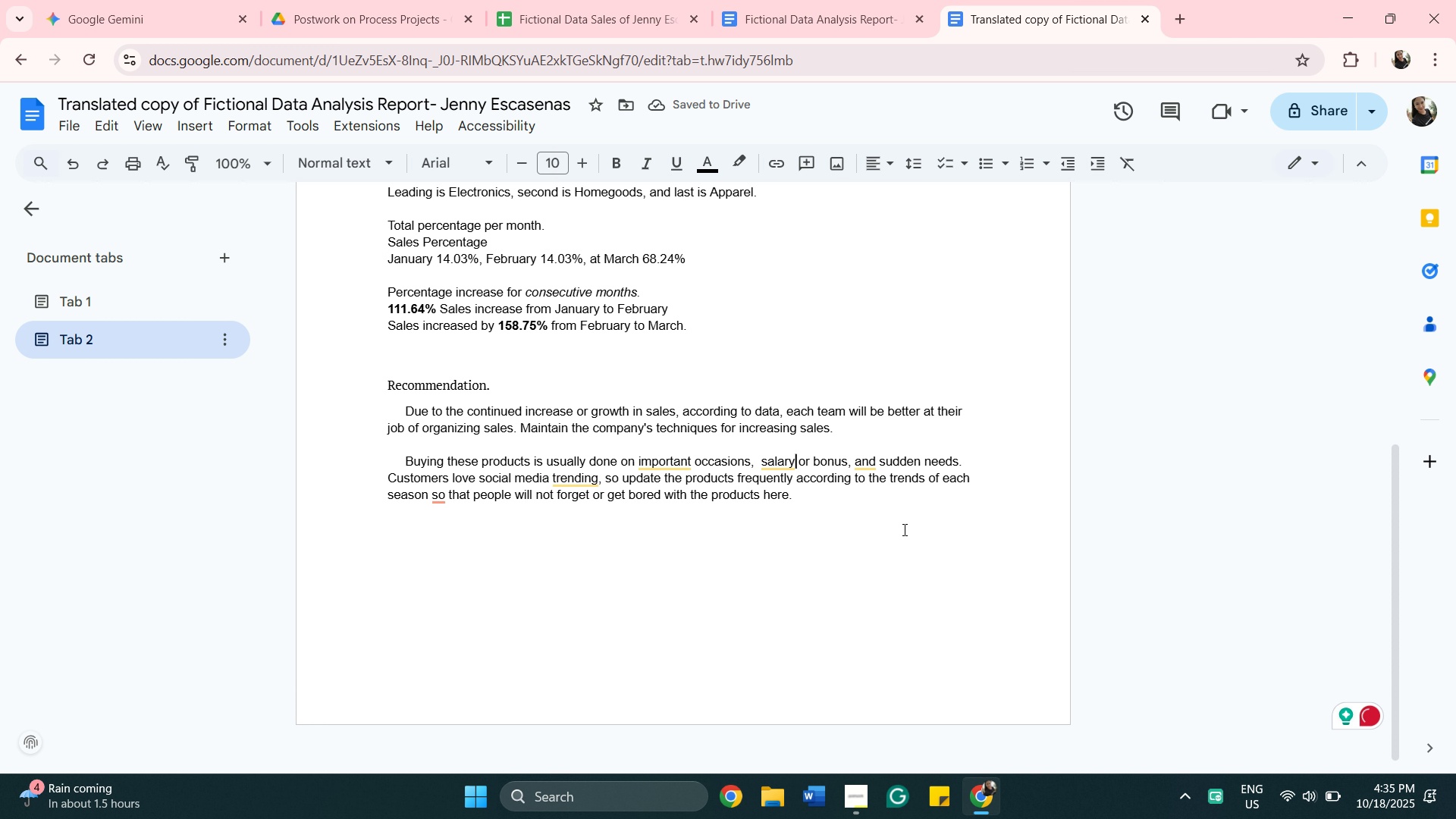 
key(ArrowRight)
 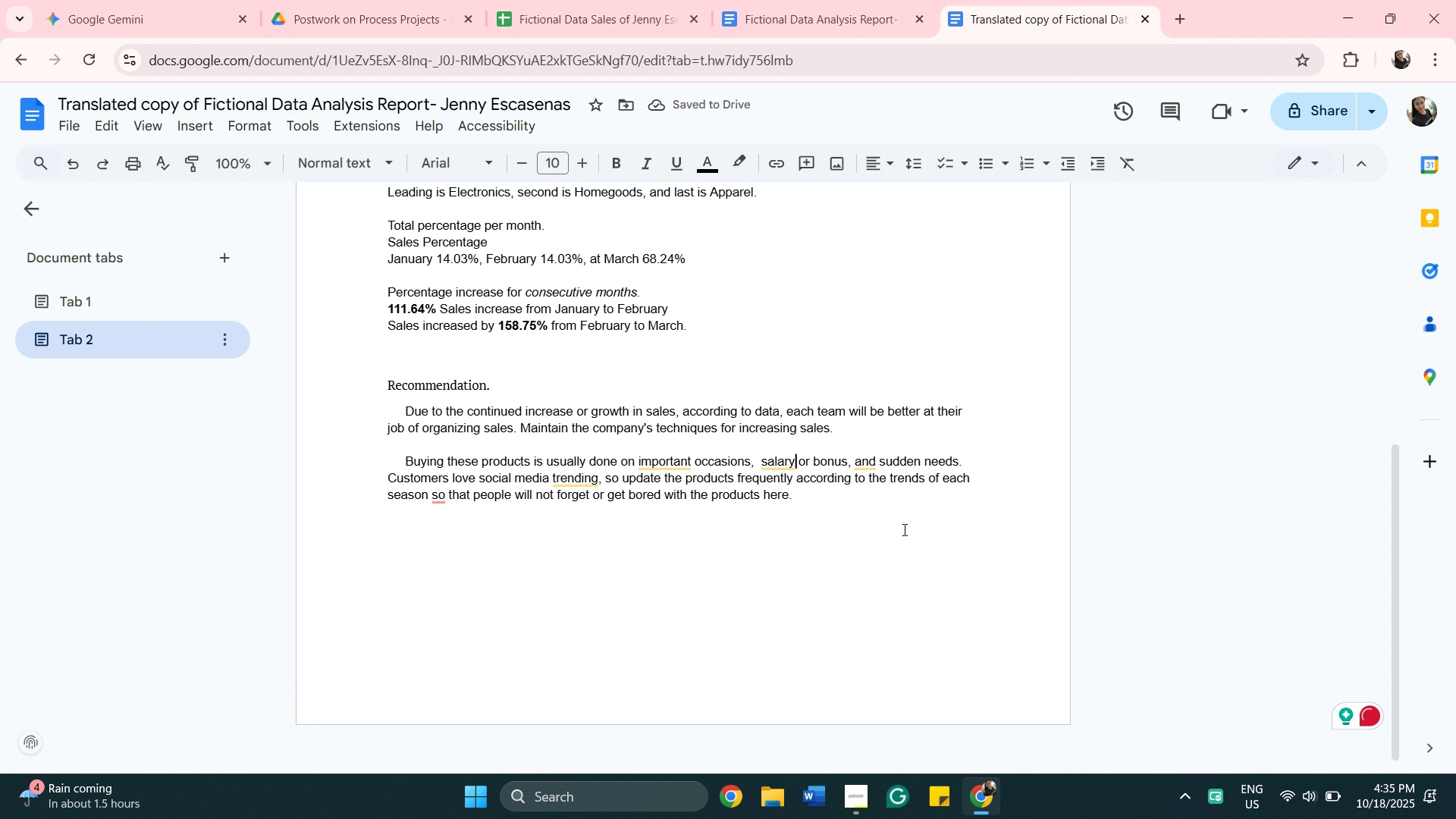 
key(Backspace)
key(Backspace)
key(Backspace)
key(Backspace)
key(Backspace)
key(Backspace)
key(Backspace)
type(pay ay)
 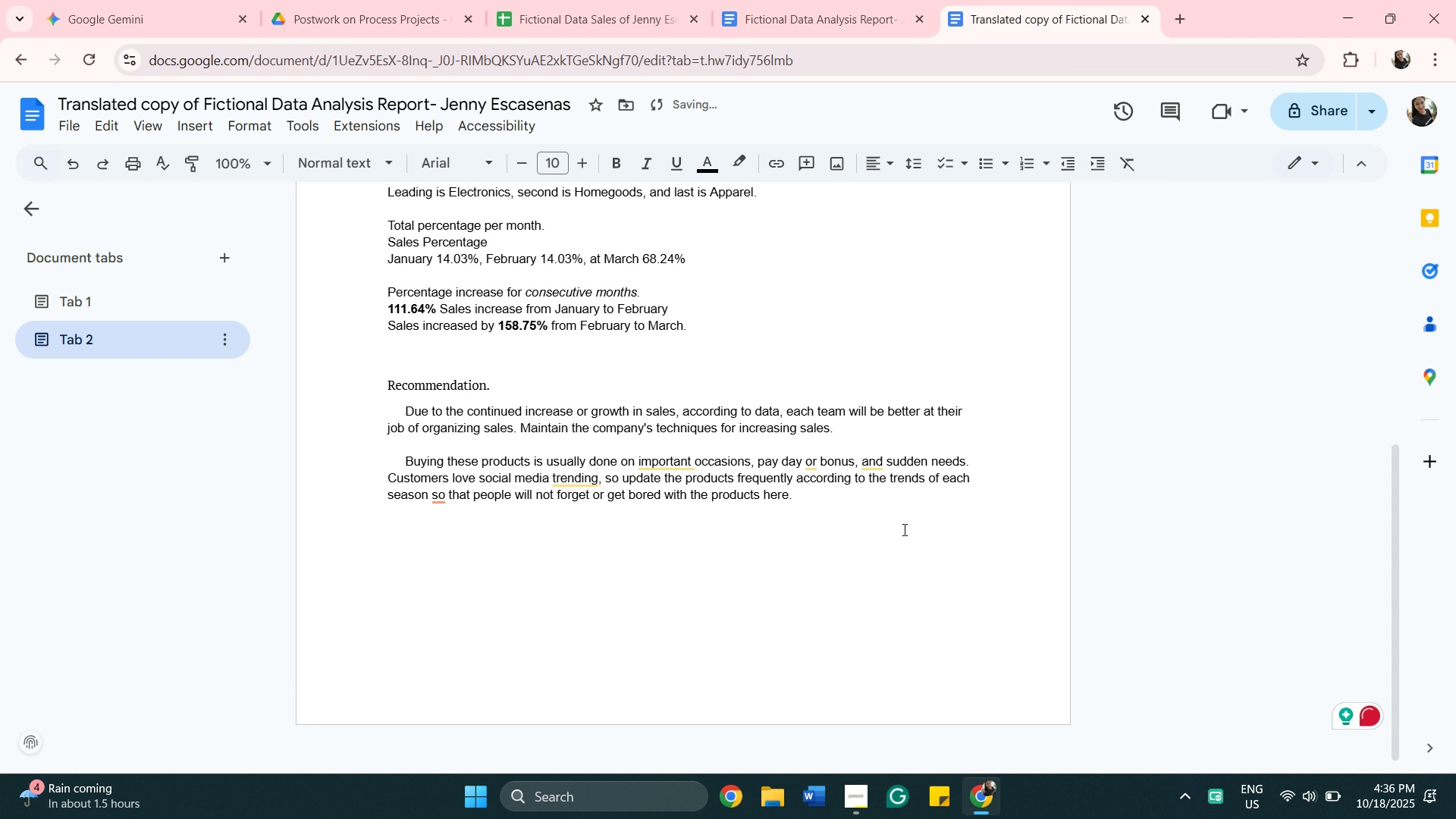 
hold_key(key=D, duration=0.3)
 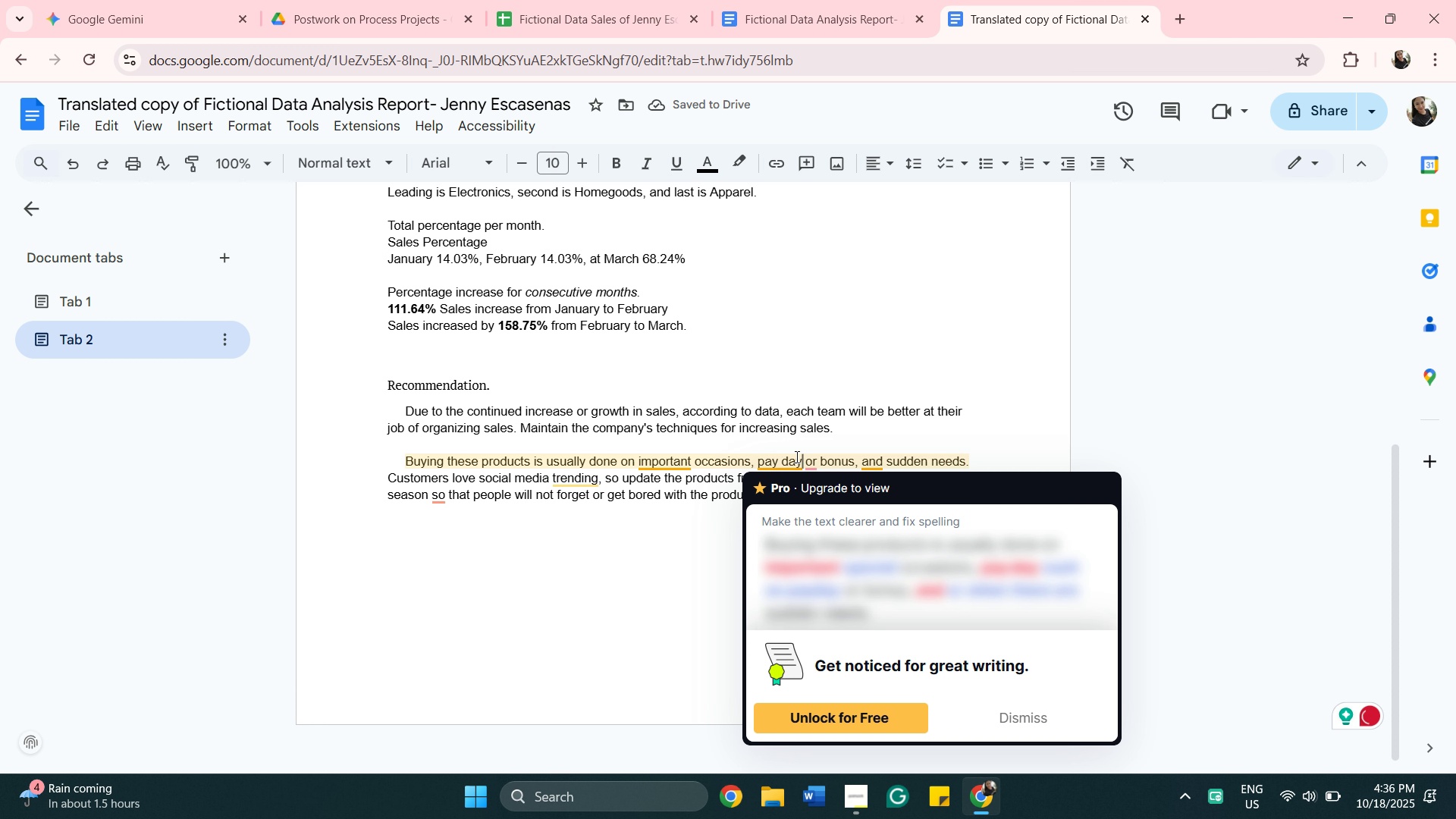 
left_click([891, 404])
 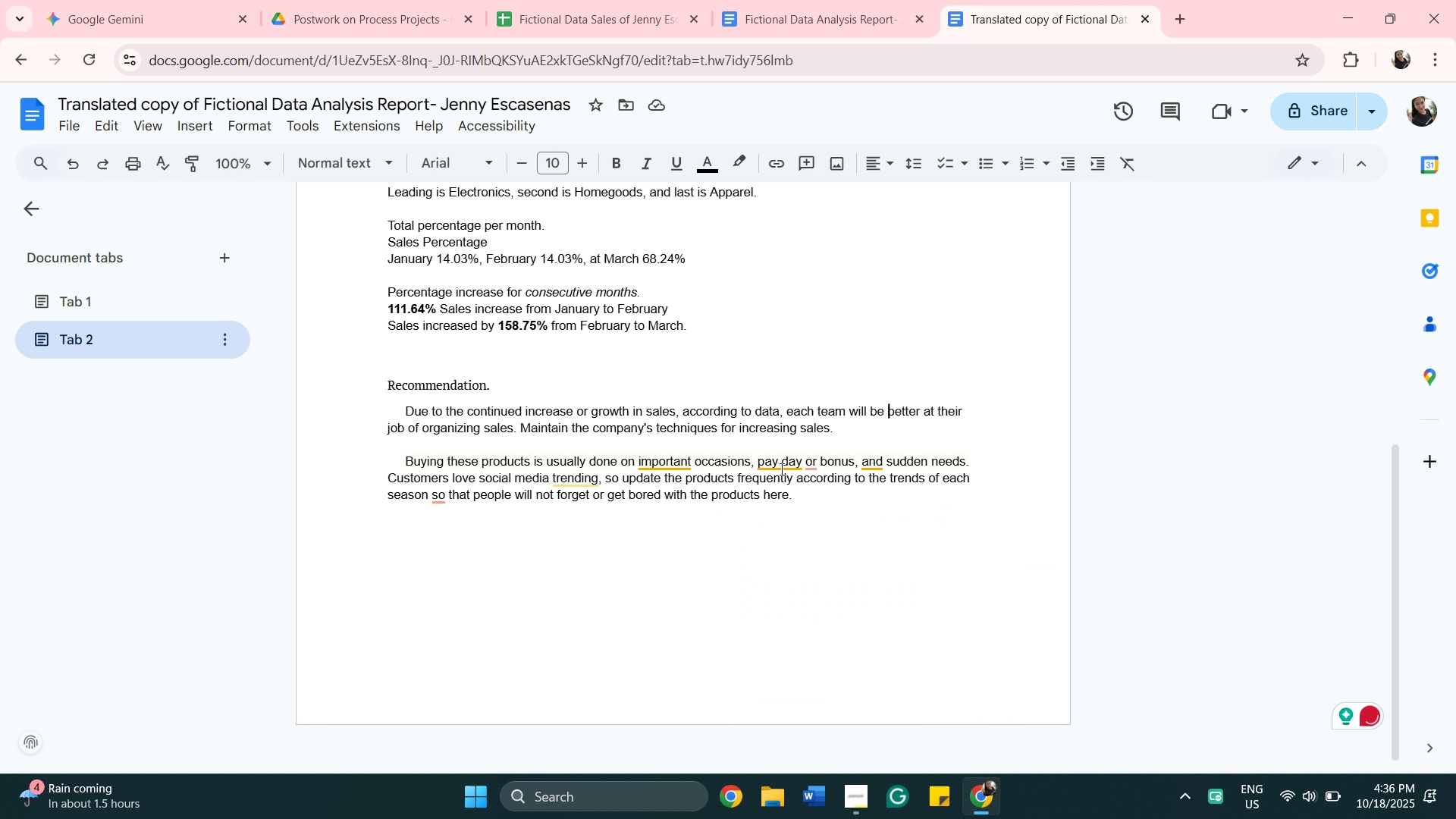 
left_click([780, 466])
 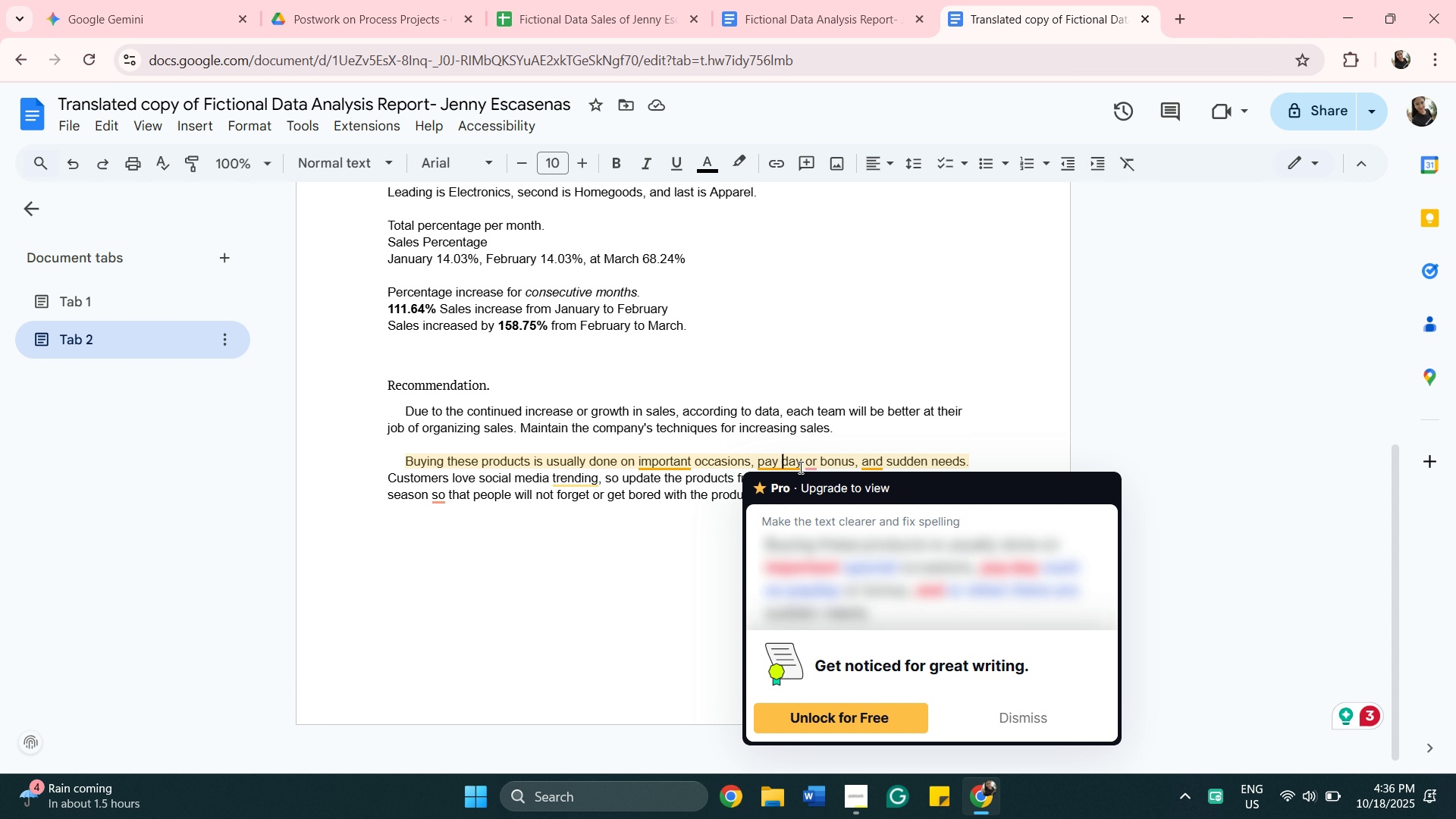 
key(Backspace)
 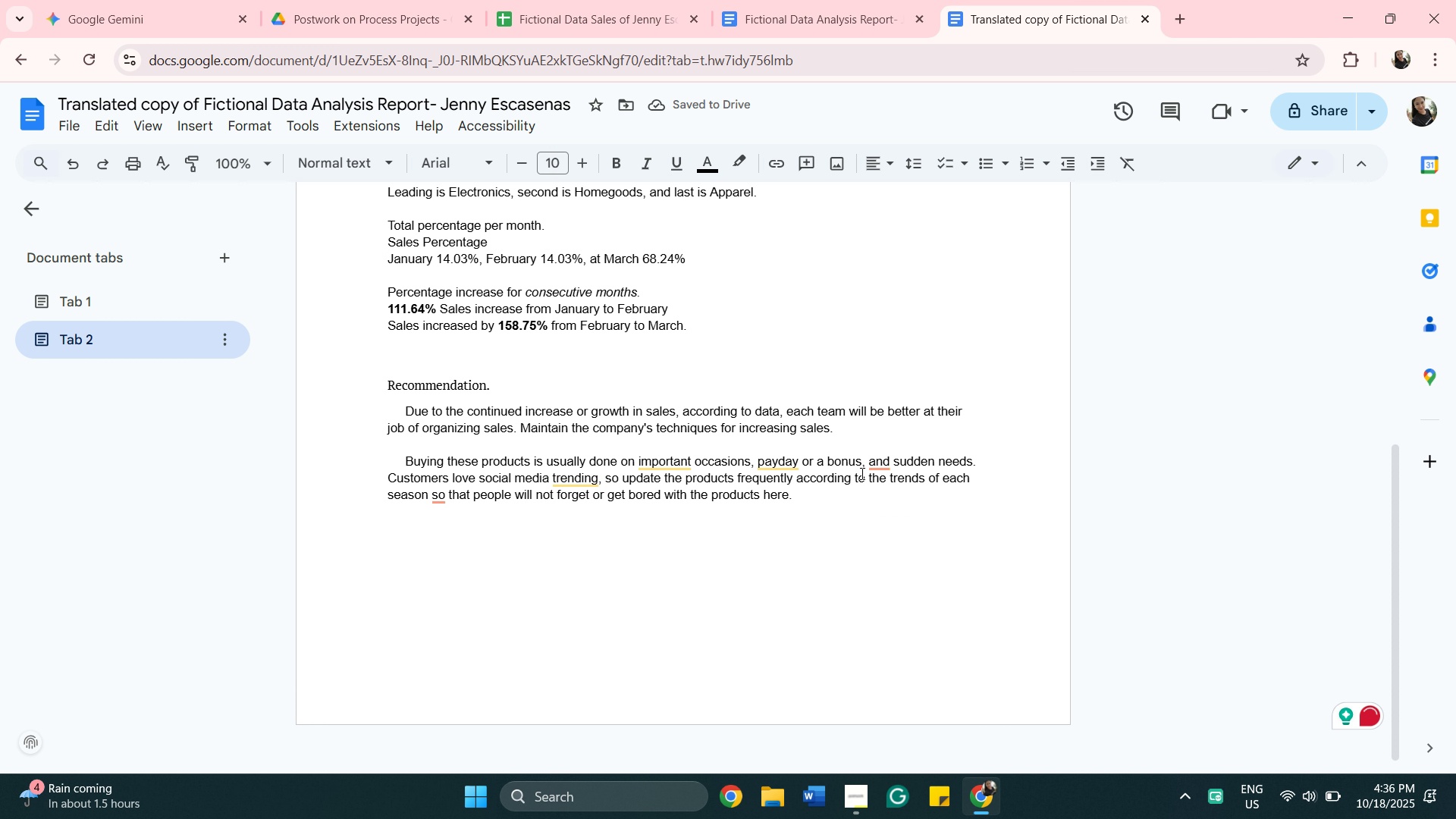 
wait(7.55)
 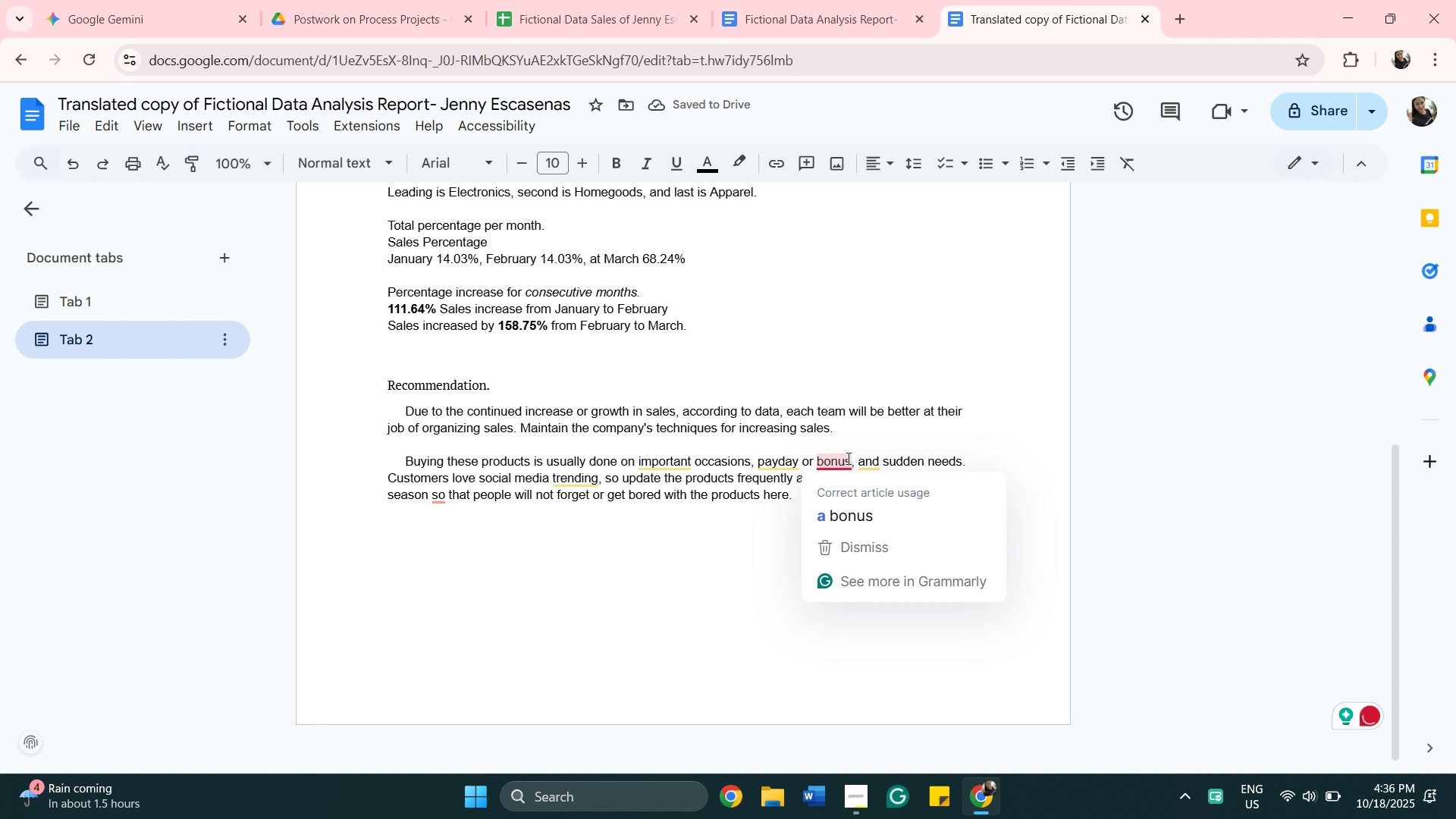 
mouse_move([867, 510])
 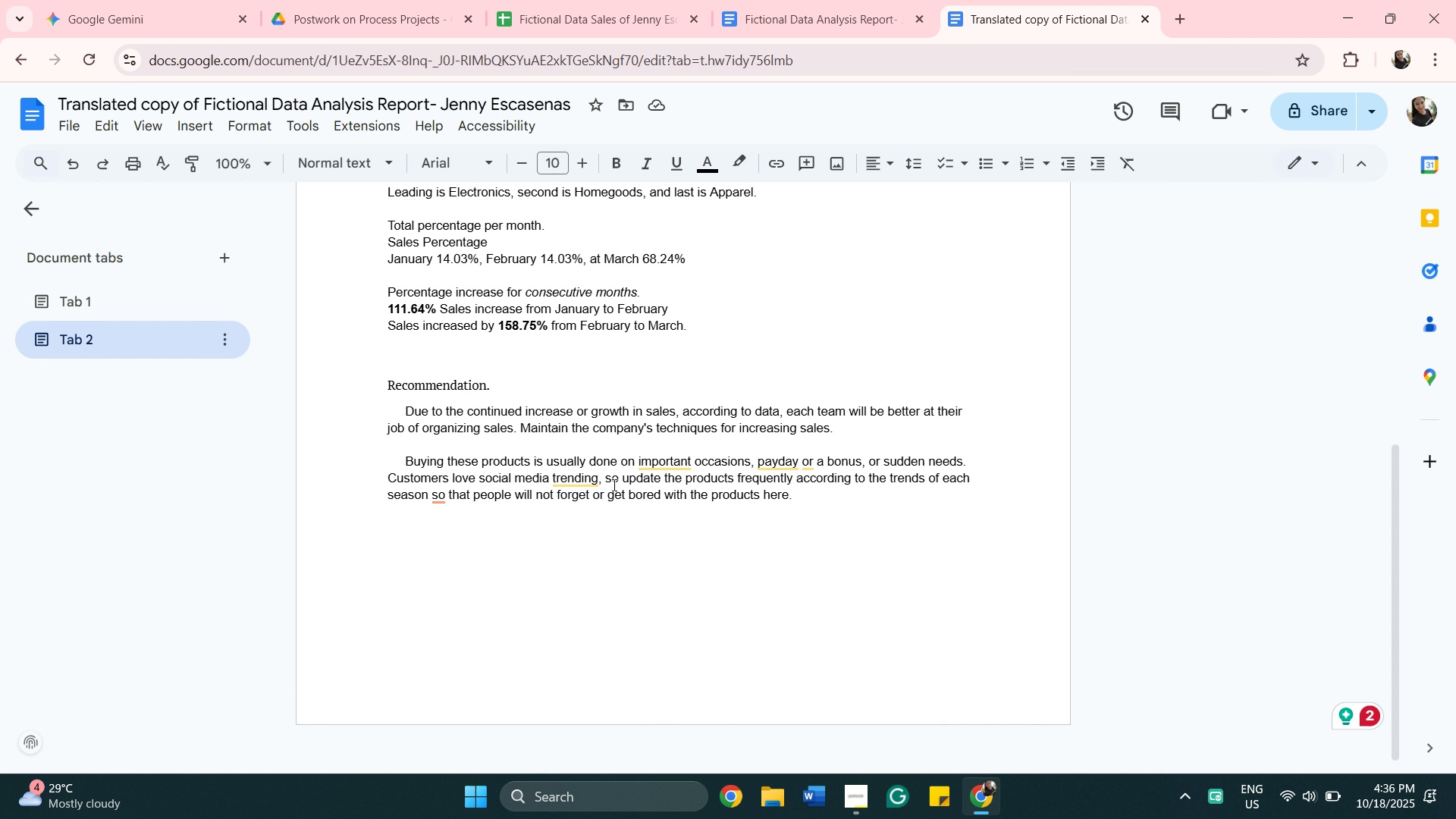 
wait(14.03)
 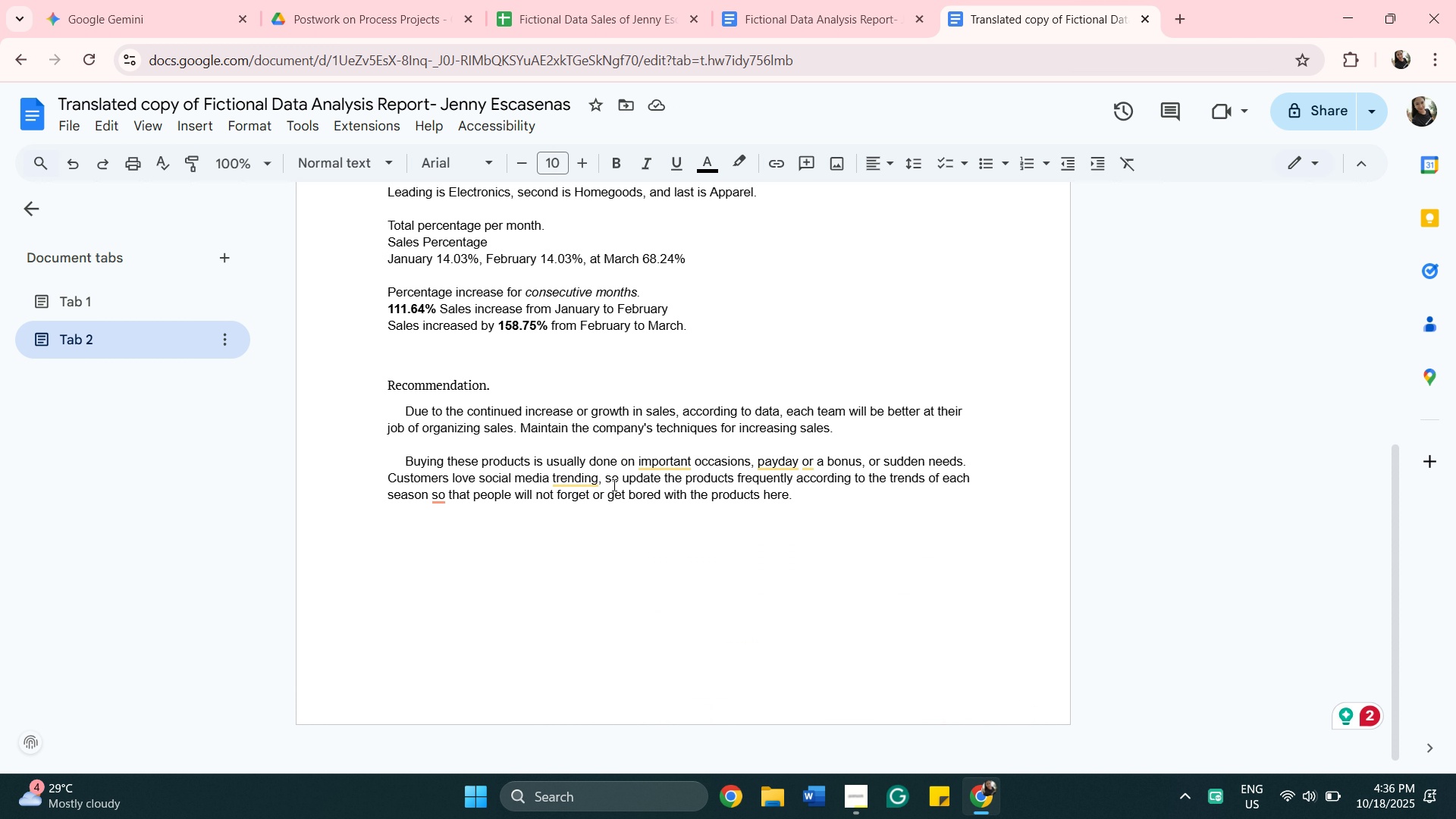 
key(Backspace)
 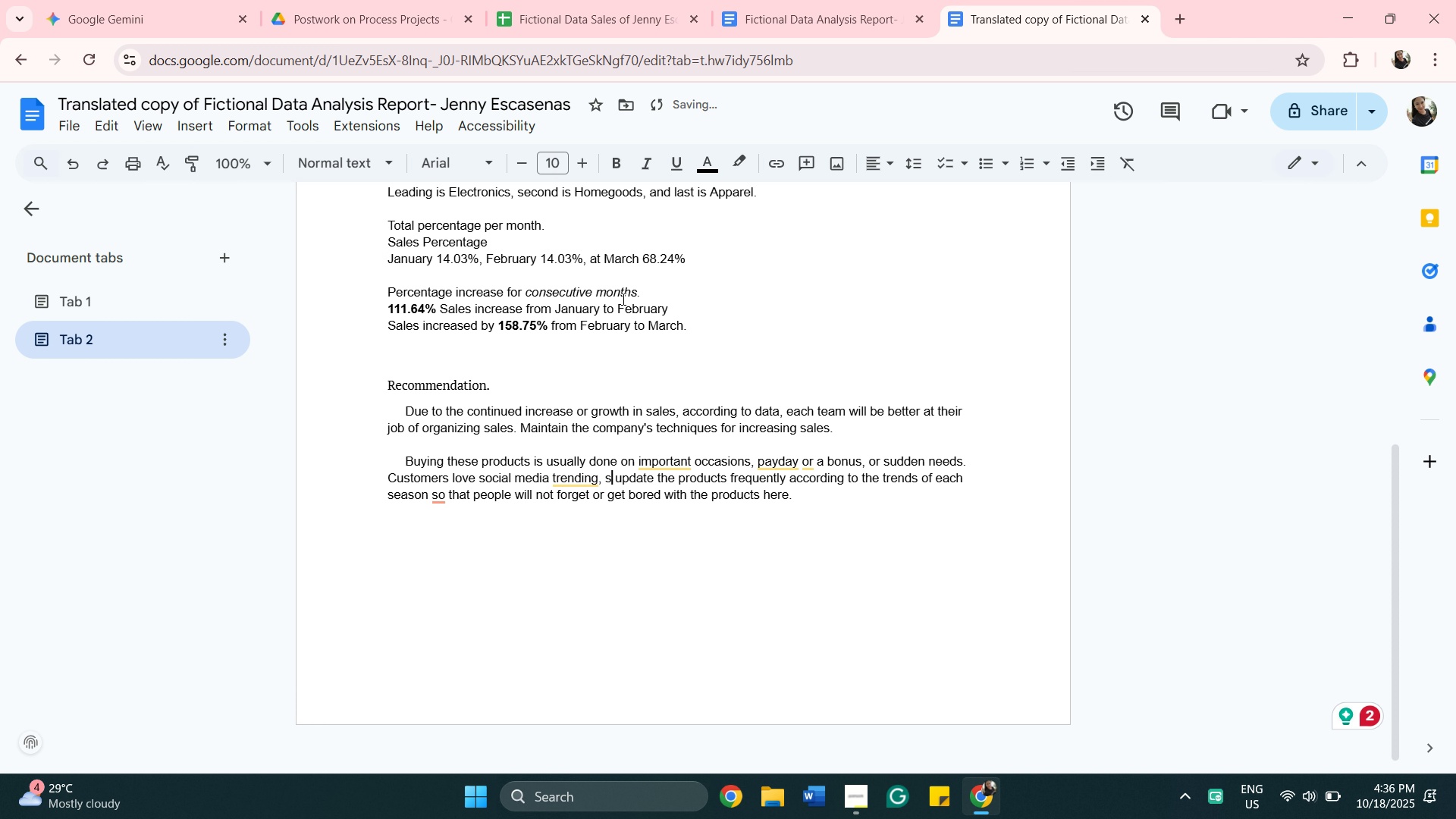 
key(Backspace)
 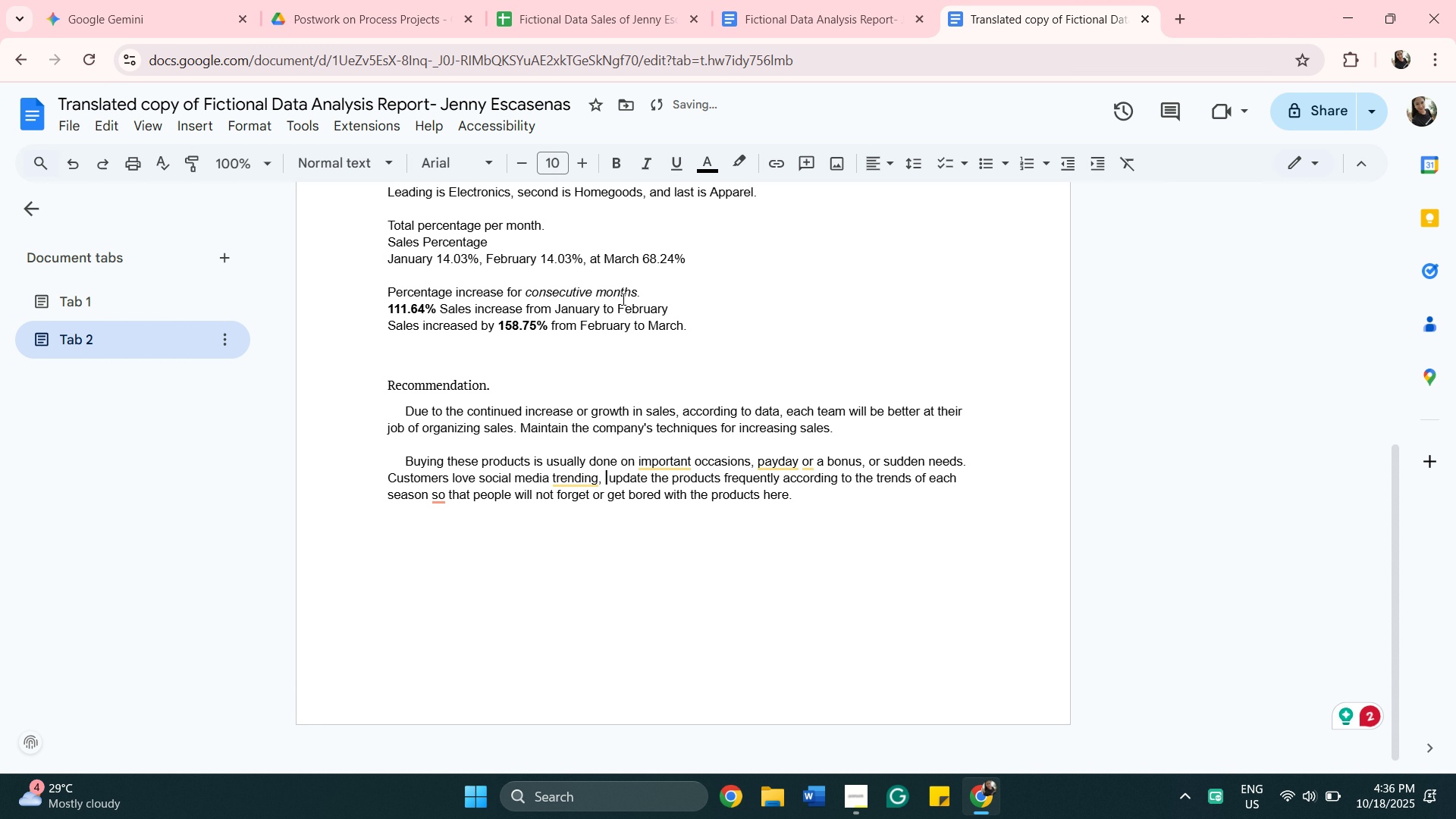 
key(Backspace)
 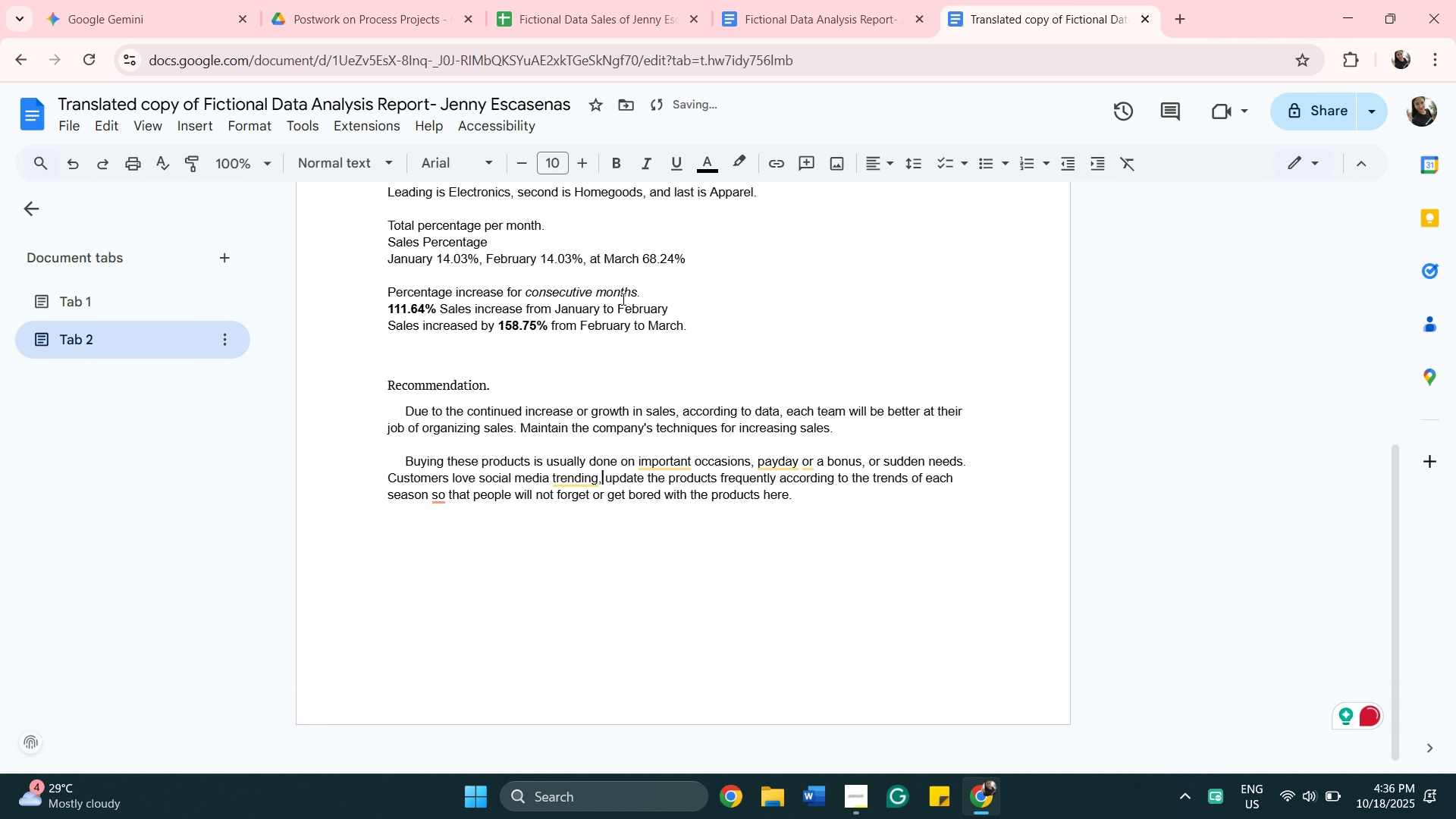 
key(Backspace)
 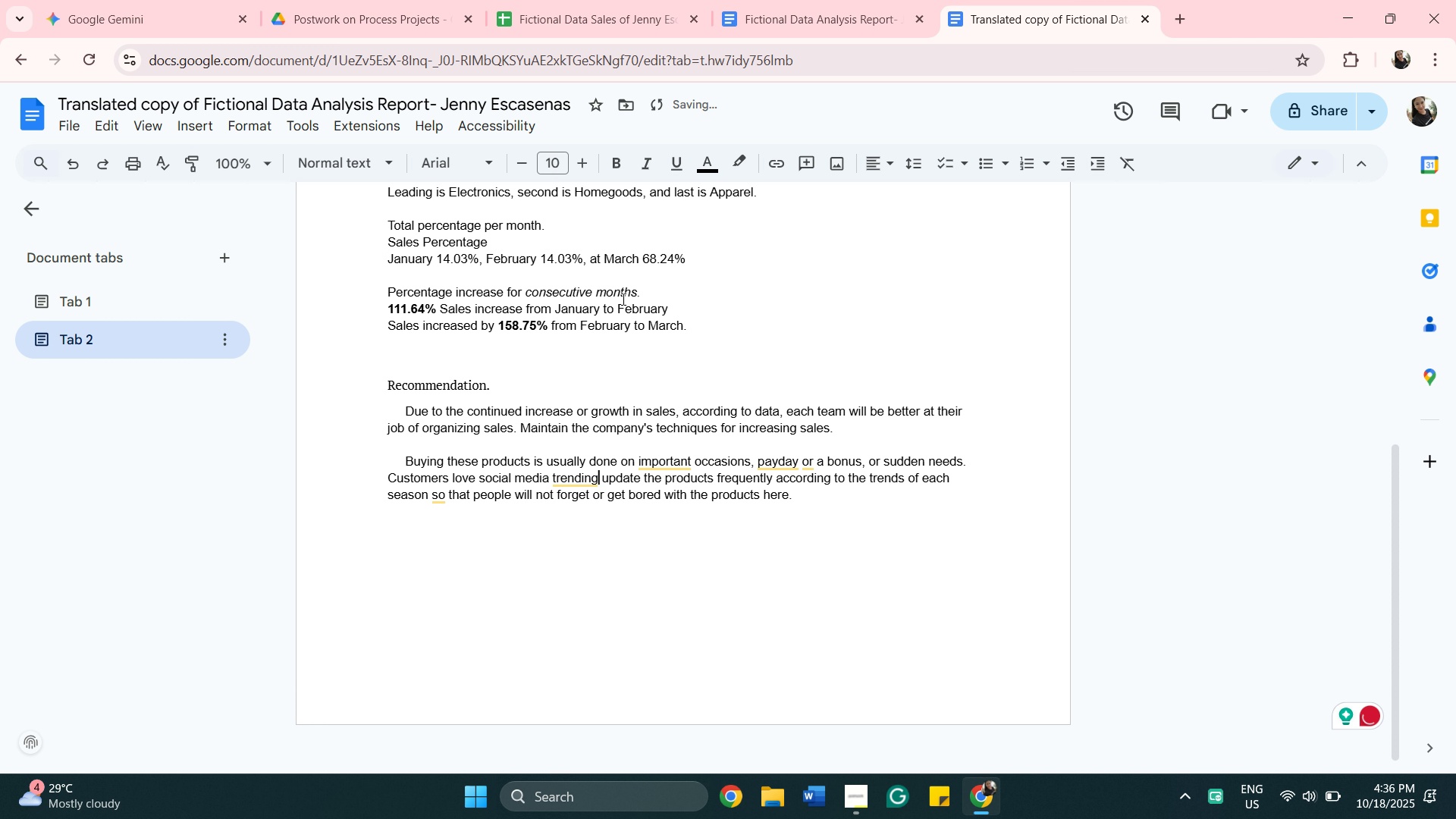 
key(Period)
 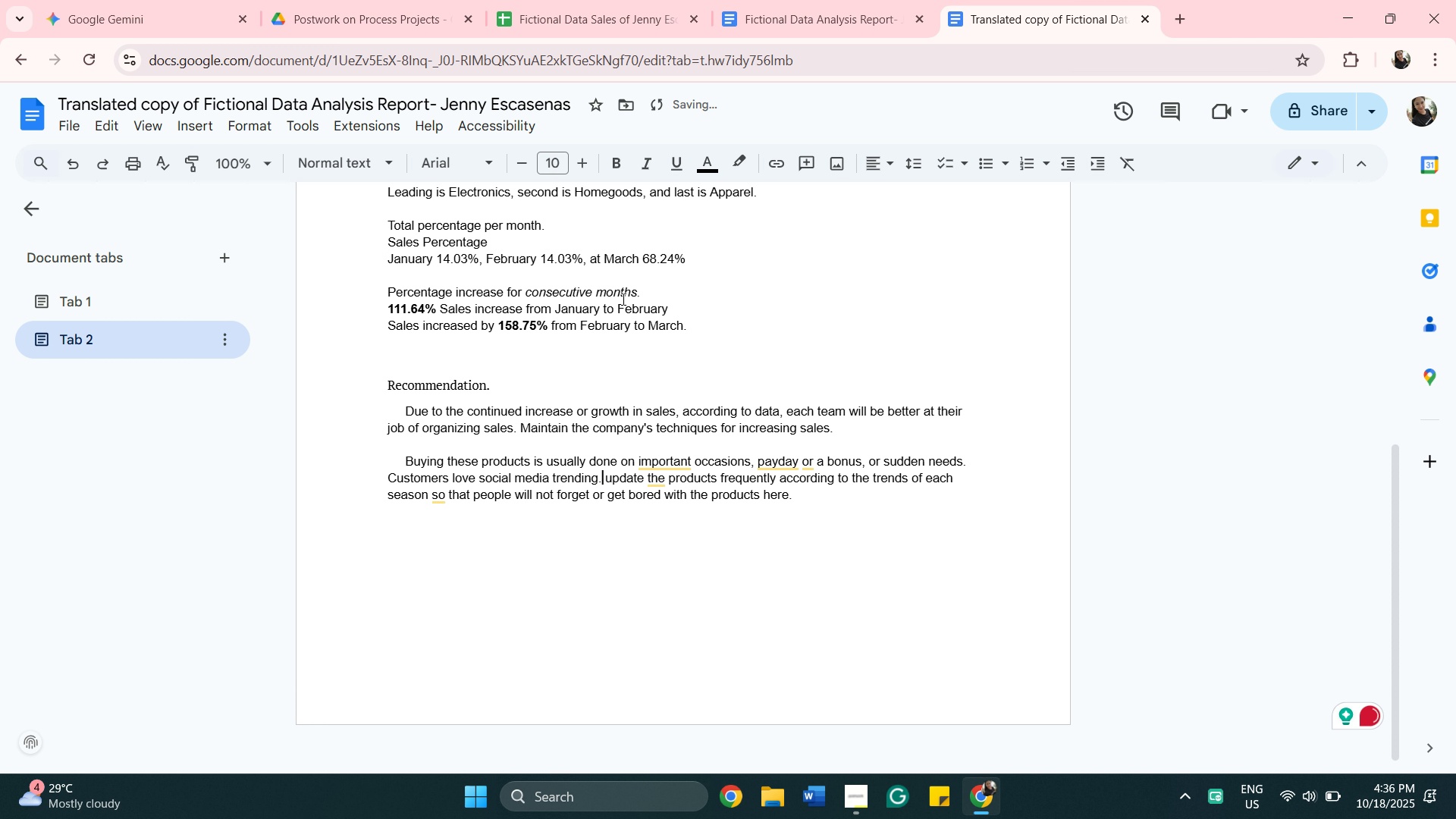 
key(Space)
 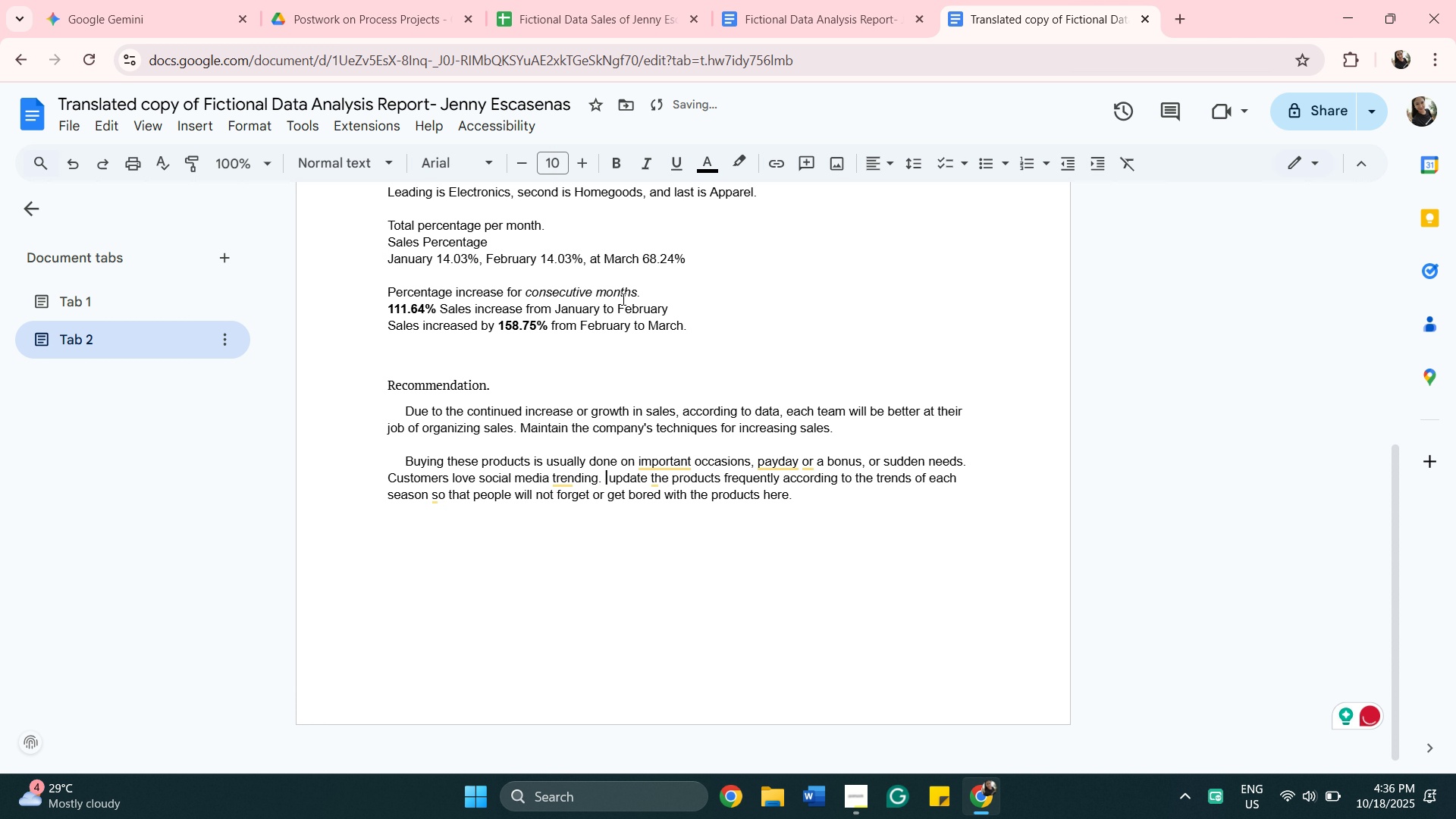 
key(Shift+P)
 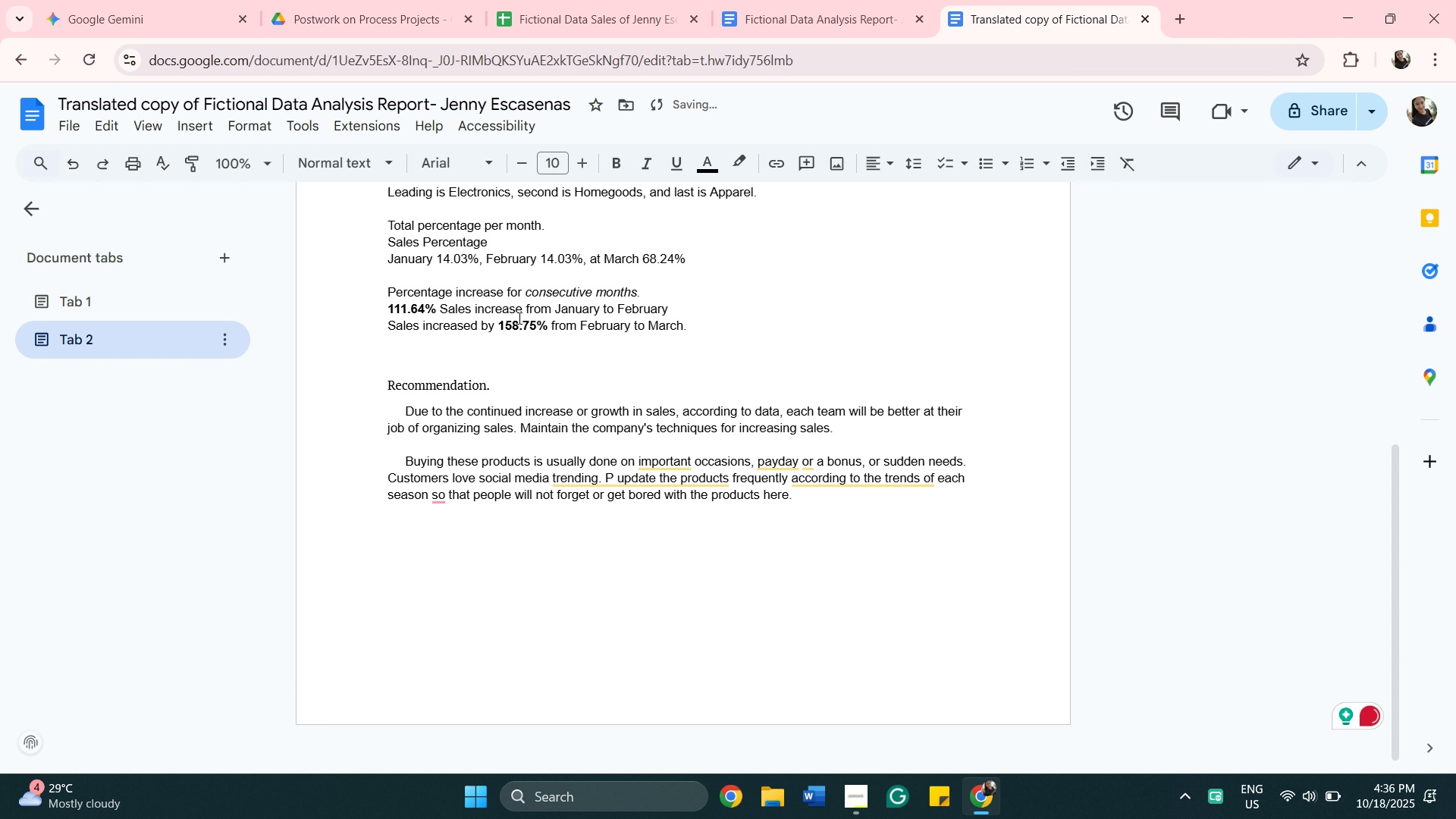 
key(Backspace)
 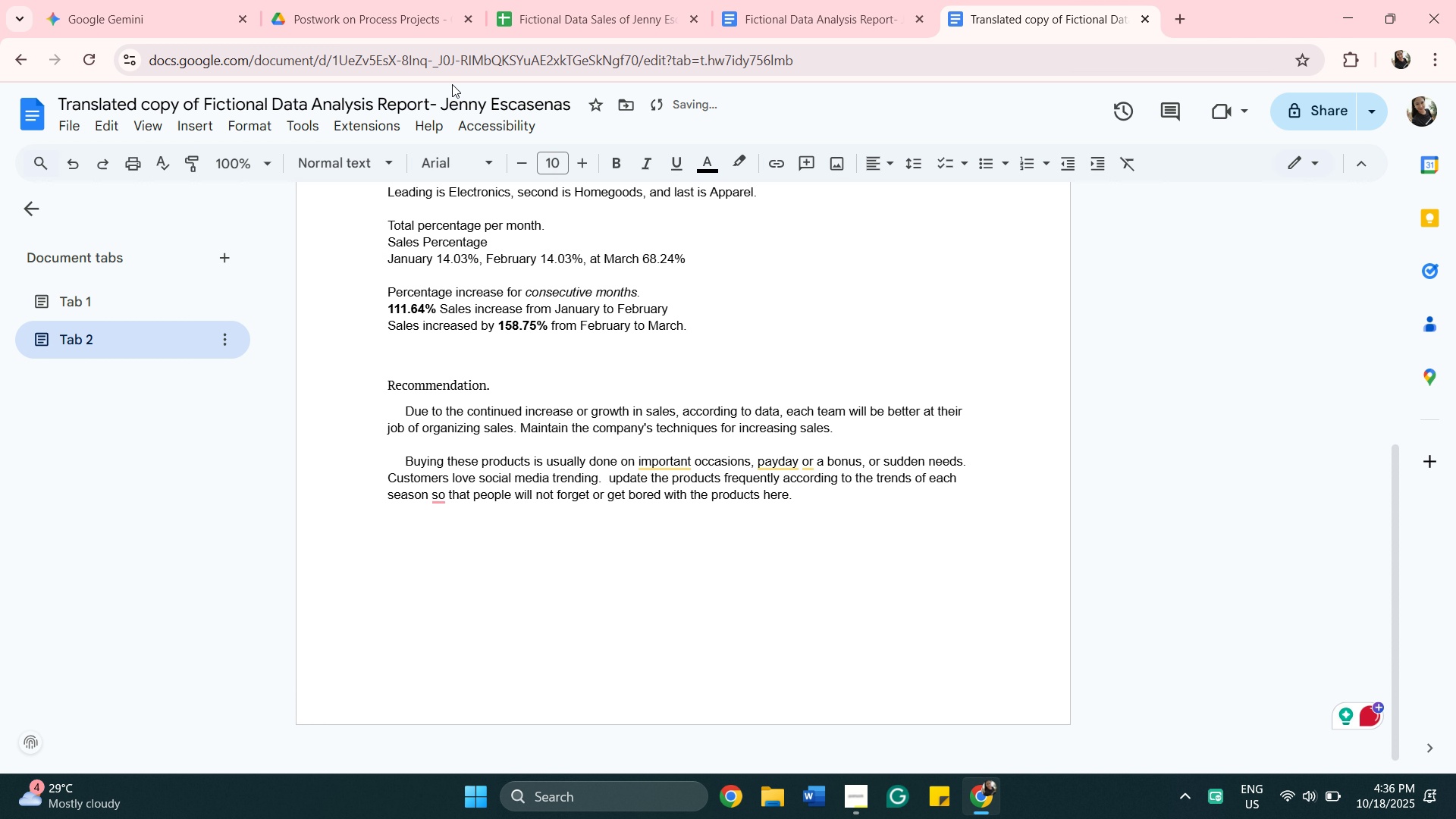 
key(Backspace)
 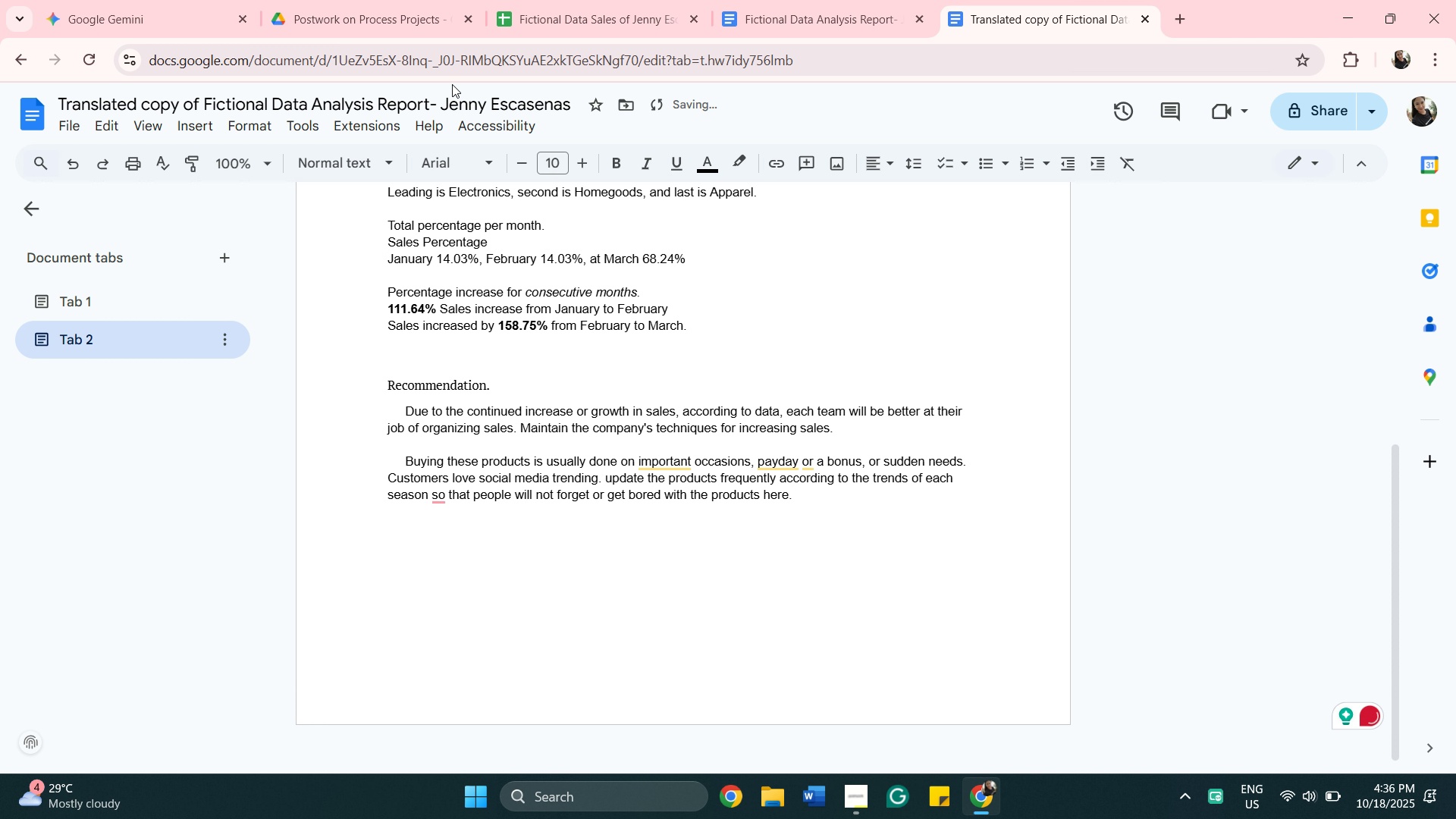 
key(ArrowRight)
 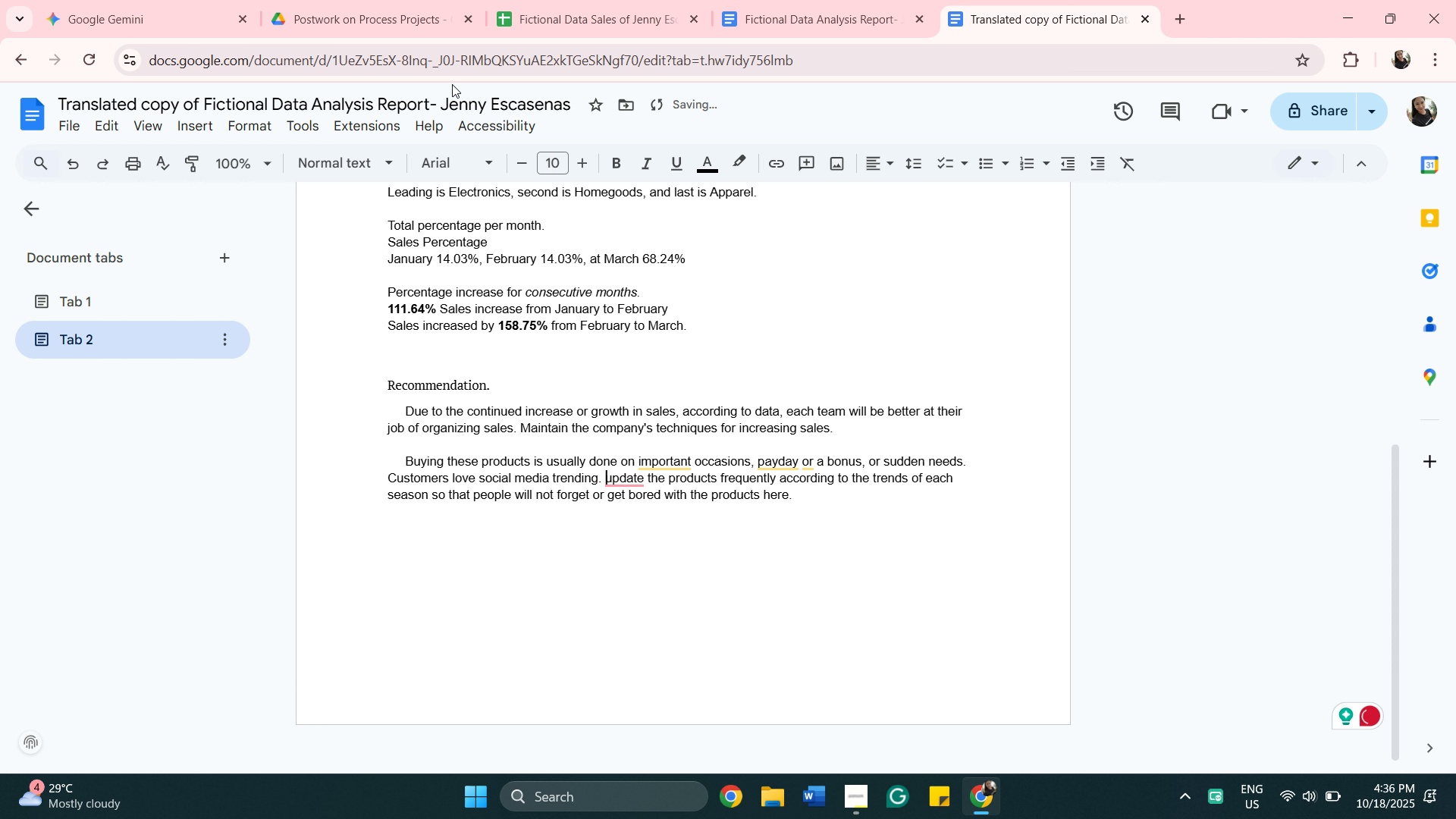 
key(ArrowRight)
 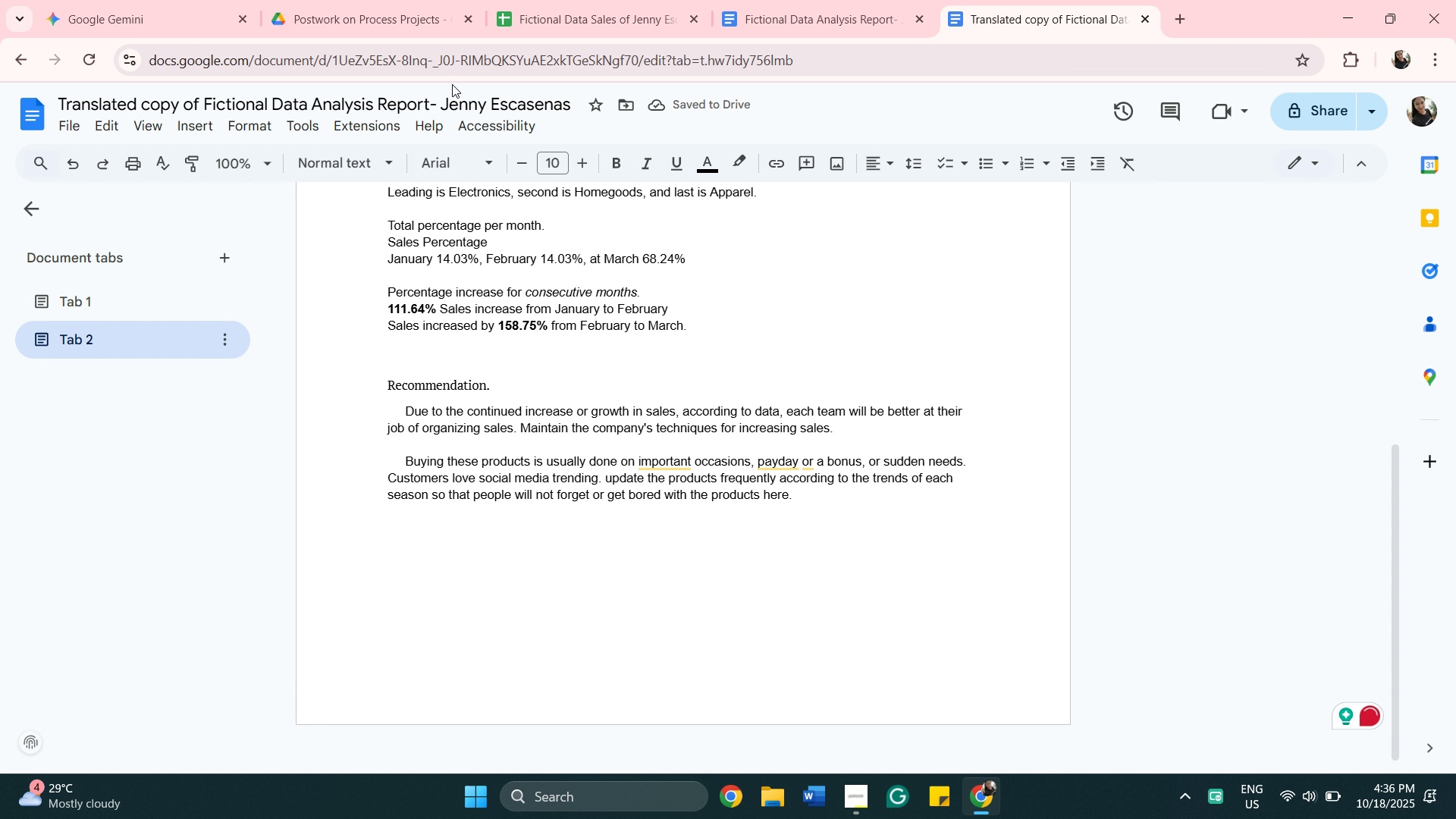 
key(Backspace)
 